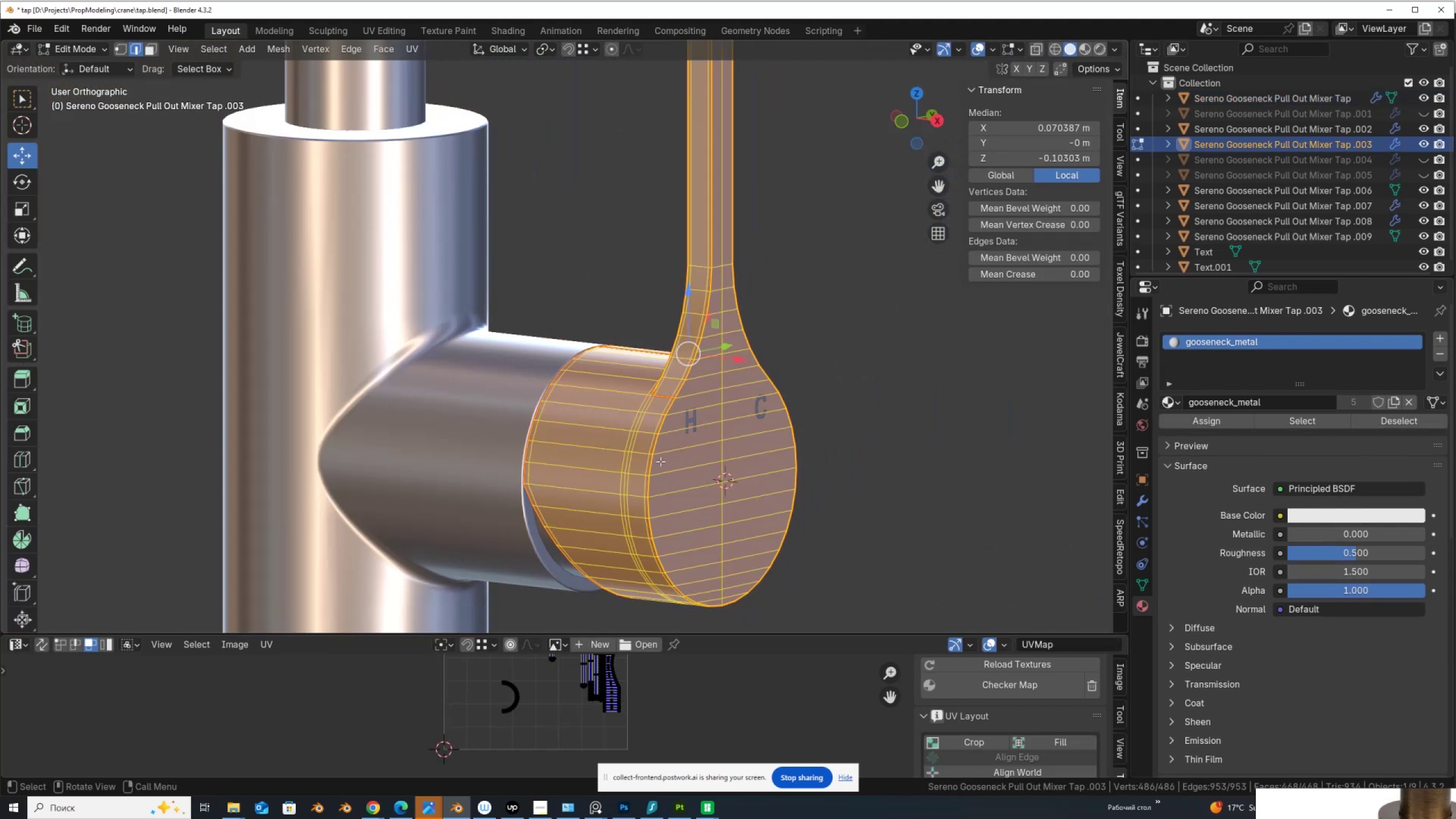 
scroll: coordinate [696, 462], scroll_direction: up, amount: 6.0
 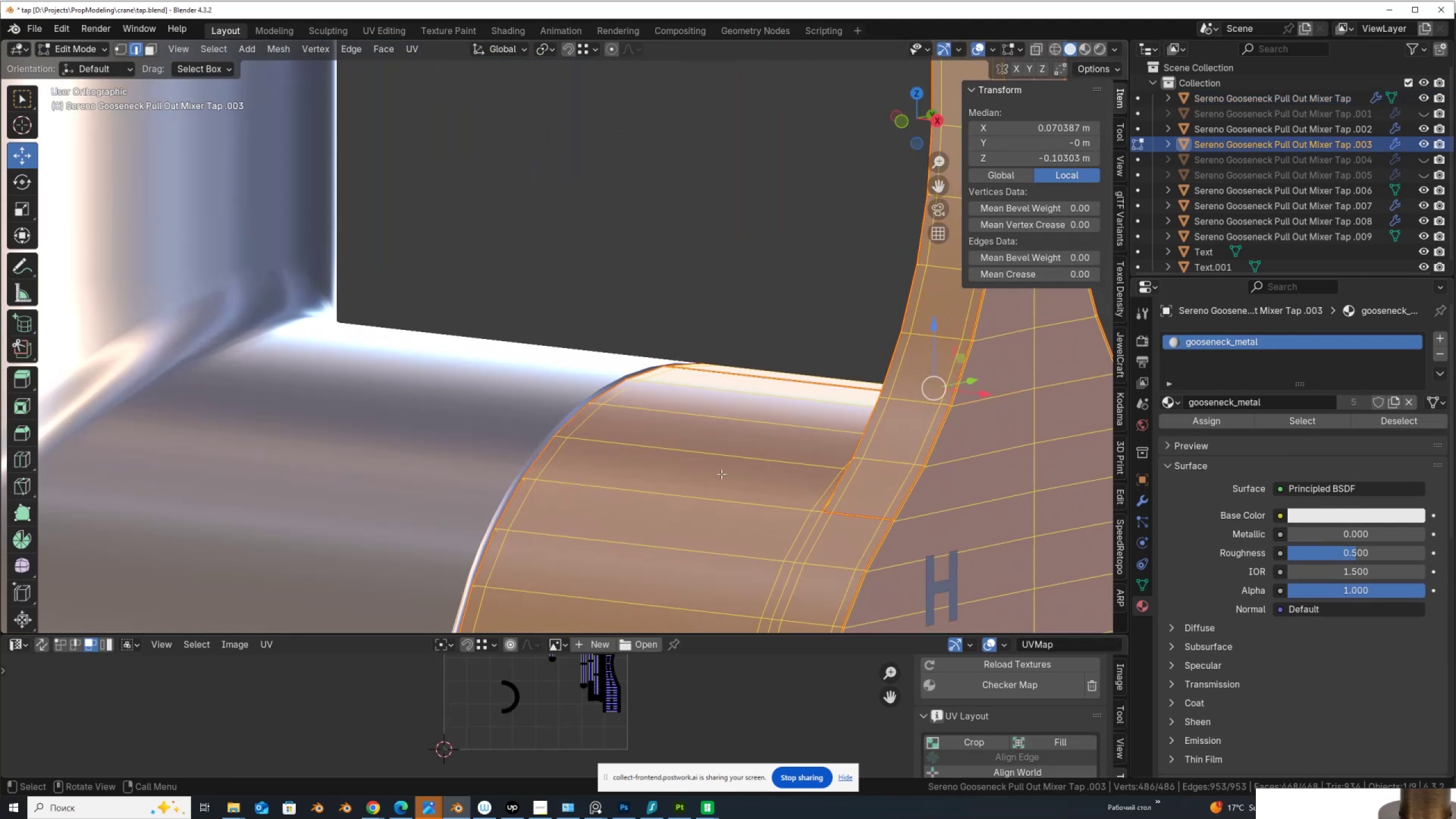 
hold_key(key=ShiftLeft, duration=0.36)
 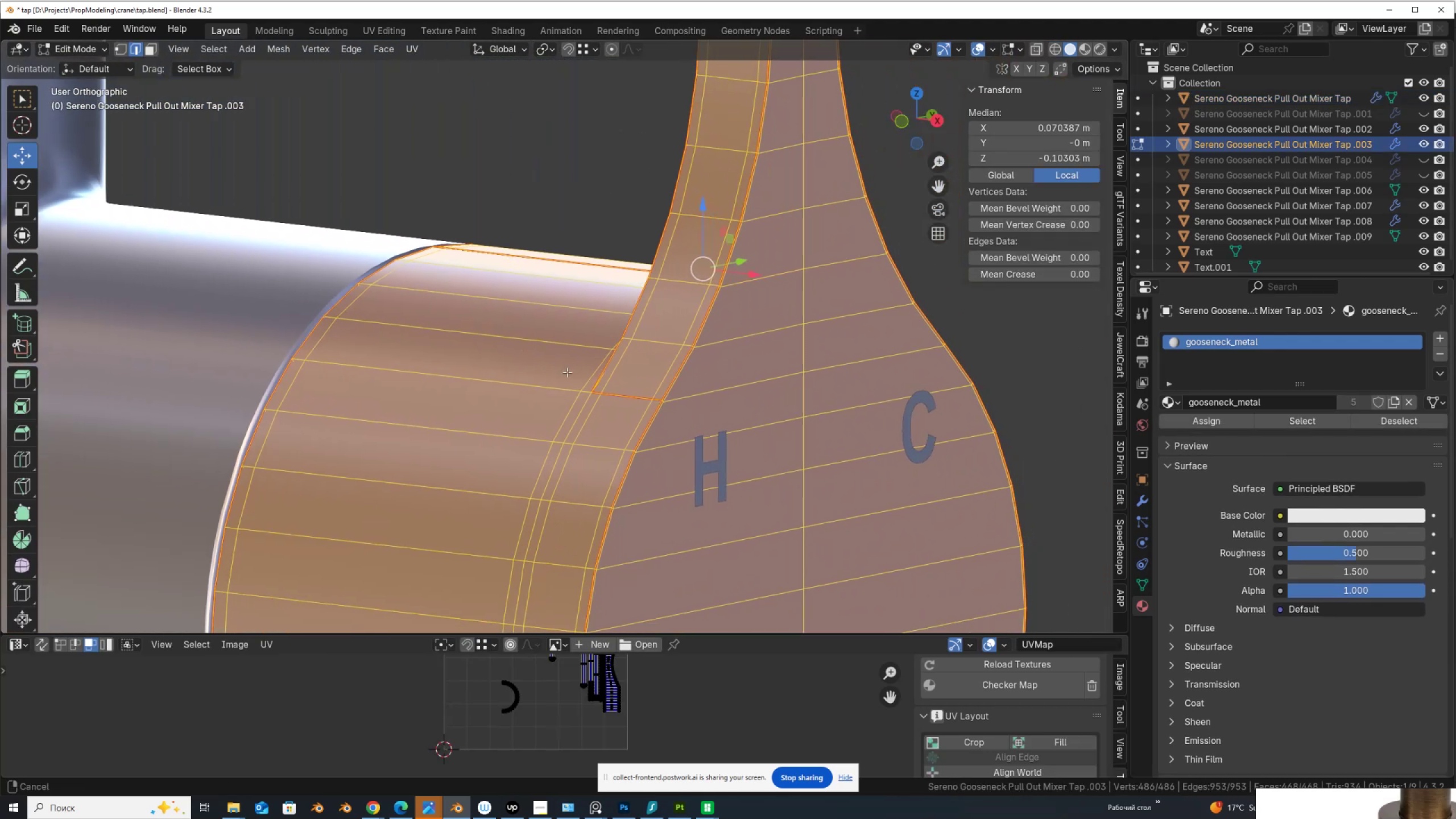 
scroll: coordinate [701, 458], scroll_direction: up, amount: 7.0
 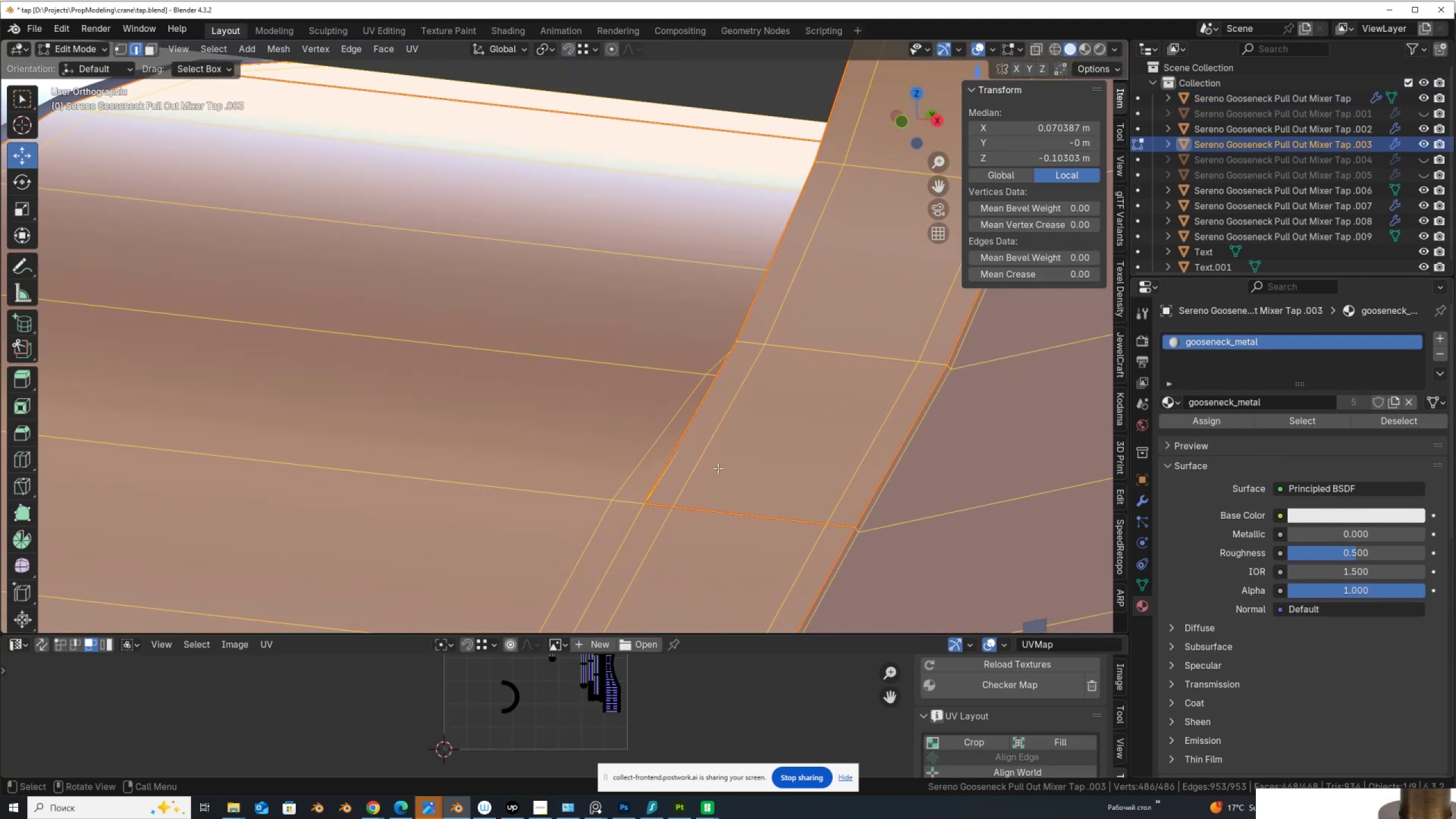 
hold_key(key=ShiftLeft, duration=0.5)
 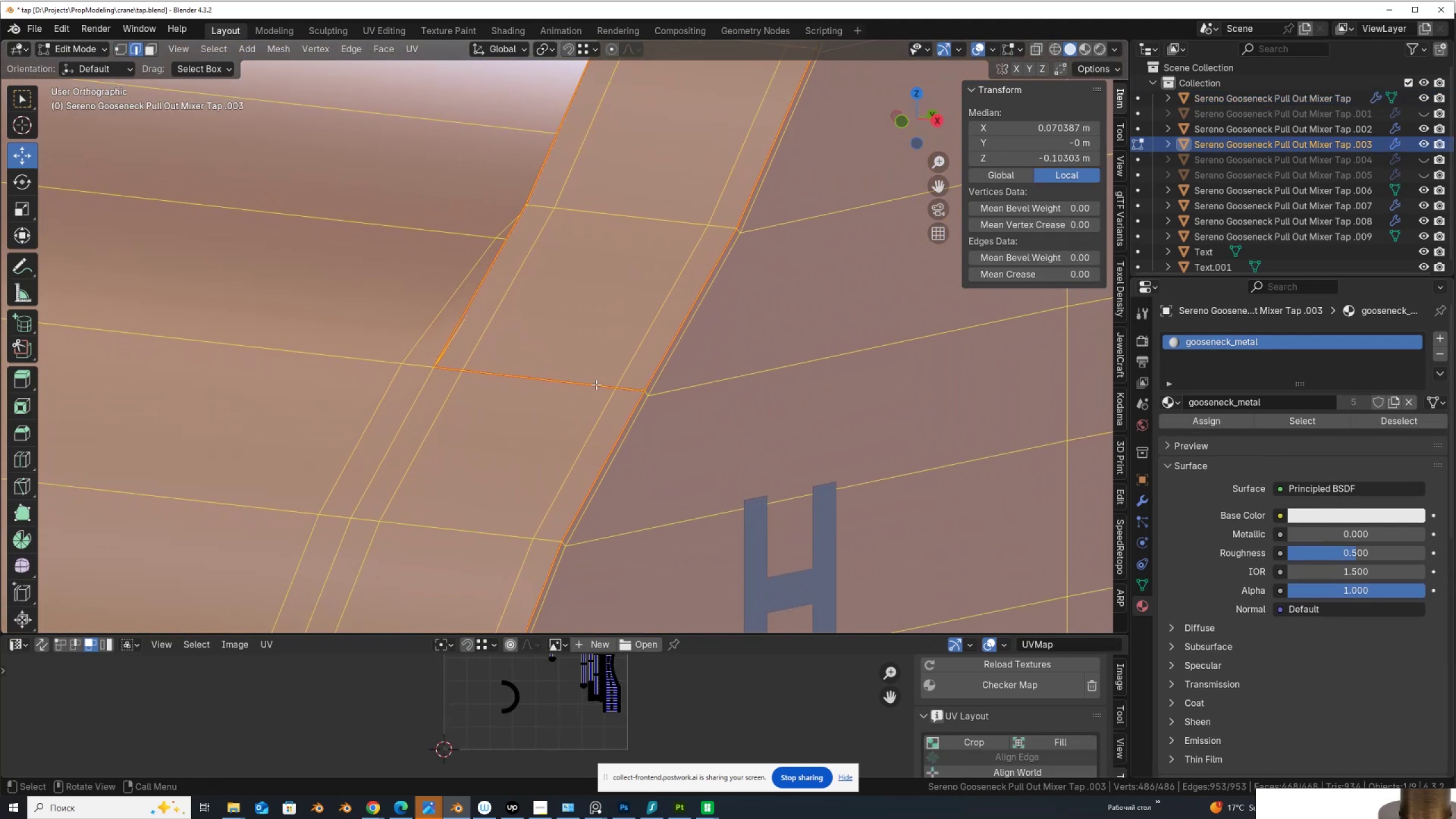 
scroll: coordinate [597, 385], scroll_direction: up, amount: 1.0
 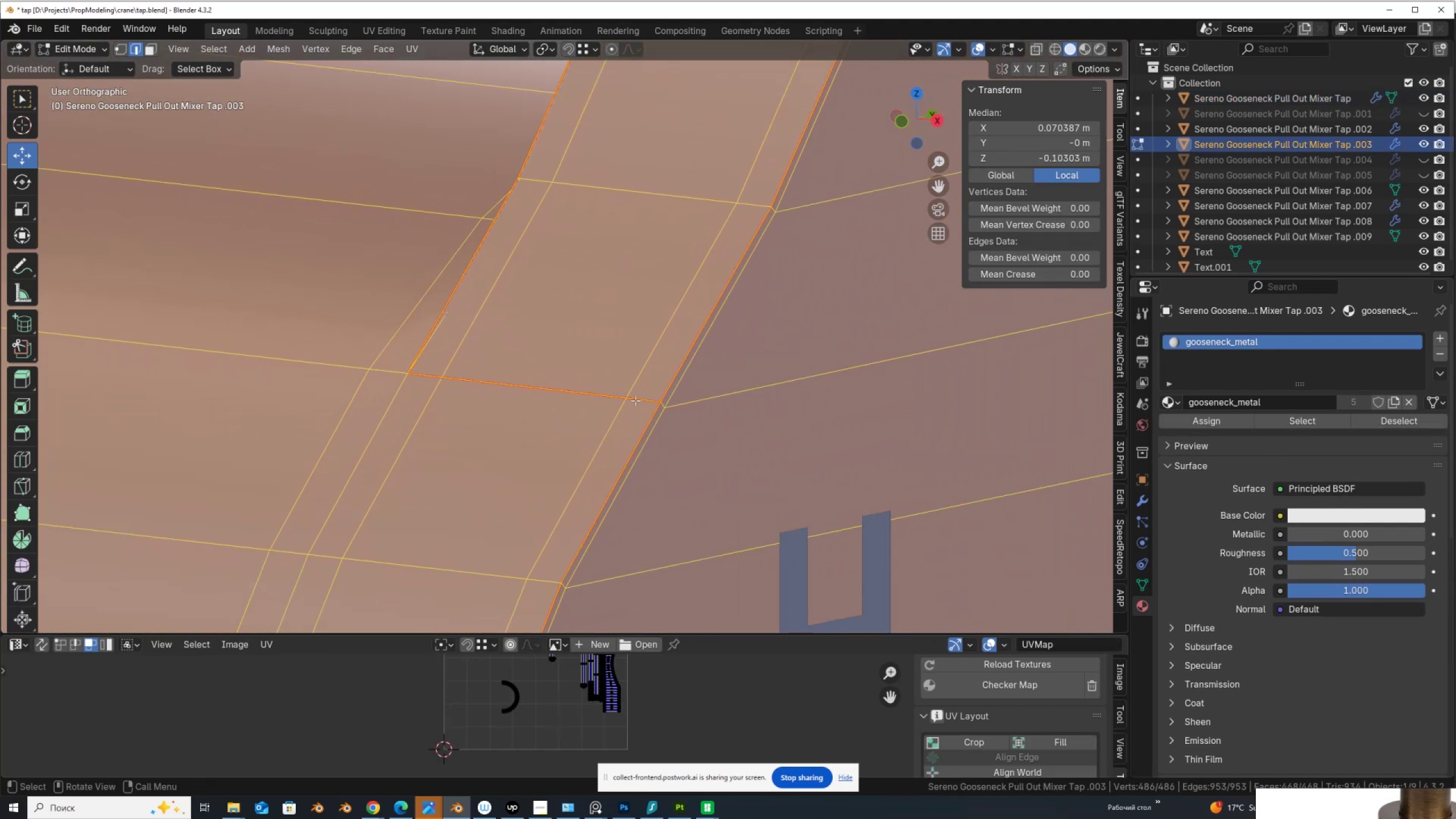 
key(Control+R)
 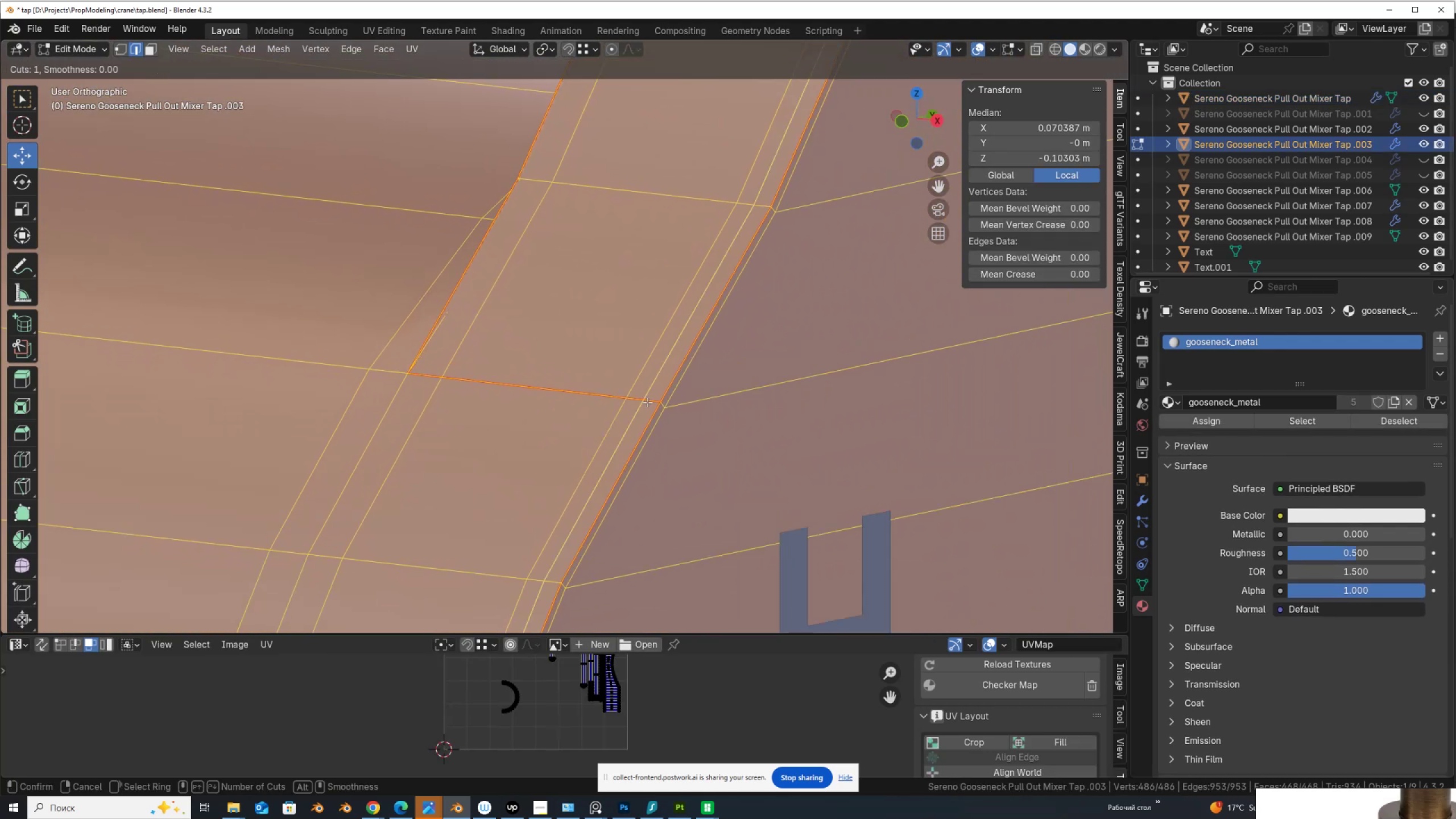 
left_click([647, 402])
 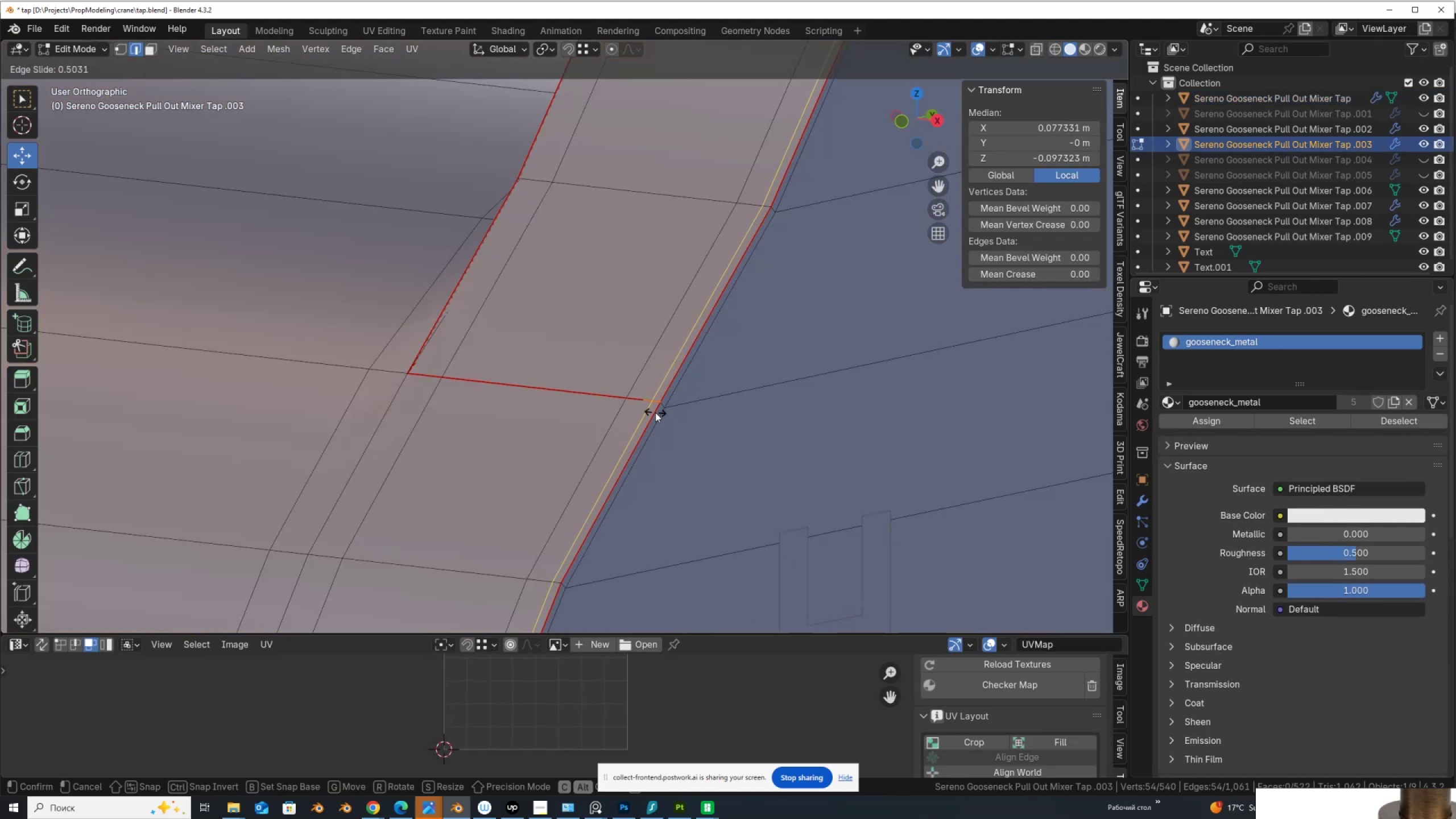 
left_click([655, 412])
 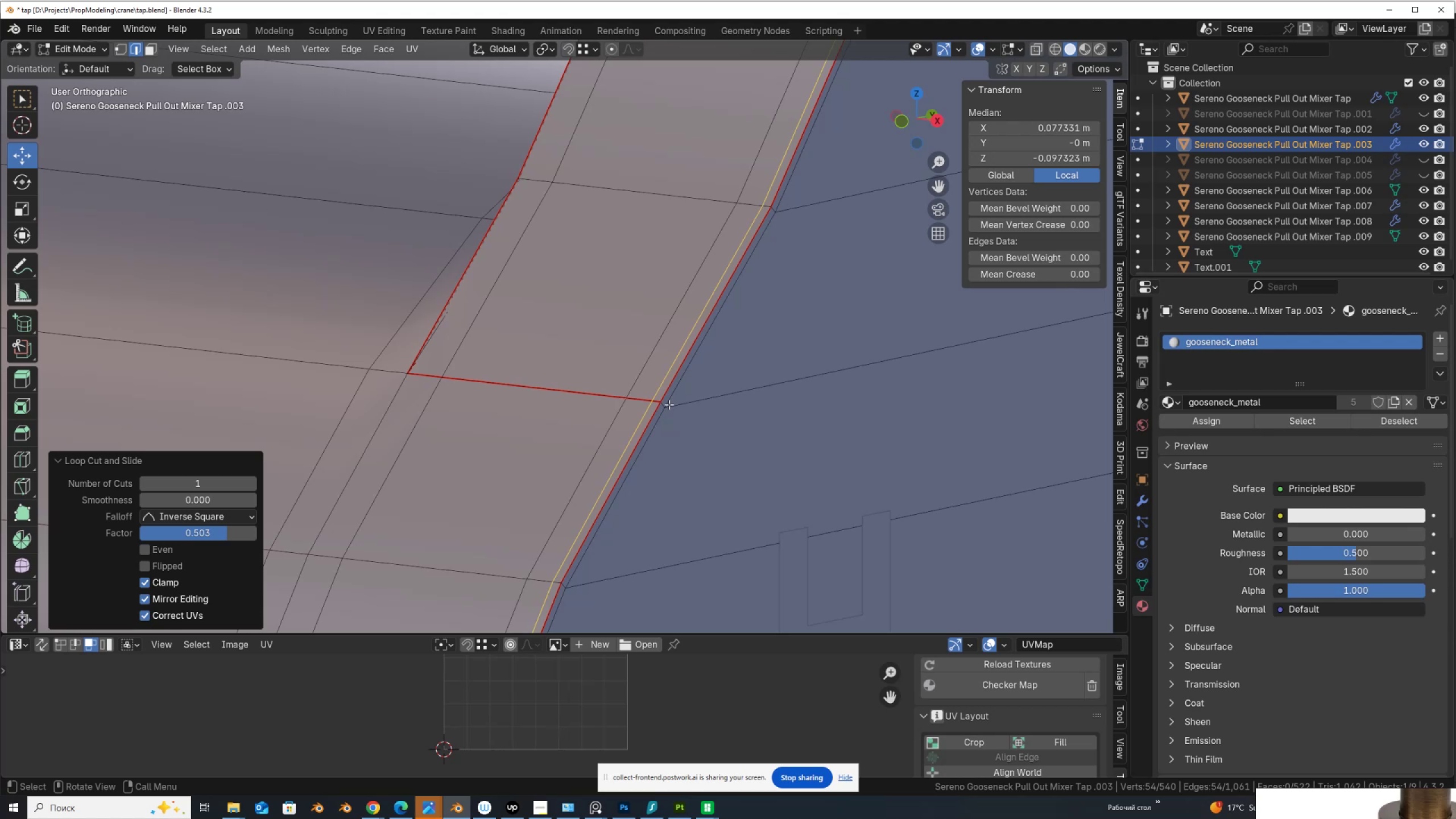 
key(Control+R)
 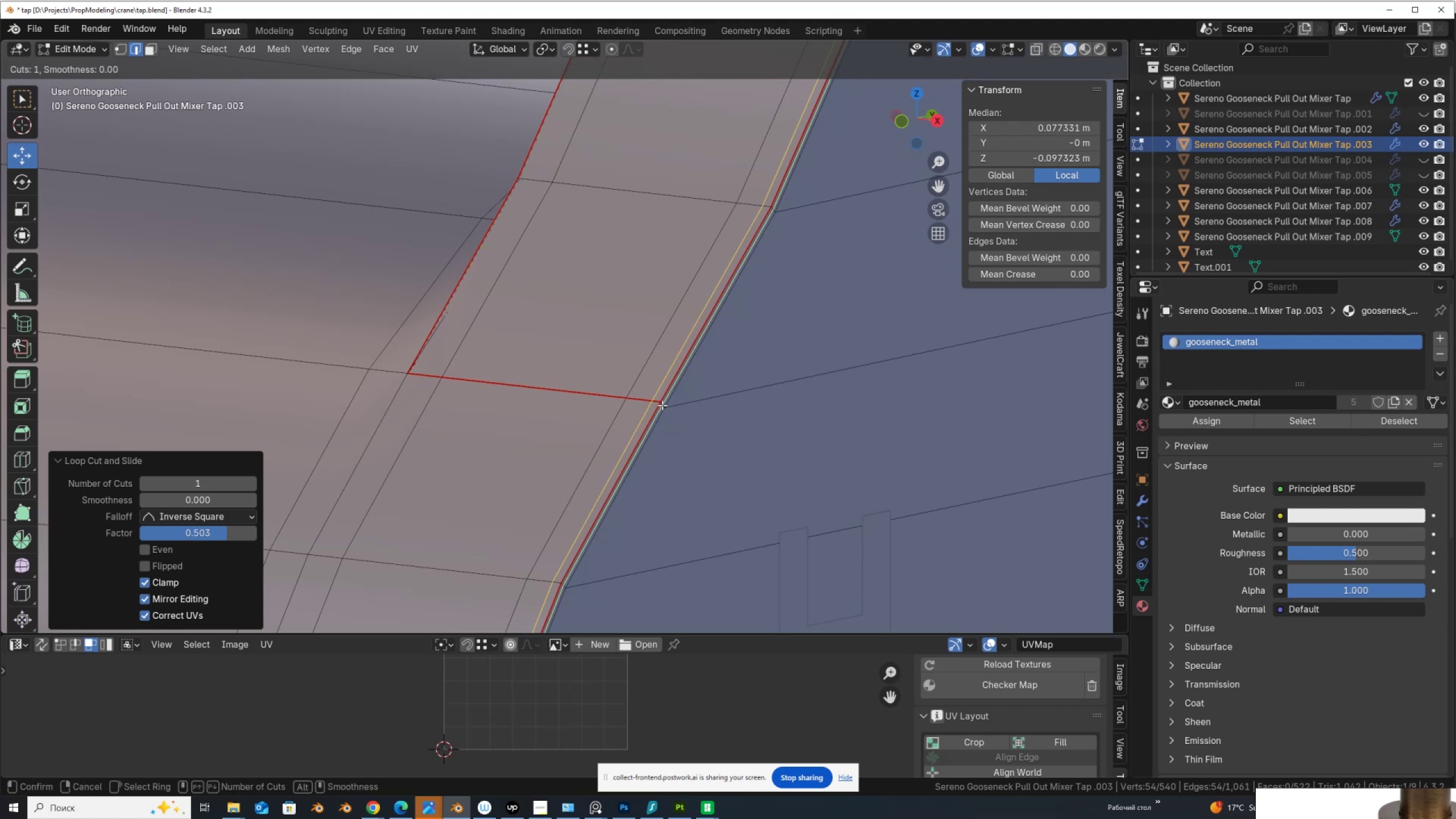 
left_click([662, 405])
 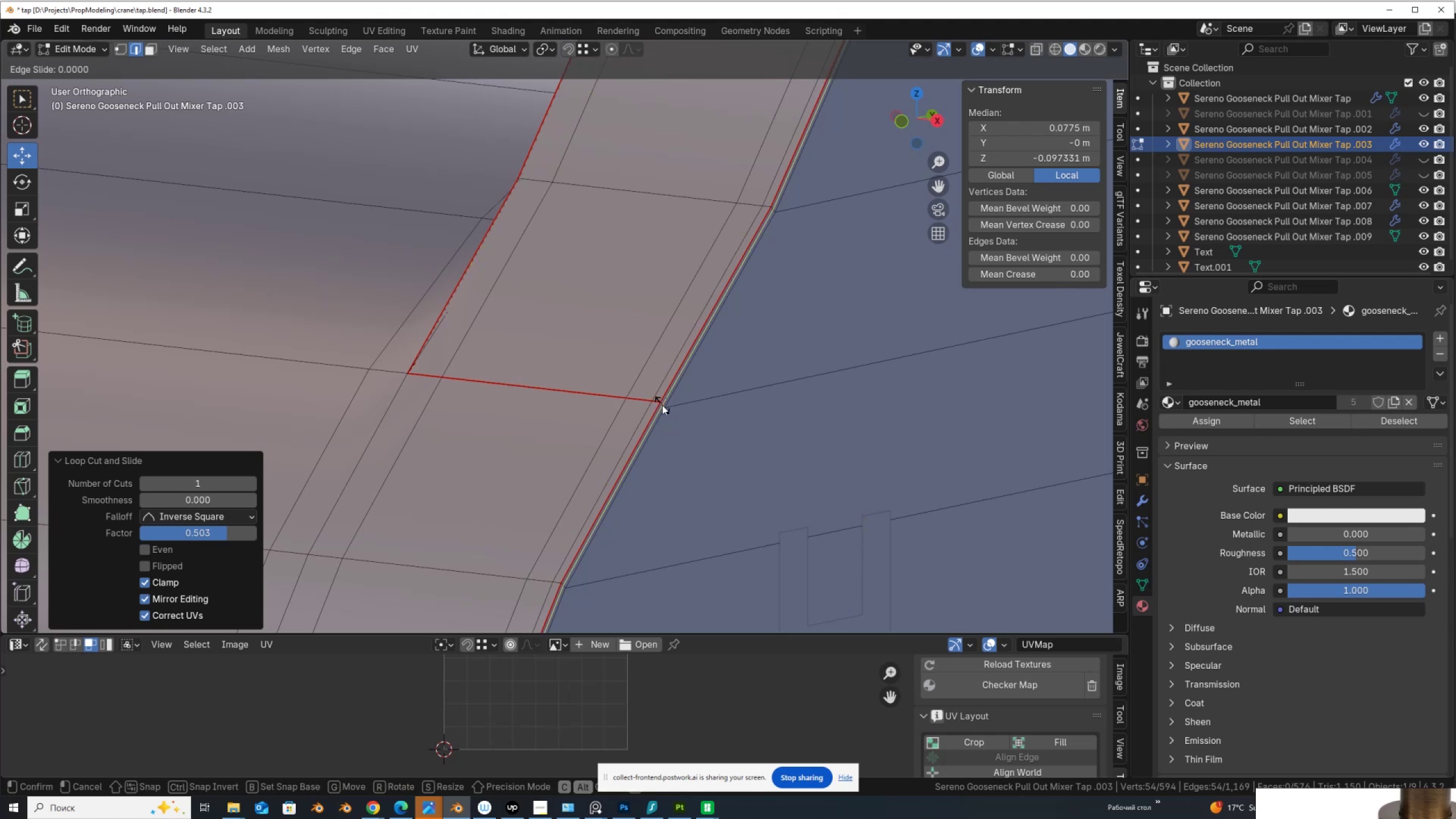 
scroll: coordinate [789, 436], scroll_direction: down, amount: 19.0
 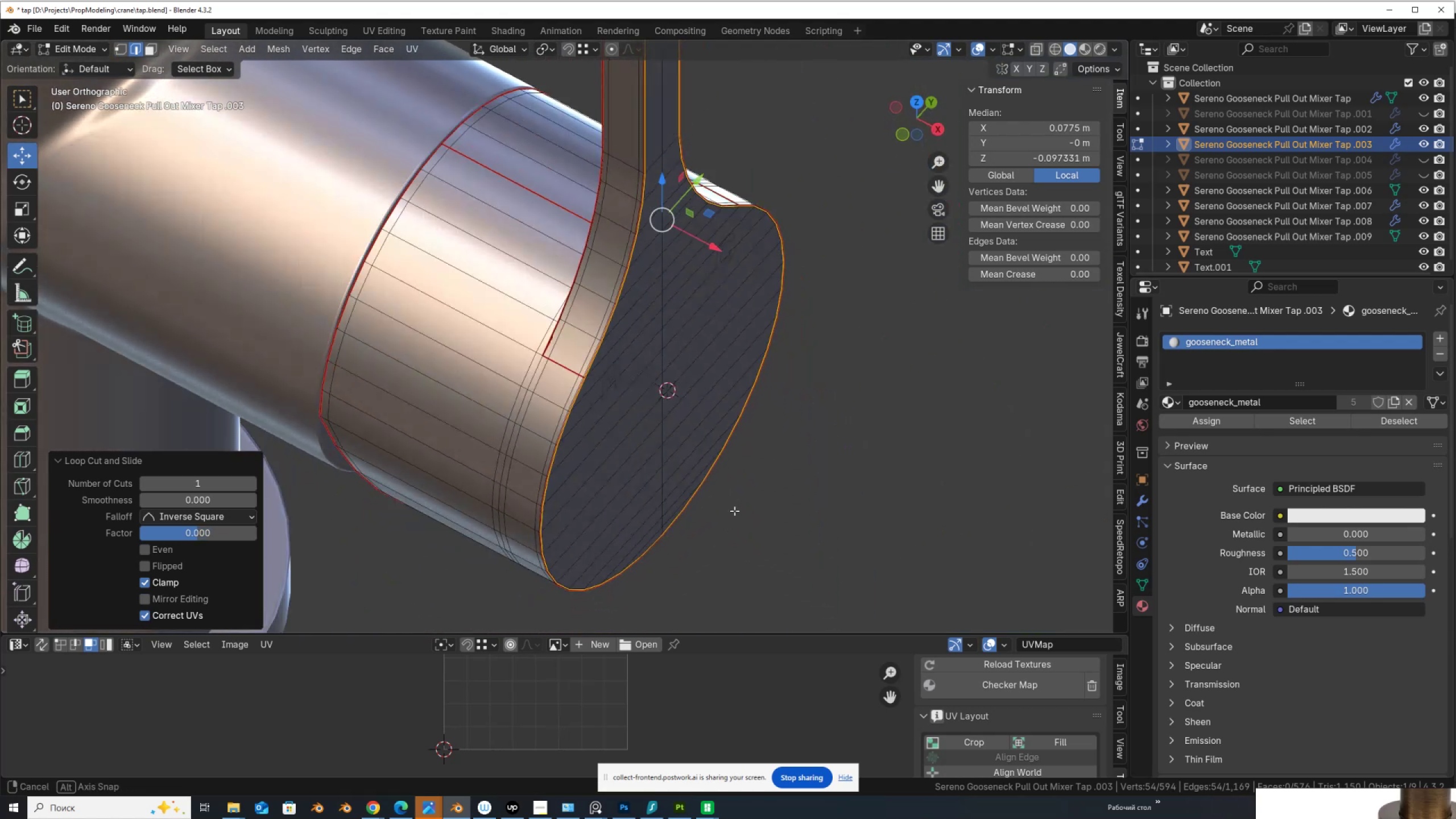 
hold_key(key=ShiftLeft, duration=1.22)
 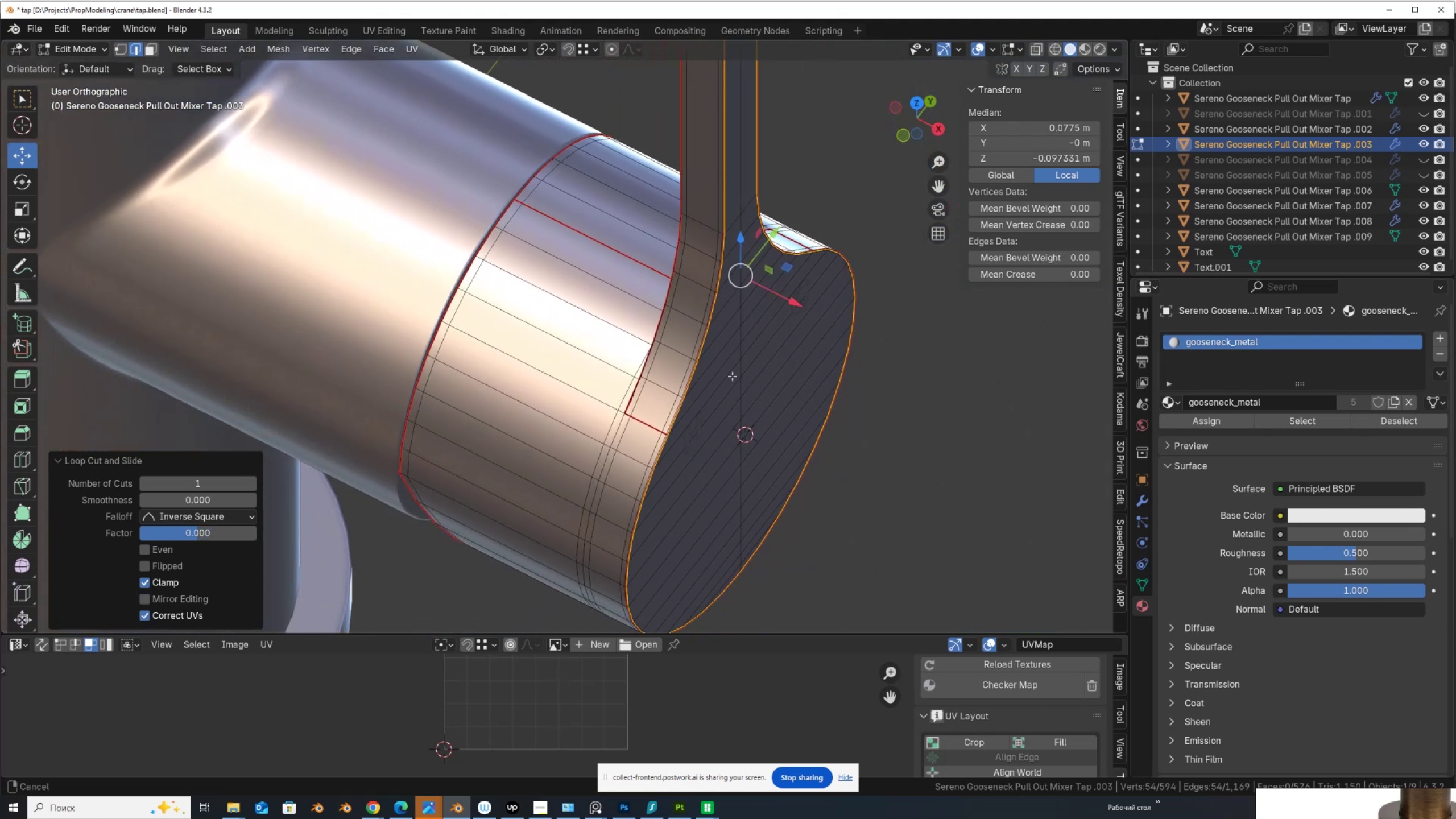 
scroll: coordinate [734, 448], scroll_direction: up, amount: 8.0
 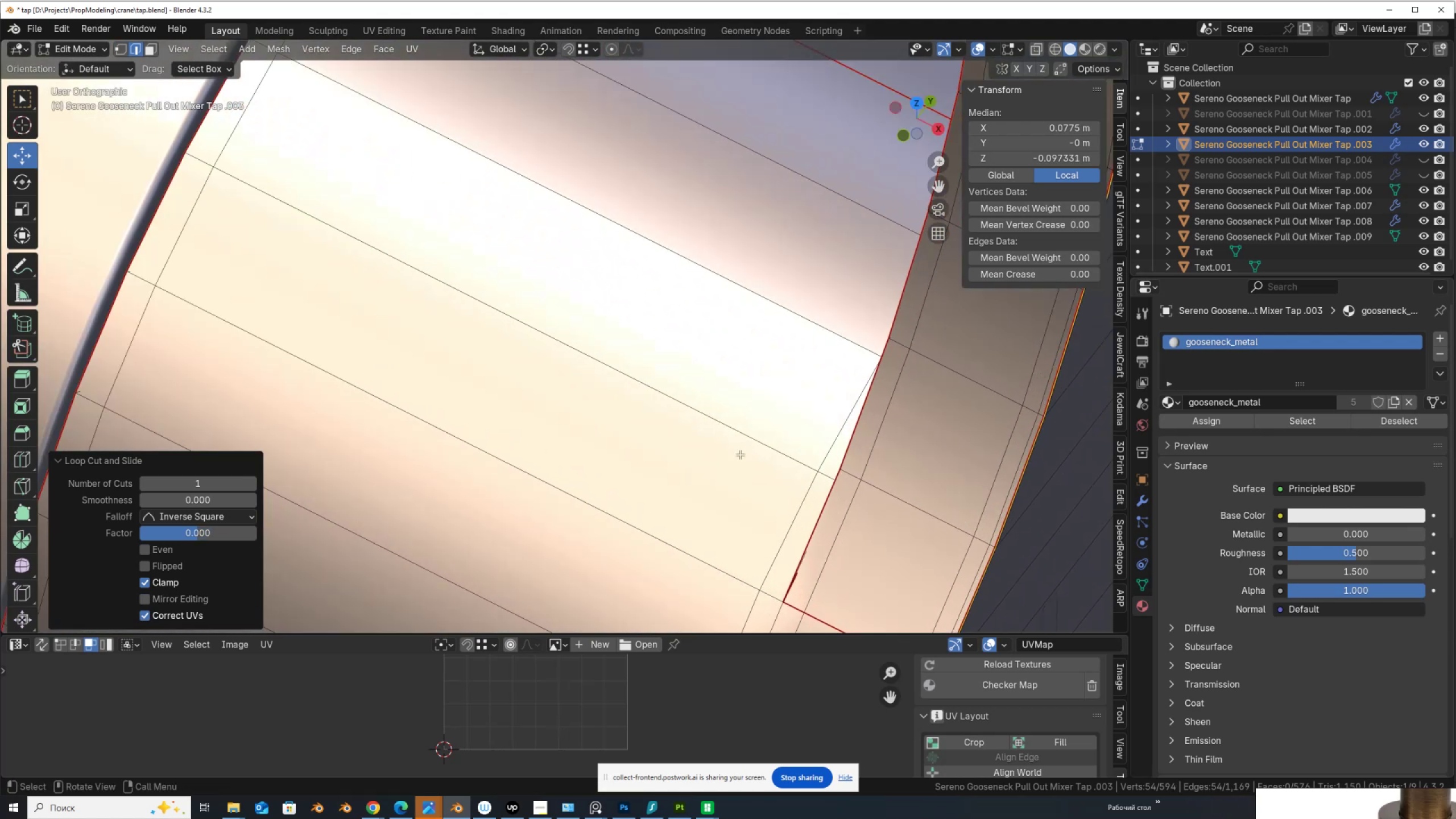 
hold_key(key=ShiftLeft, duration=0.43)
scroll: coordinate [535, 344], scroll_direction: up, amount: 13.0
 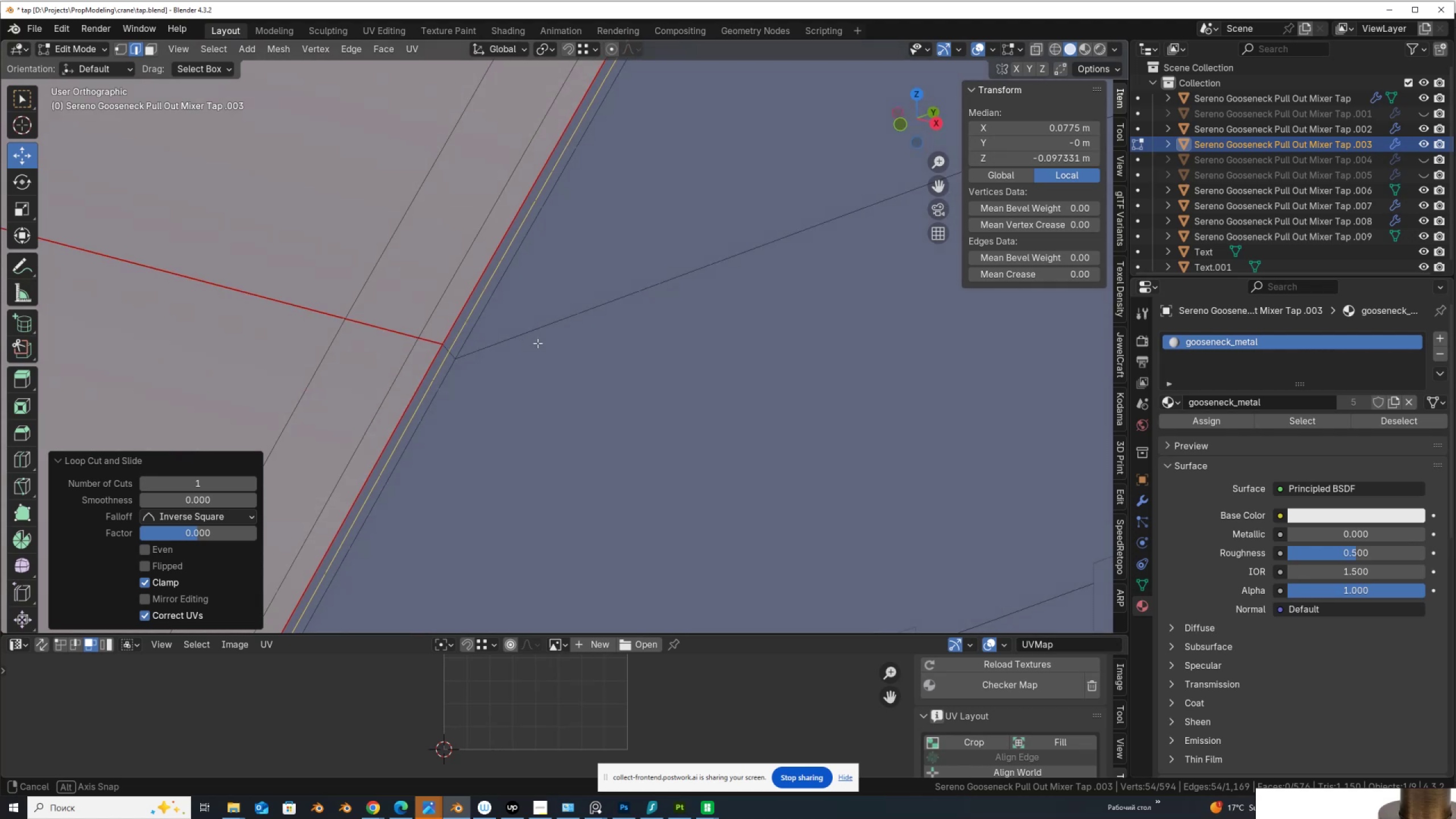 
hold_key(key=AltLeft, duration=0.39)
left_click([454, 327])
 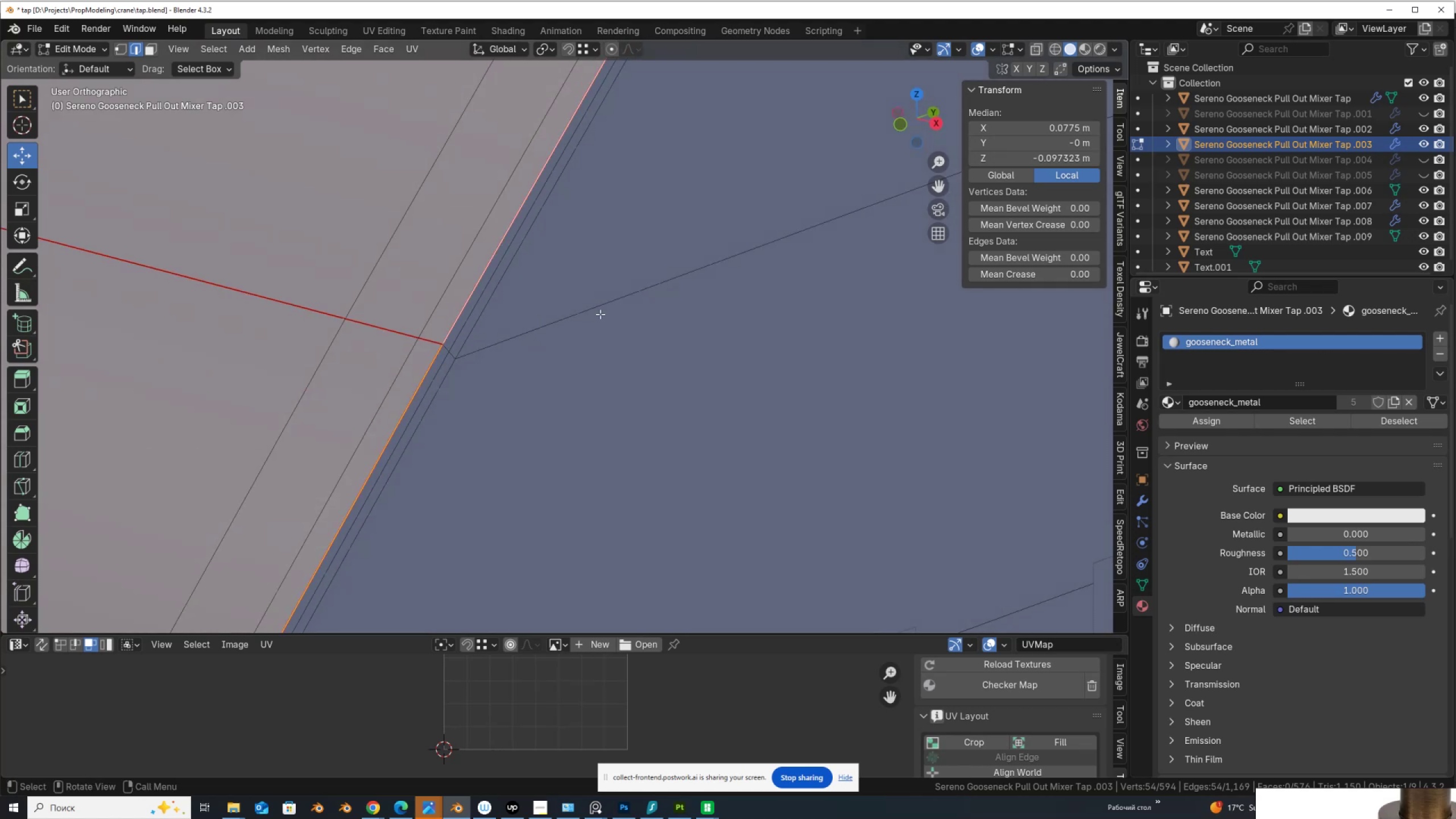 
right_click([601, 313])
 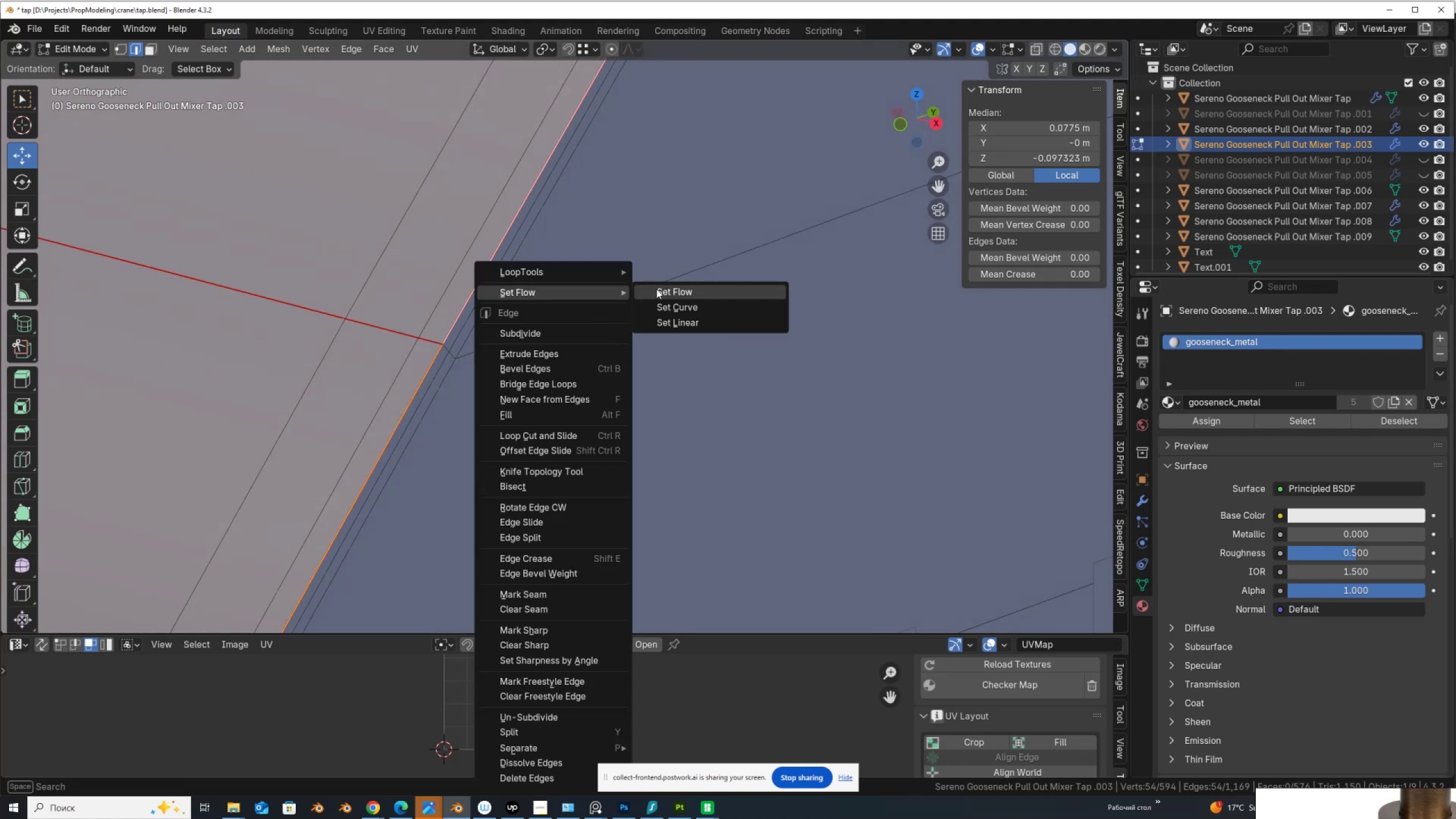 
left_click([668, 291])
 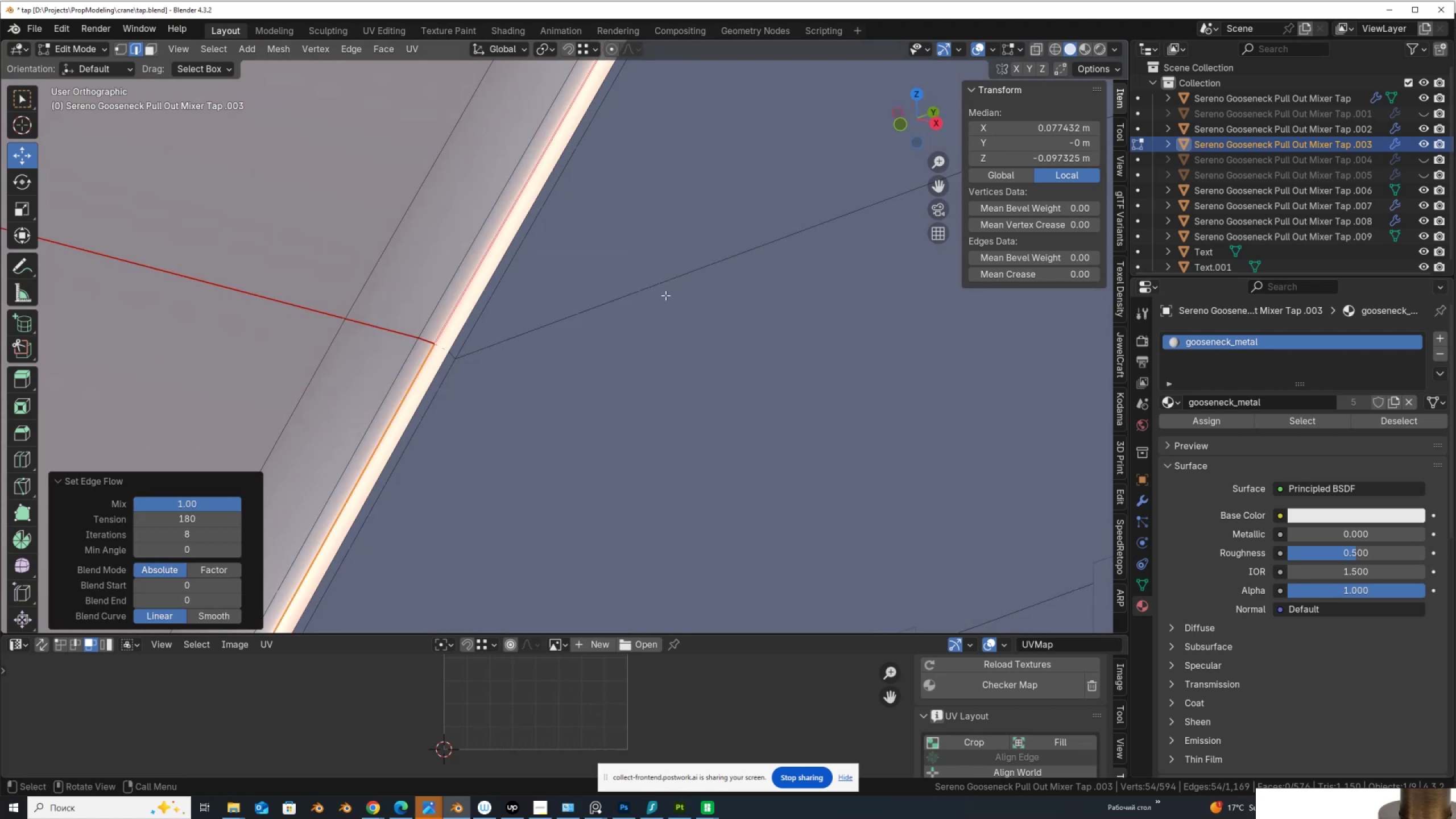 
scroll: coordinate [663, 296], scroll_direction: down, amount: 4.0
 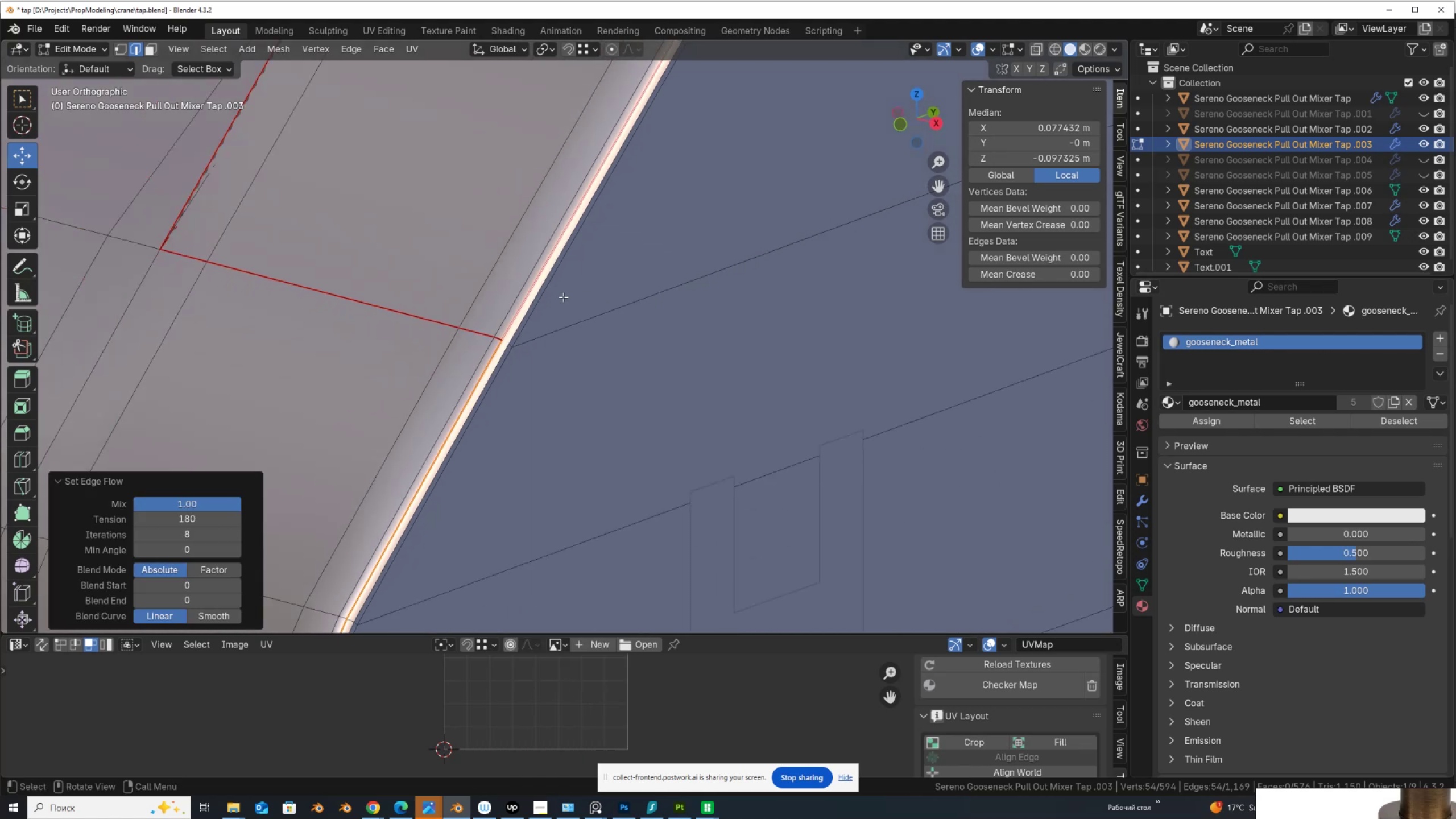 
hold_key(key=AltLeft, duration=0.68)
left_click([529, 306])
 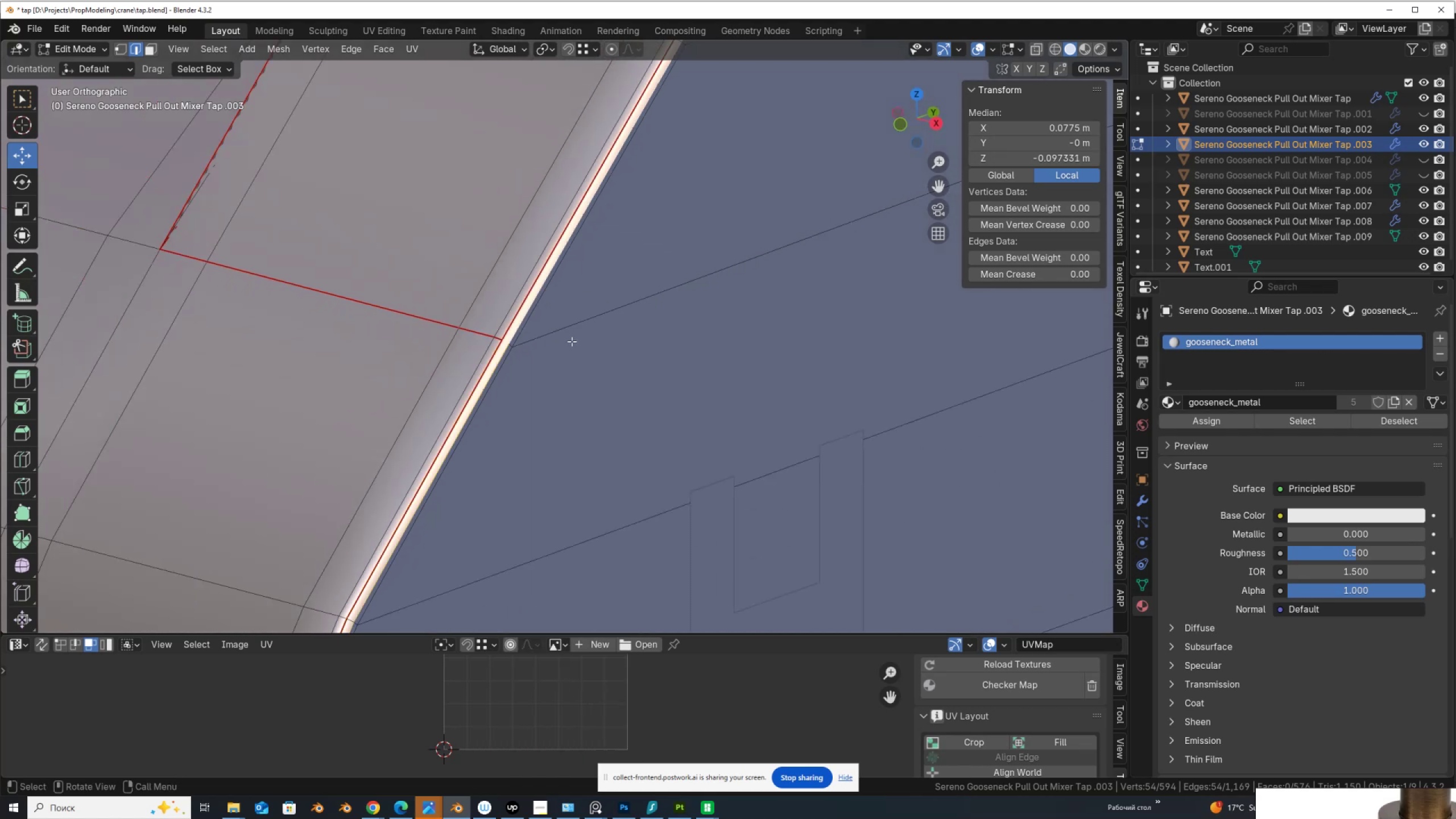 
type(gg)
 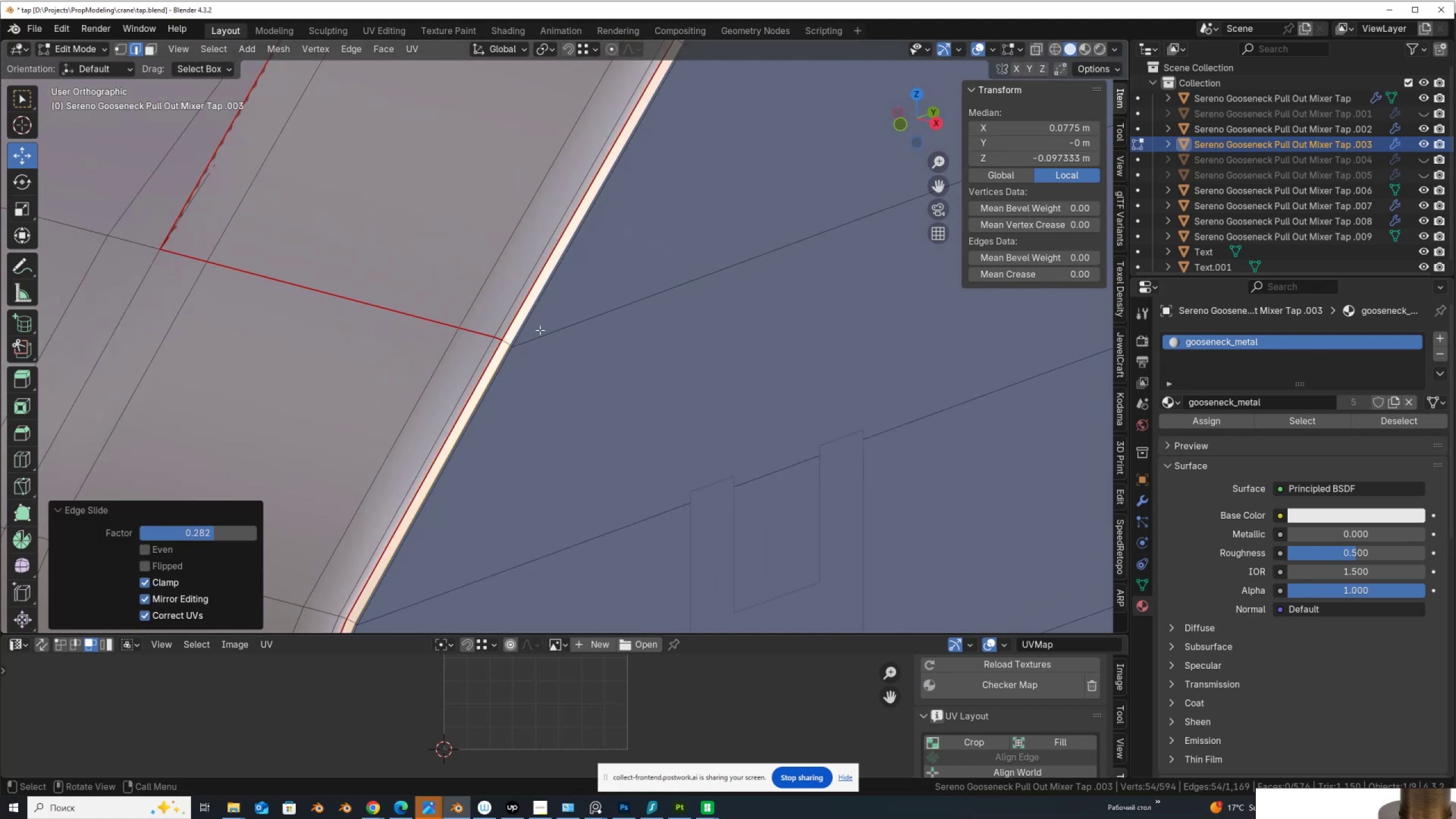 
key(Control+ControlLeft)
 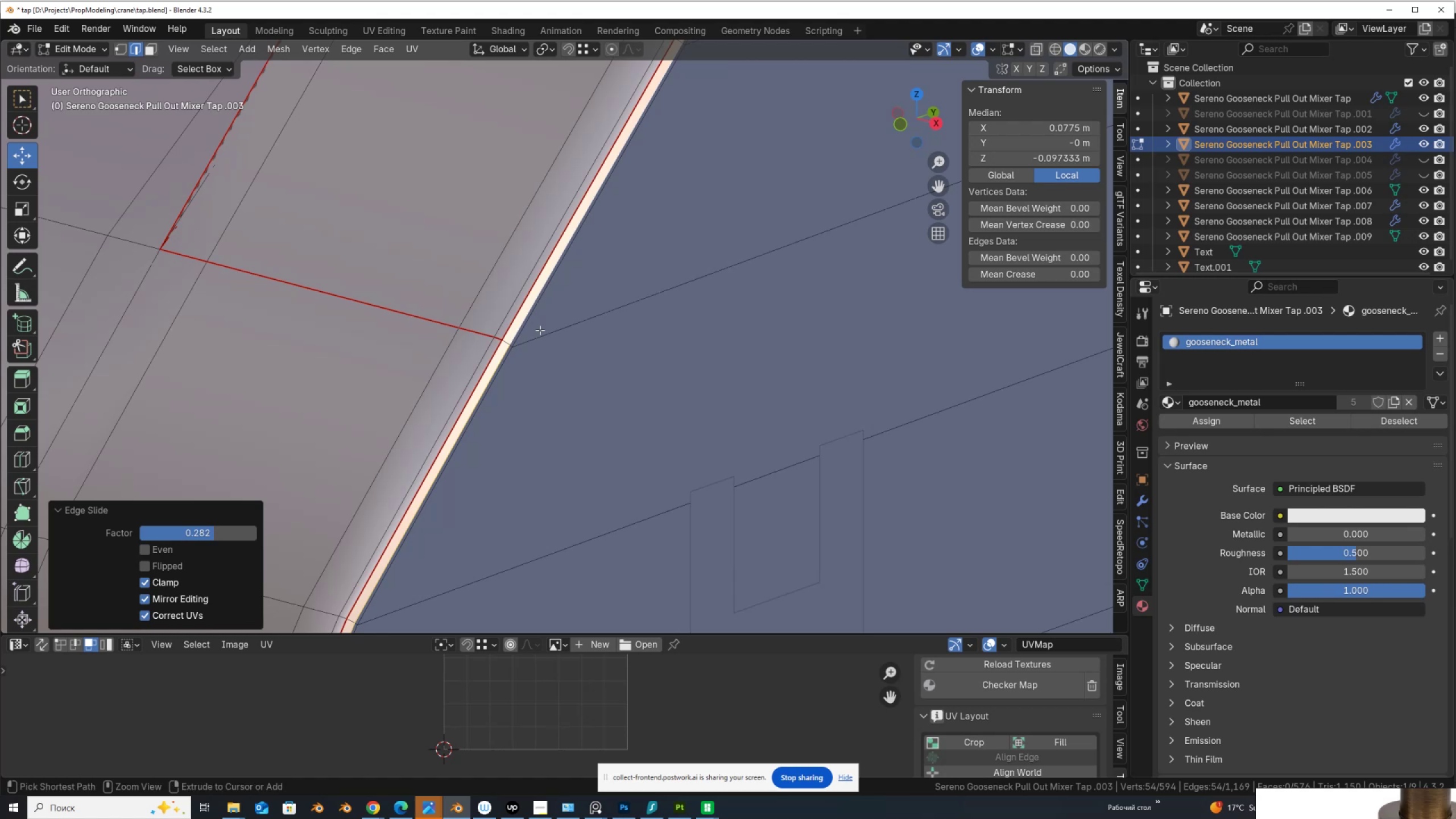 
key(Control+NumpadAdd)
 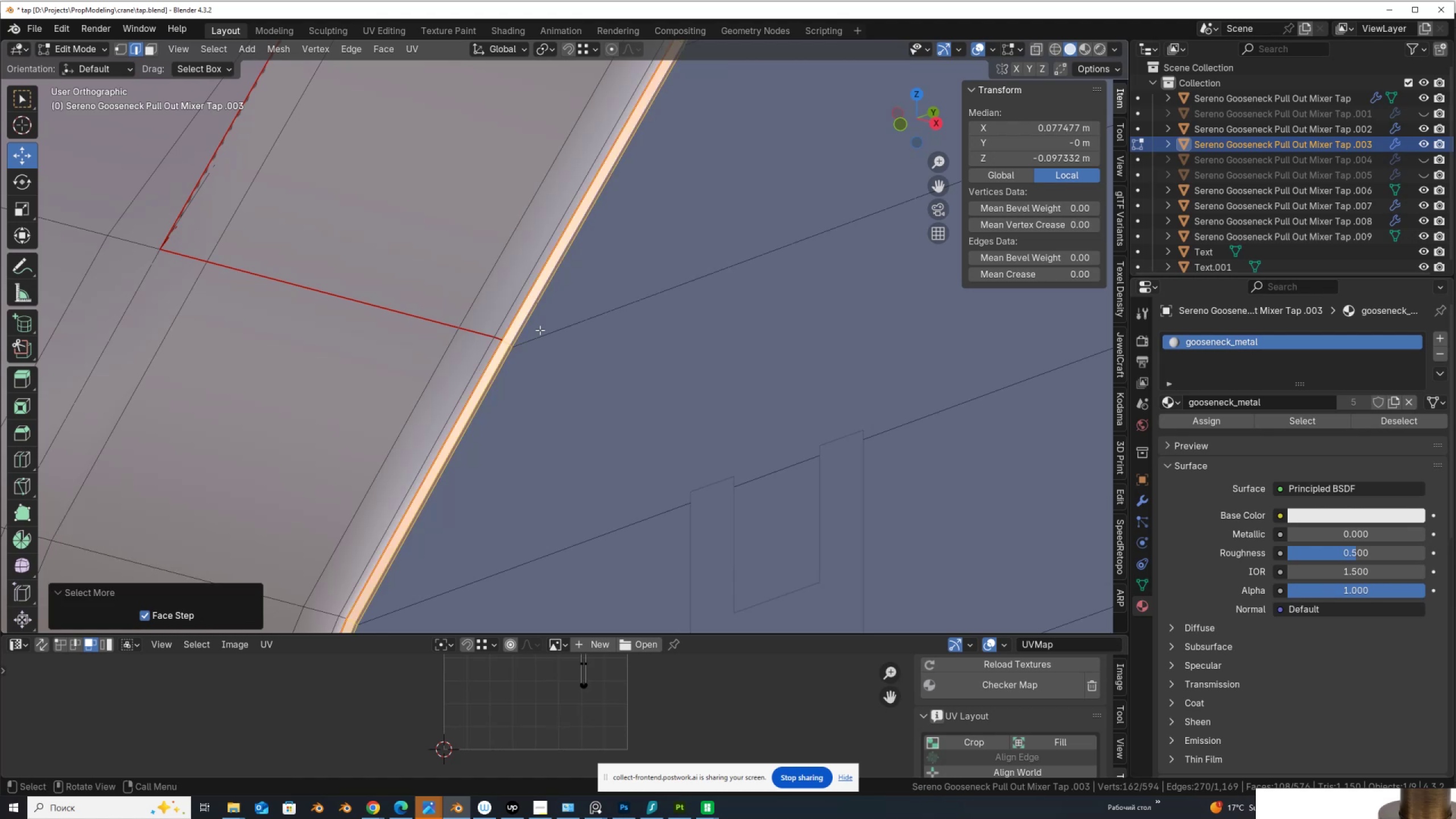 
key(Alt+AltLeft)
 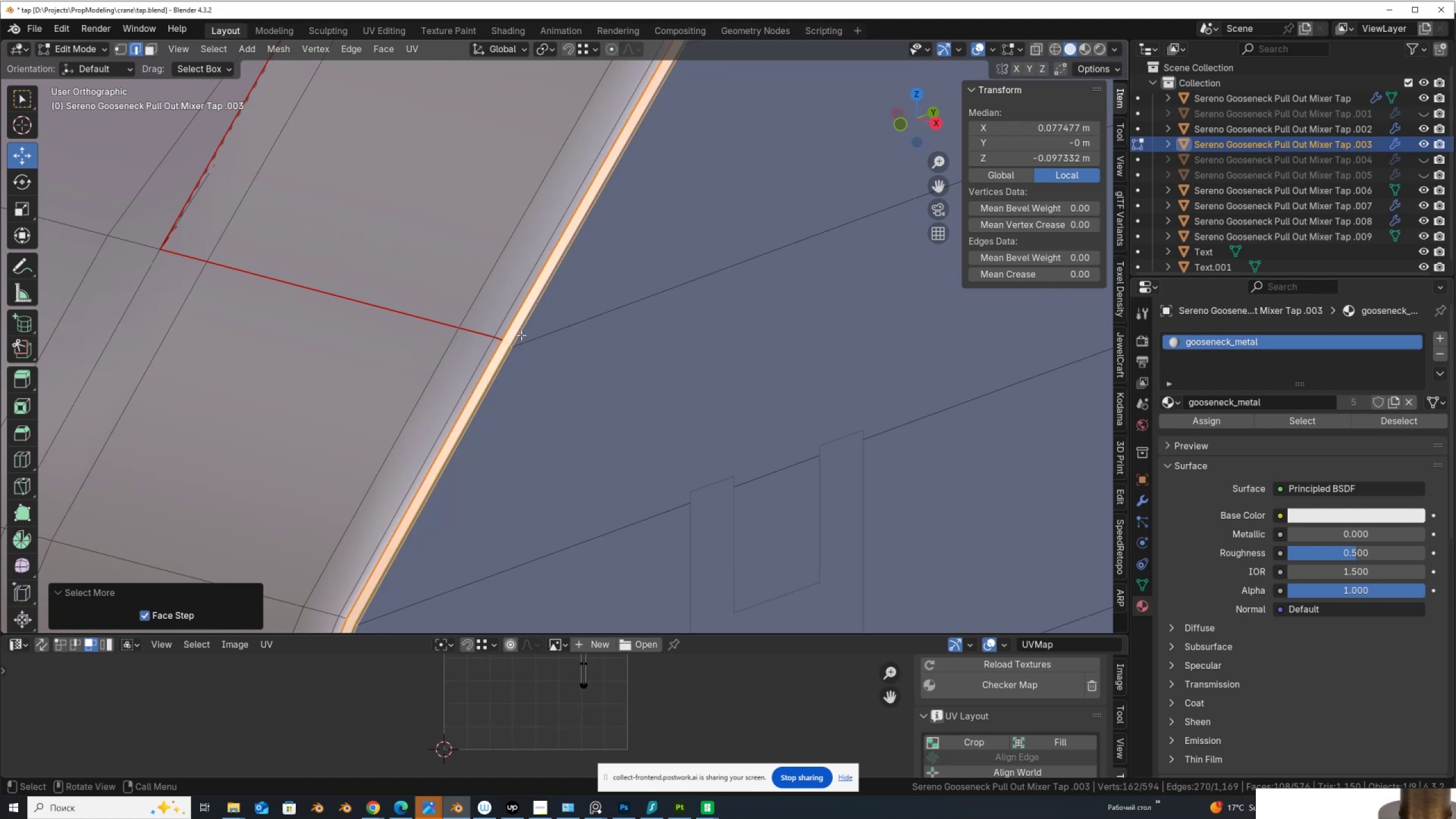 
left_click([523, 329])
 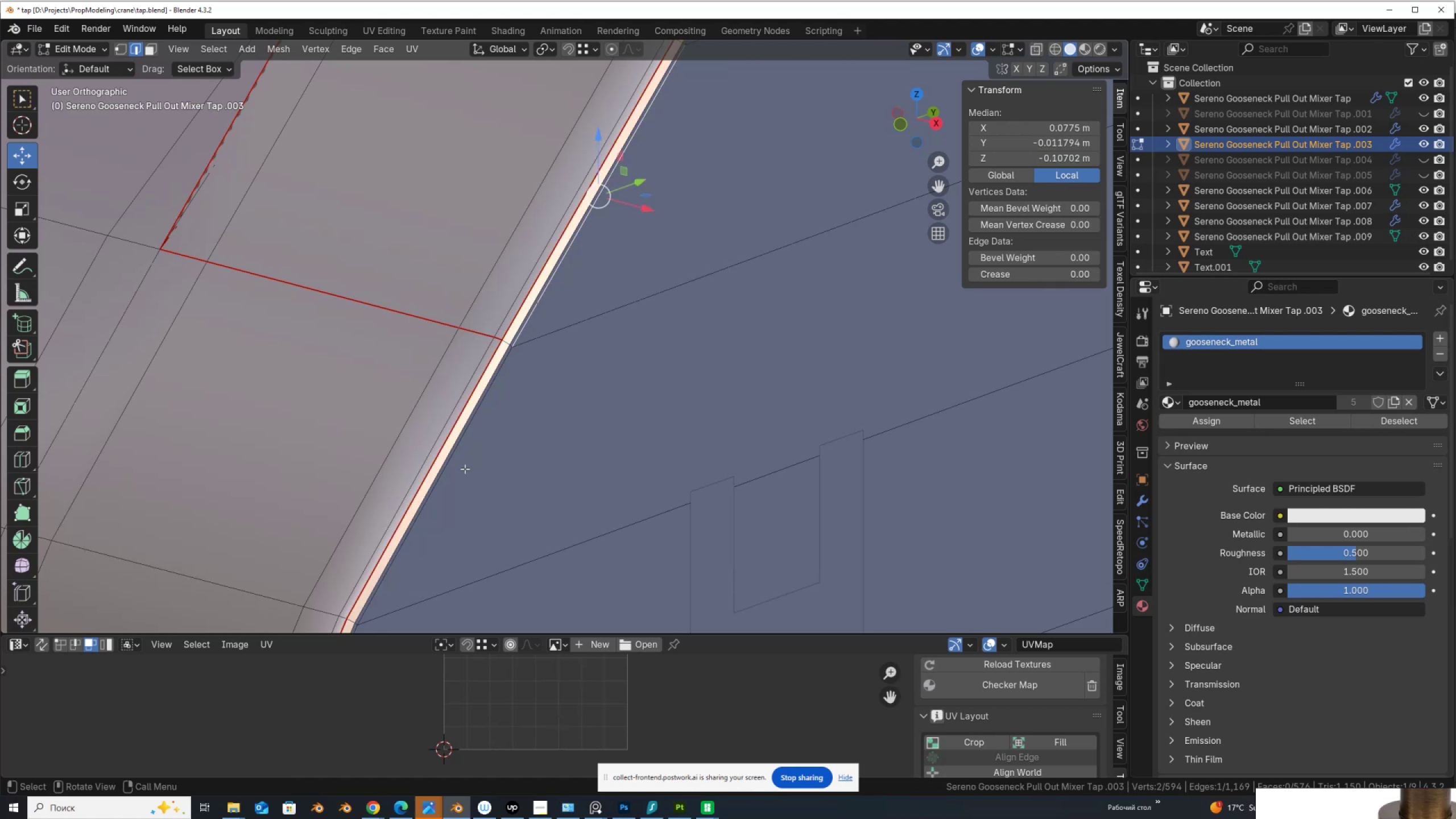 
hold_key(key=ControlLeft, duration=0.58)
left_click([447, 497])
 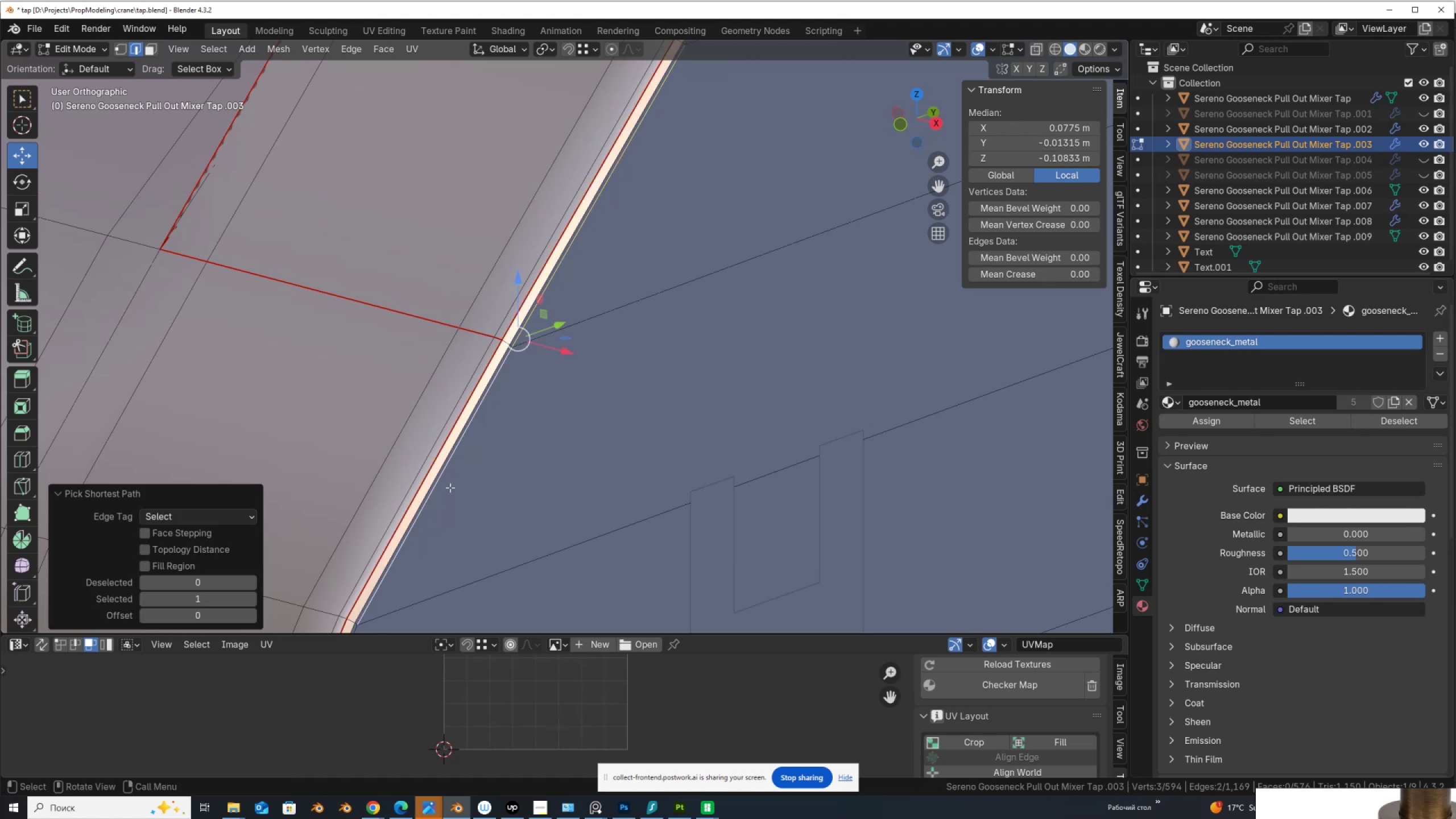 
scroll: coordinate [502, 402], scroll_direction: down, amount: 13.0
 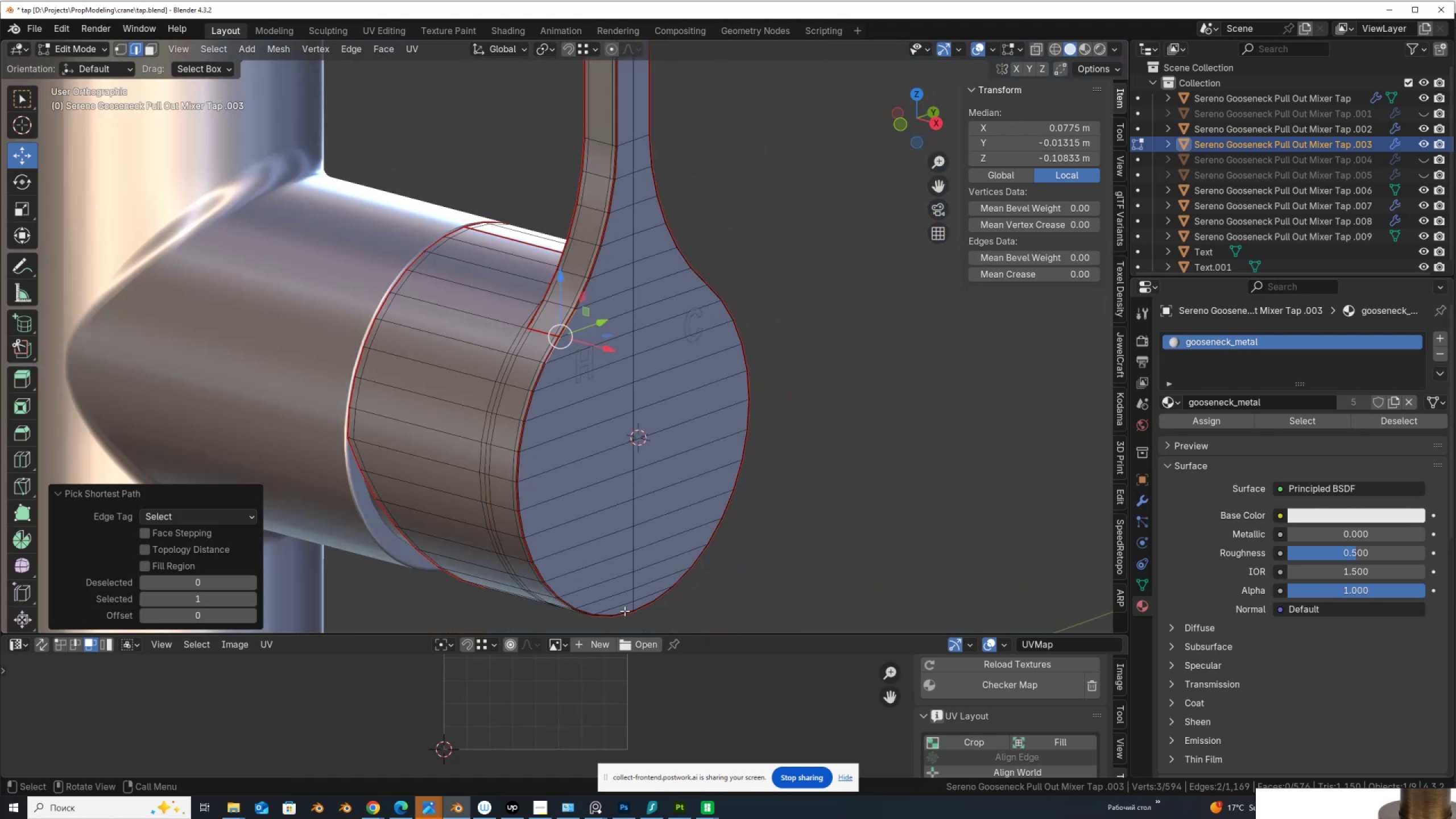 
hold_key(key=ControlLeft, duration=0.79)
left_click([624, 607])
 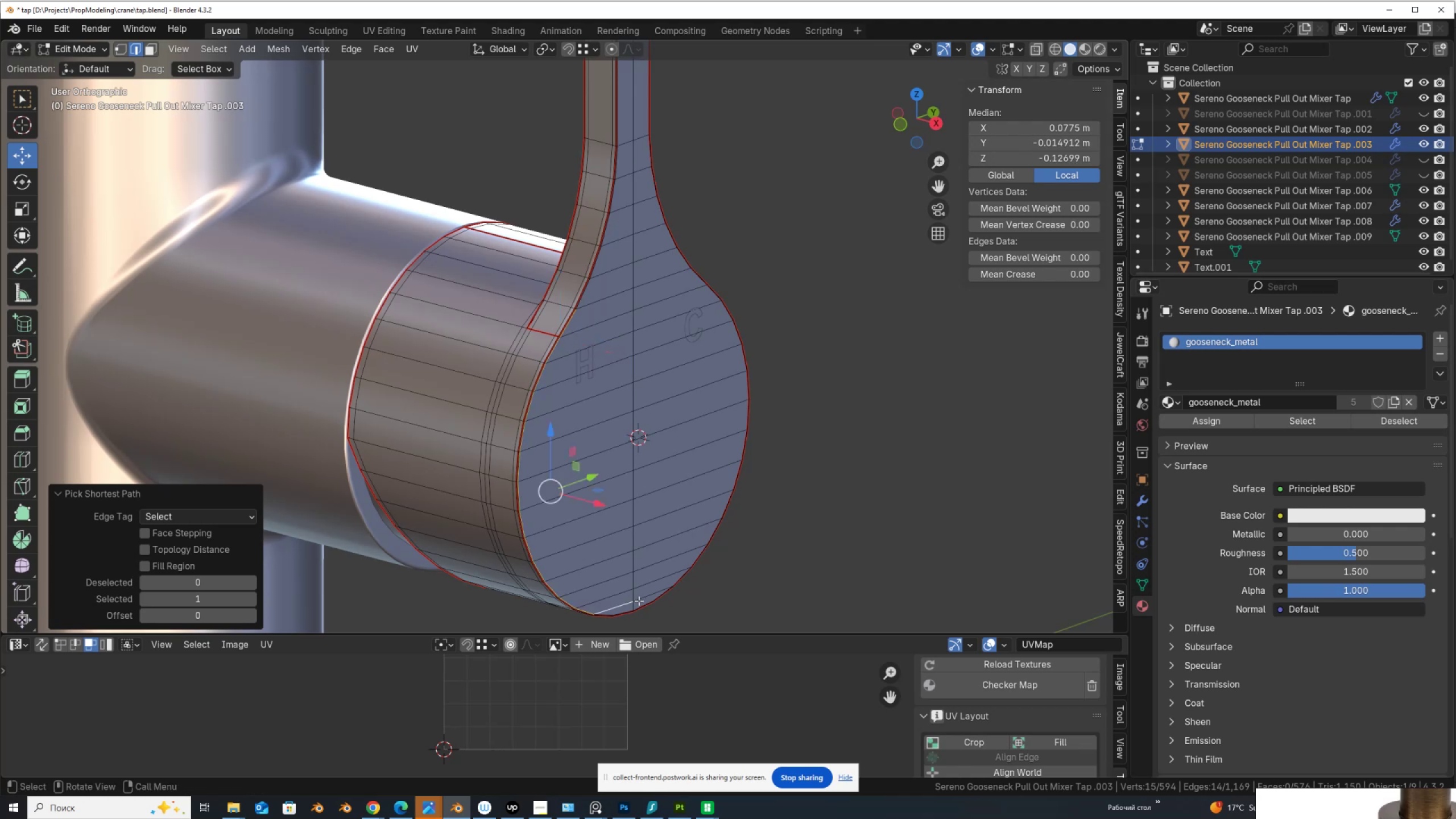 
hold_key(key=ControlLeft, duration=0.6)
left_click_drag(start_coordinate=[622, 597], to_coordinate=[628, 607])
 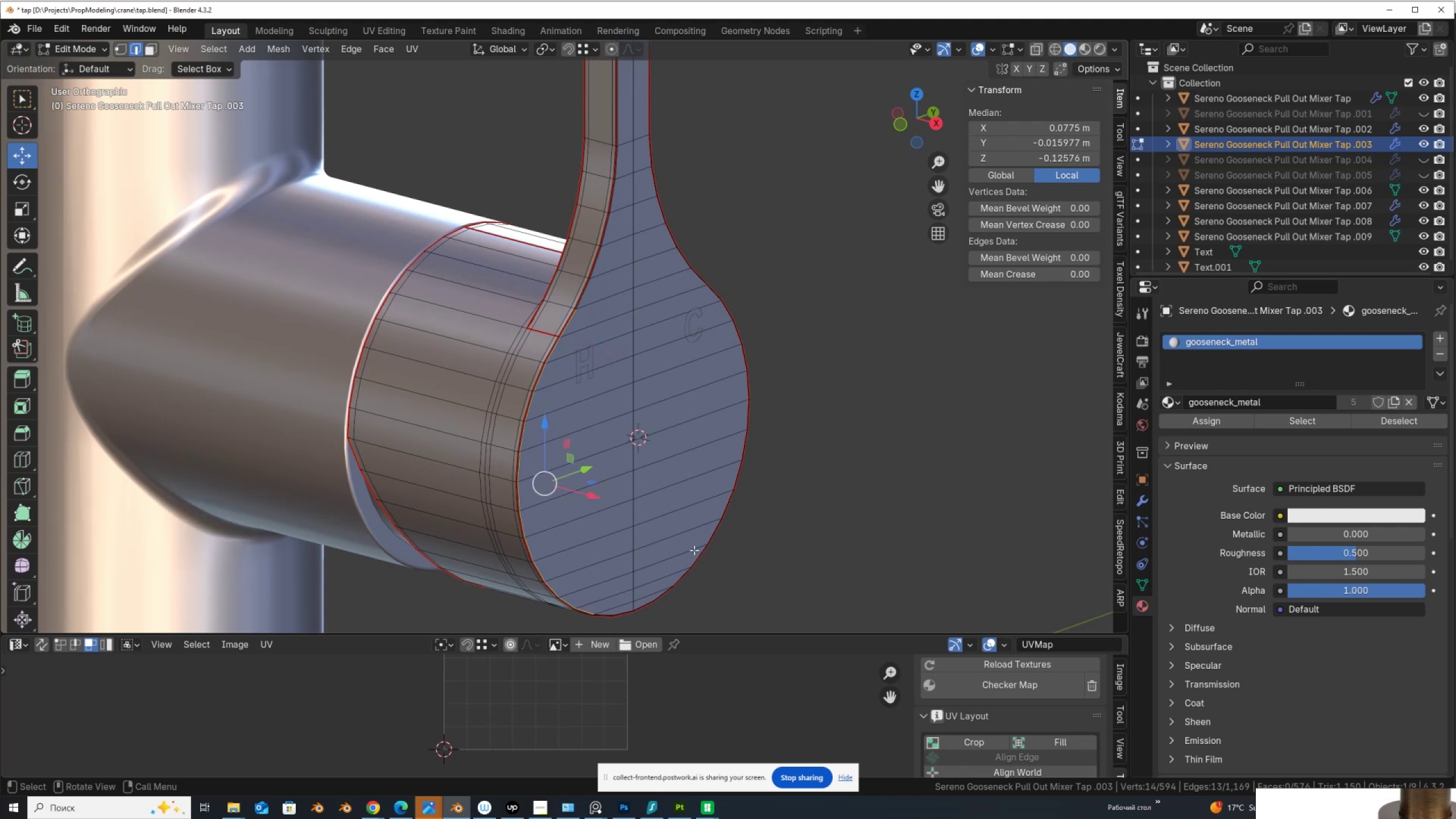 
hold_key(key=ControlLeft, duration=1.53)
left_click([708, 533])
 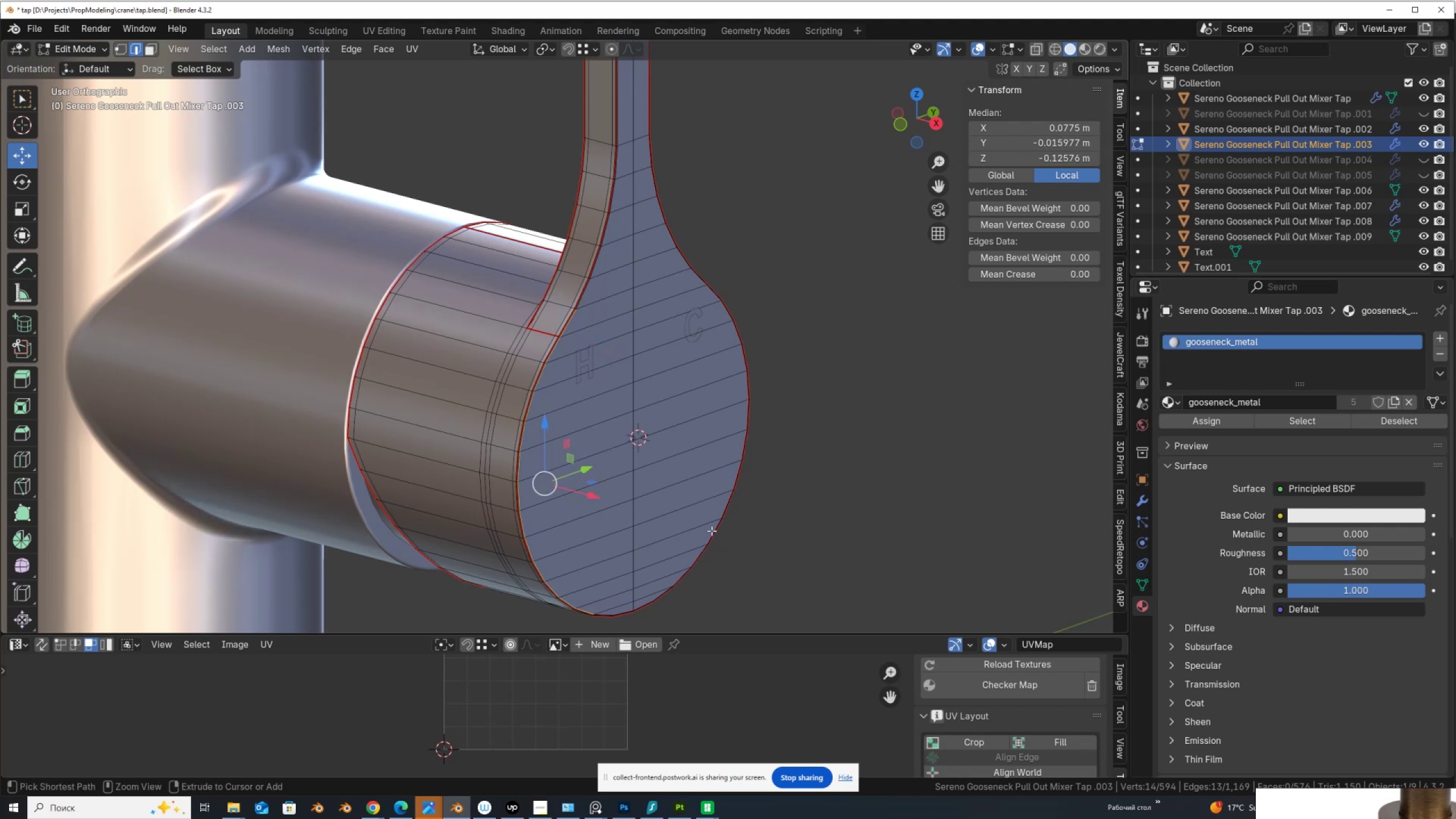 
hold_key(key=ControlLeft, duration=0.57)
left_click([713, 531])
 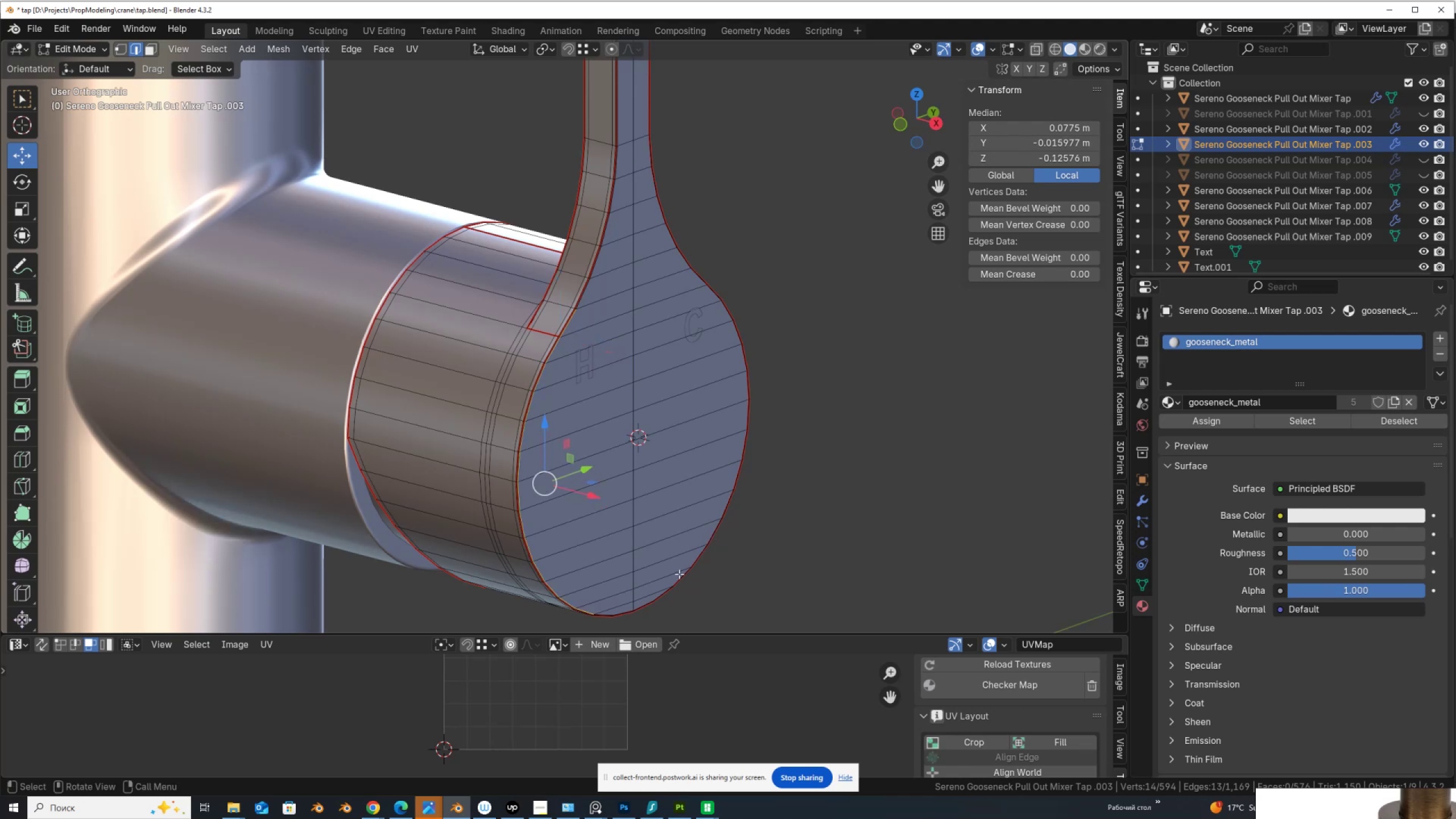 
hold_key(key=ControlLeft, duration=0.32)
 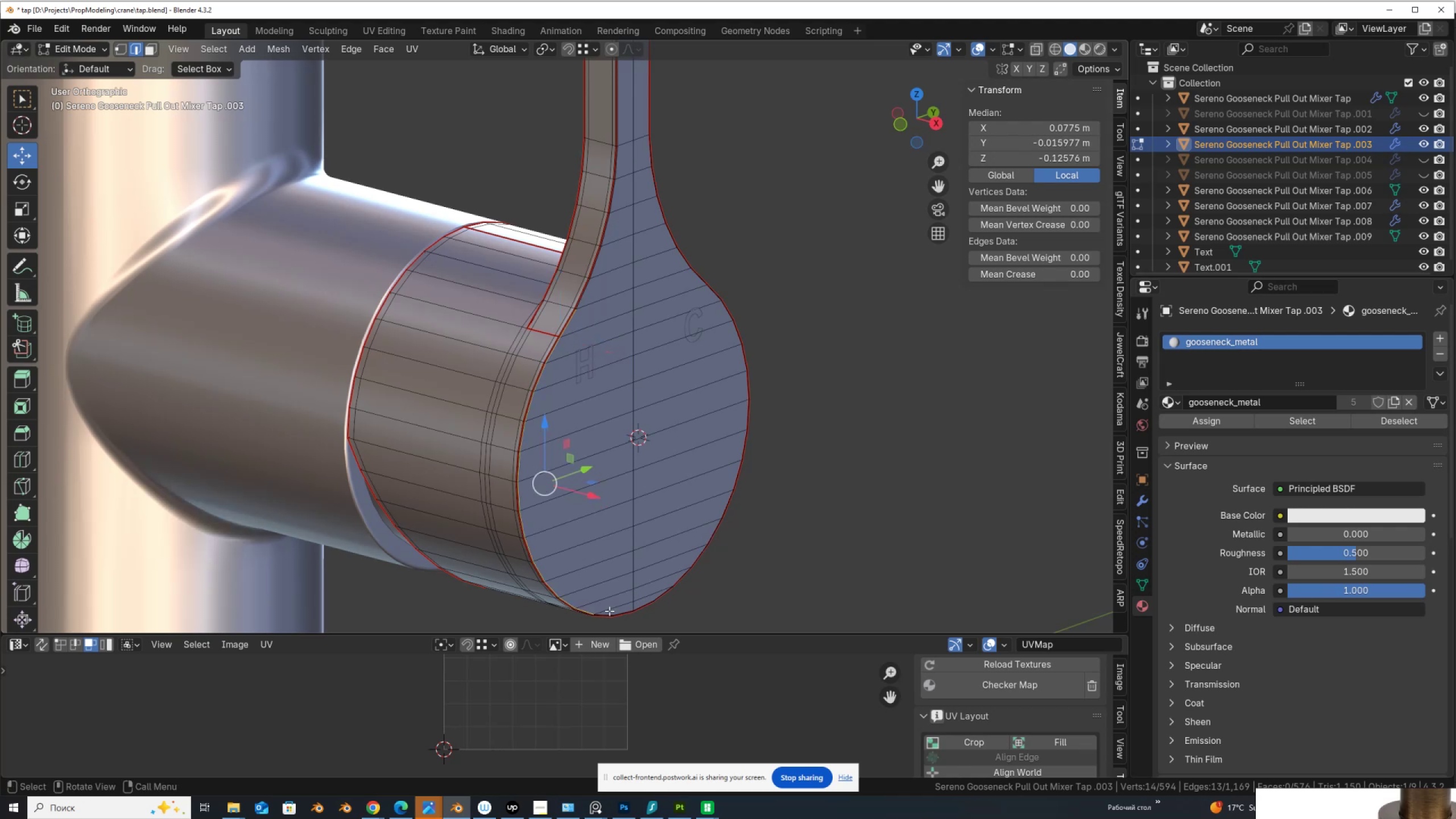 
hold_key(key=ShiftLeft, duration=1.1)
left_click([608, 613])
 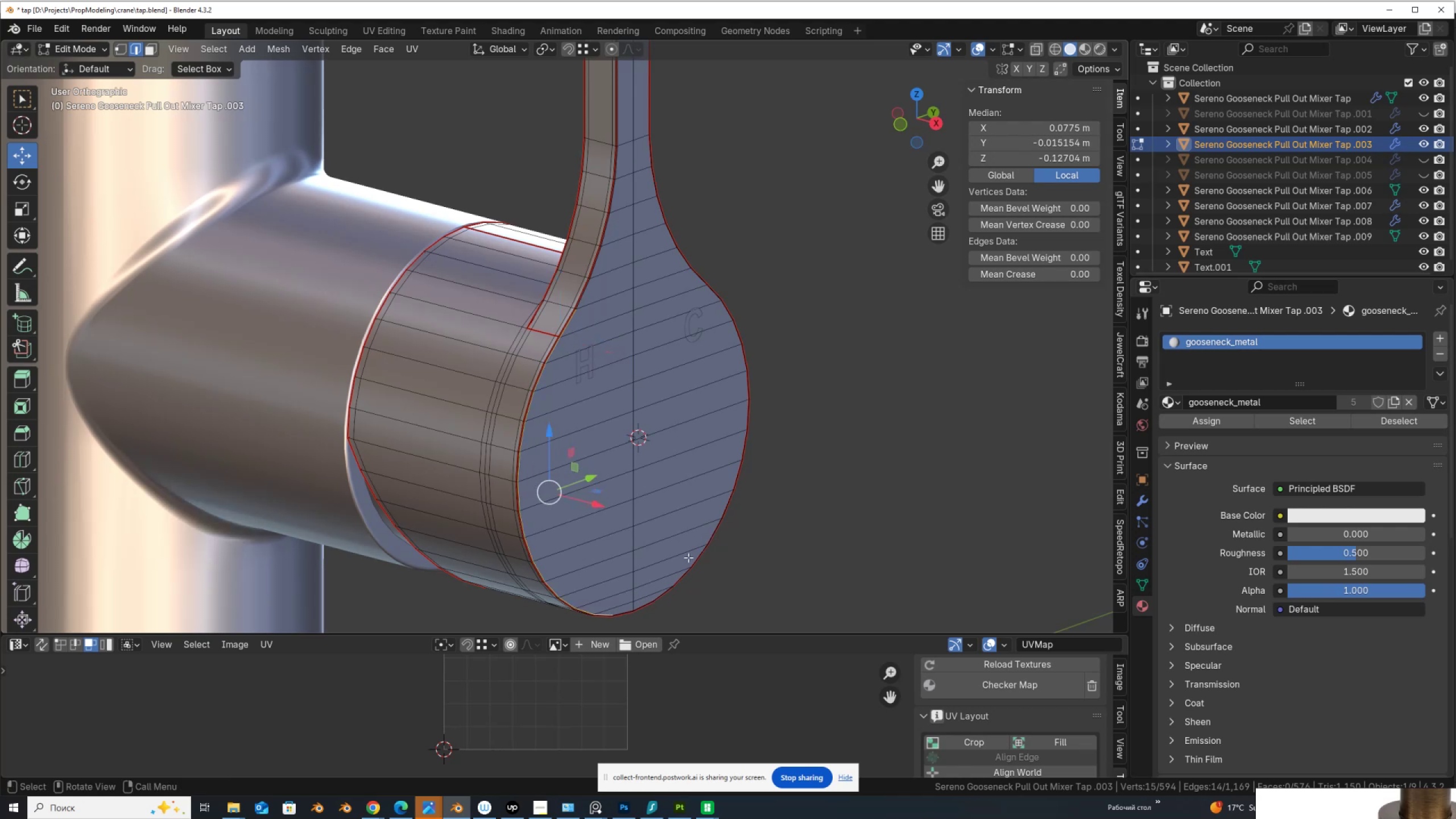 
hold_key(key=ControlLeft, duration=1.36)
left_click([712, 531])
 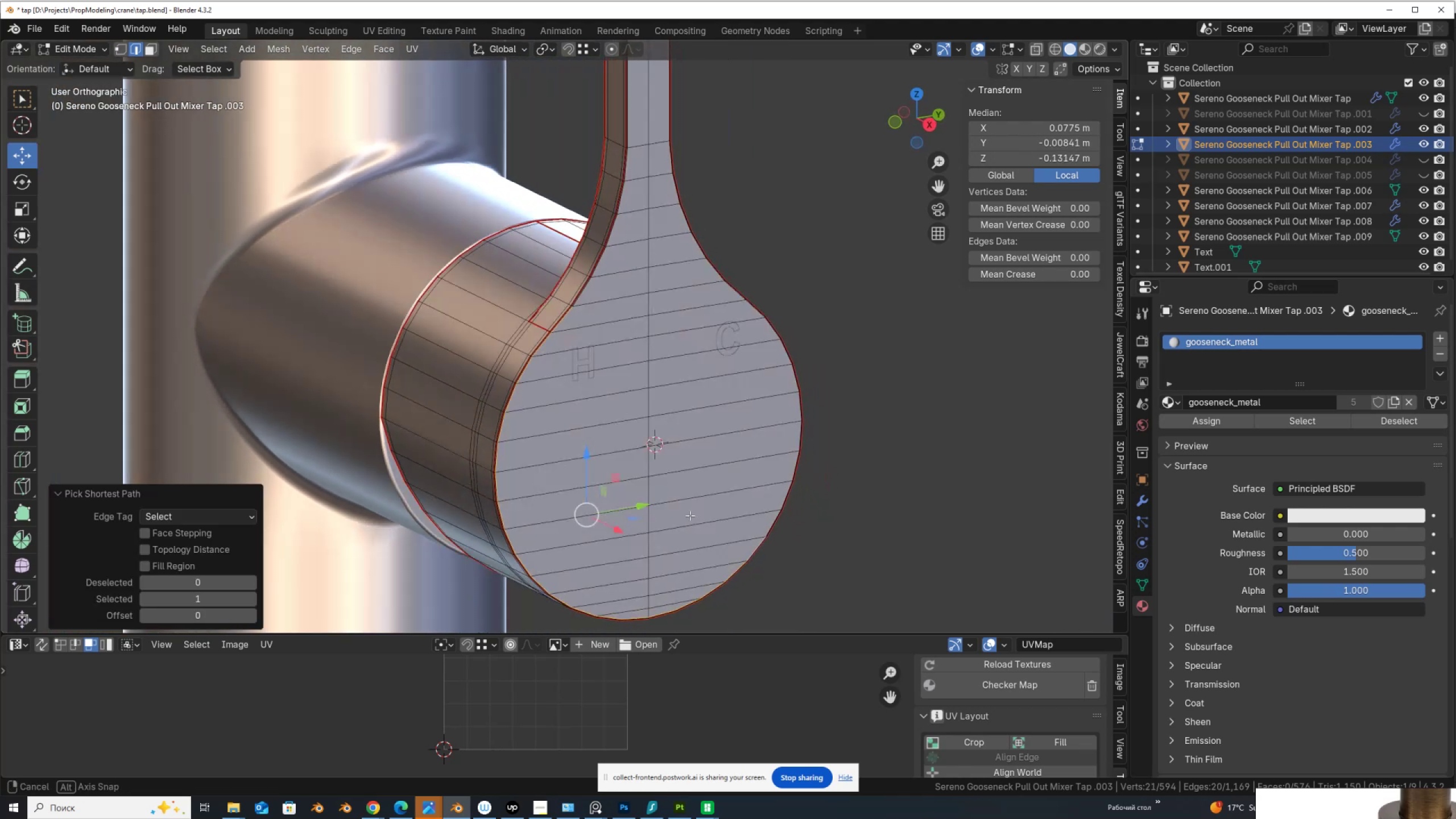 
hold_key(key=ControlLeft, duration=0.58)
left_click([774, 343])
 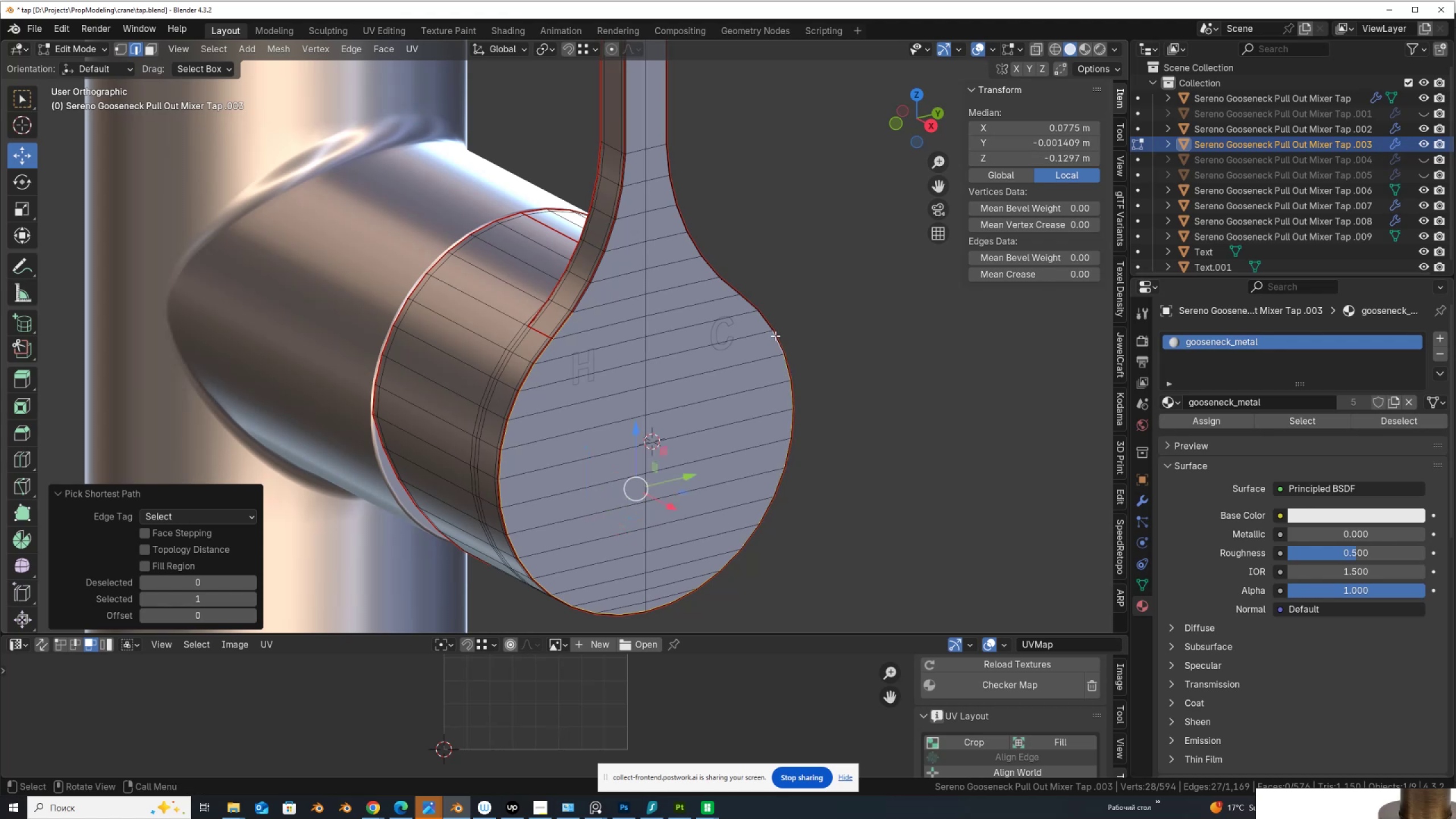 
hold_key(key=ShiftLeft, duration=1.02)
 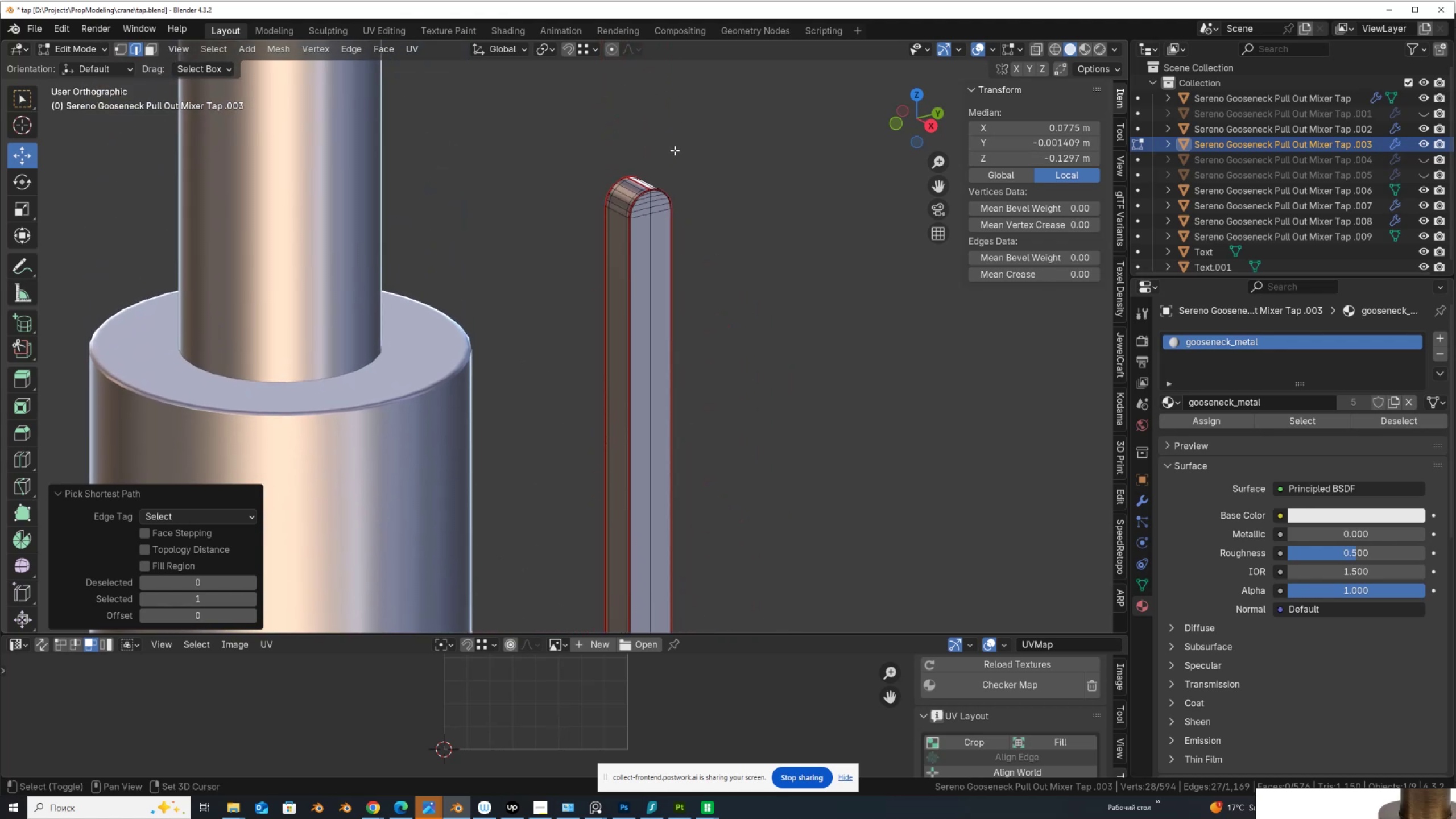 
scroll: coordinate [661, 172], scroll_direction: up, amount: 3.0
 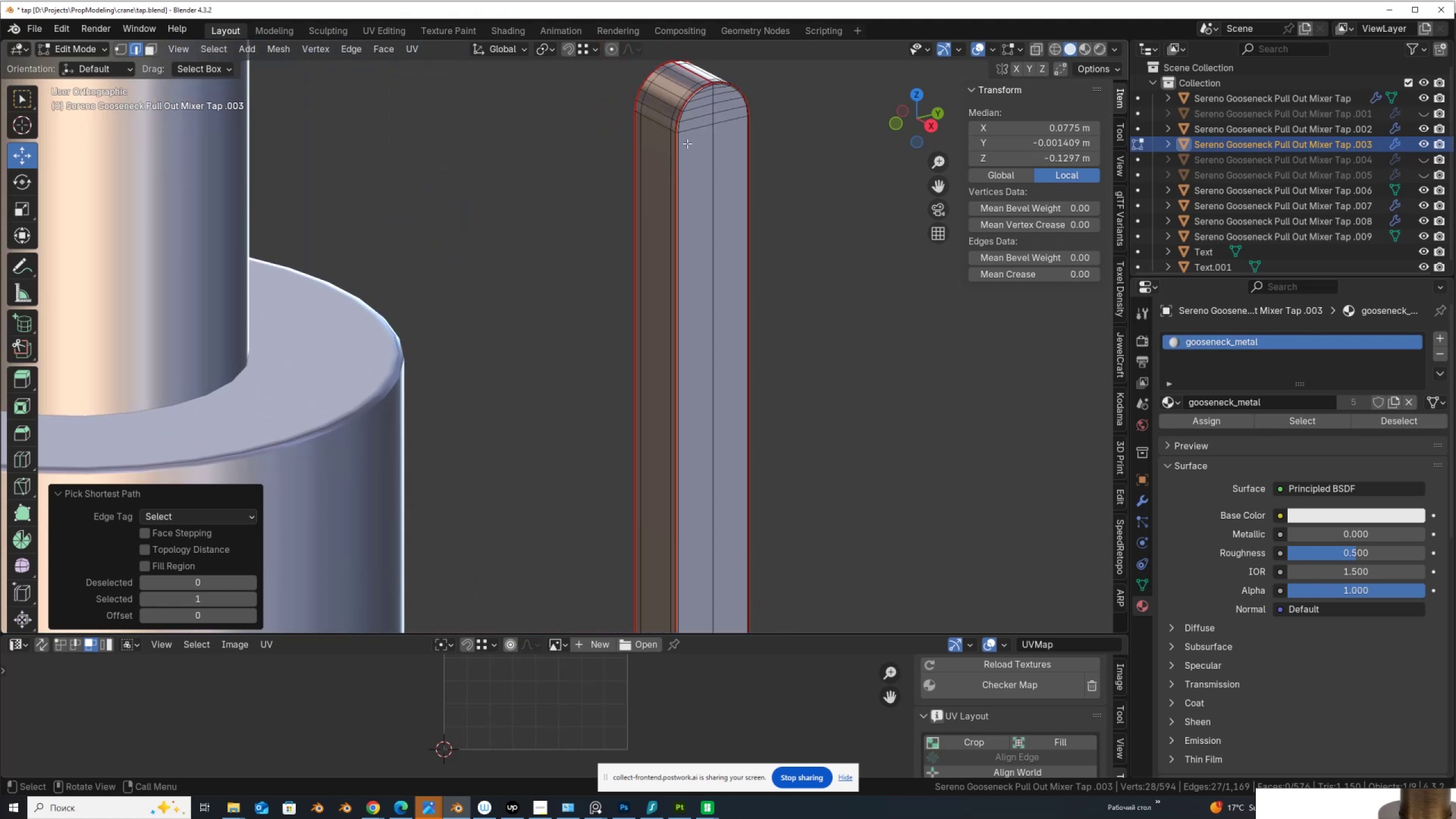 
hold_key(key=ShiftLeft, duration=0.32)
 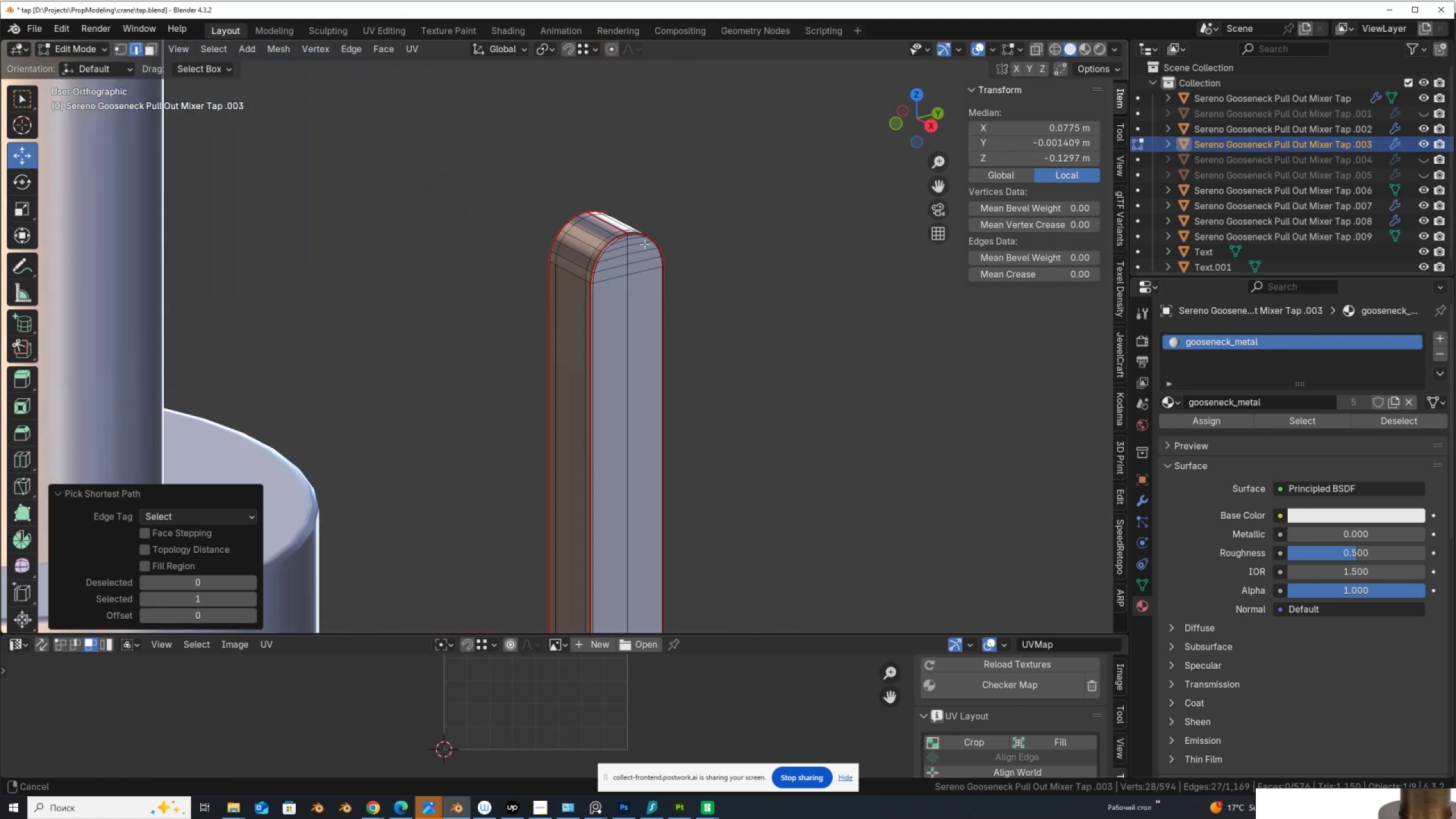 
scroll: coordinate [660, 221], scroll_direction: up, amount: 8.0
 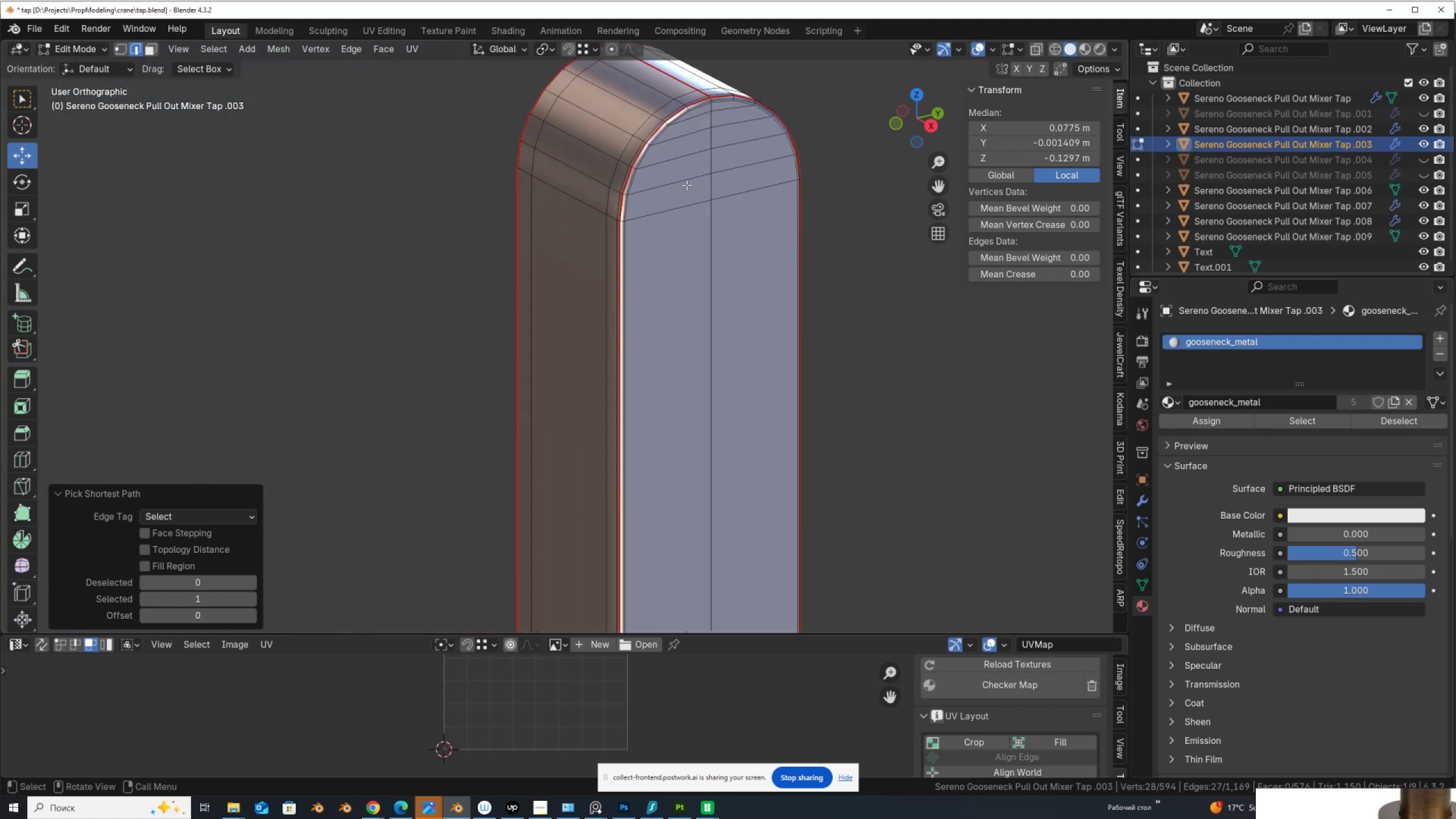 
hold_key(key=ShiftLeft, duration=0.34)
 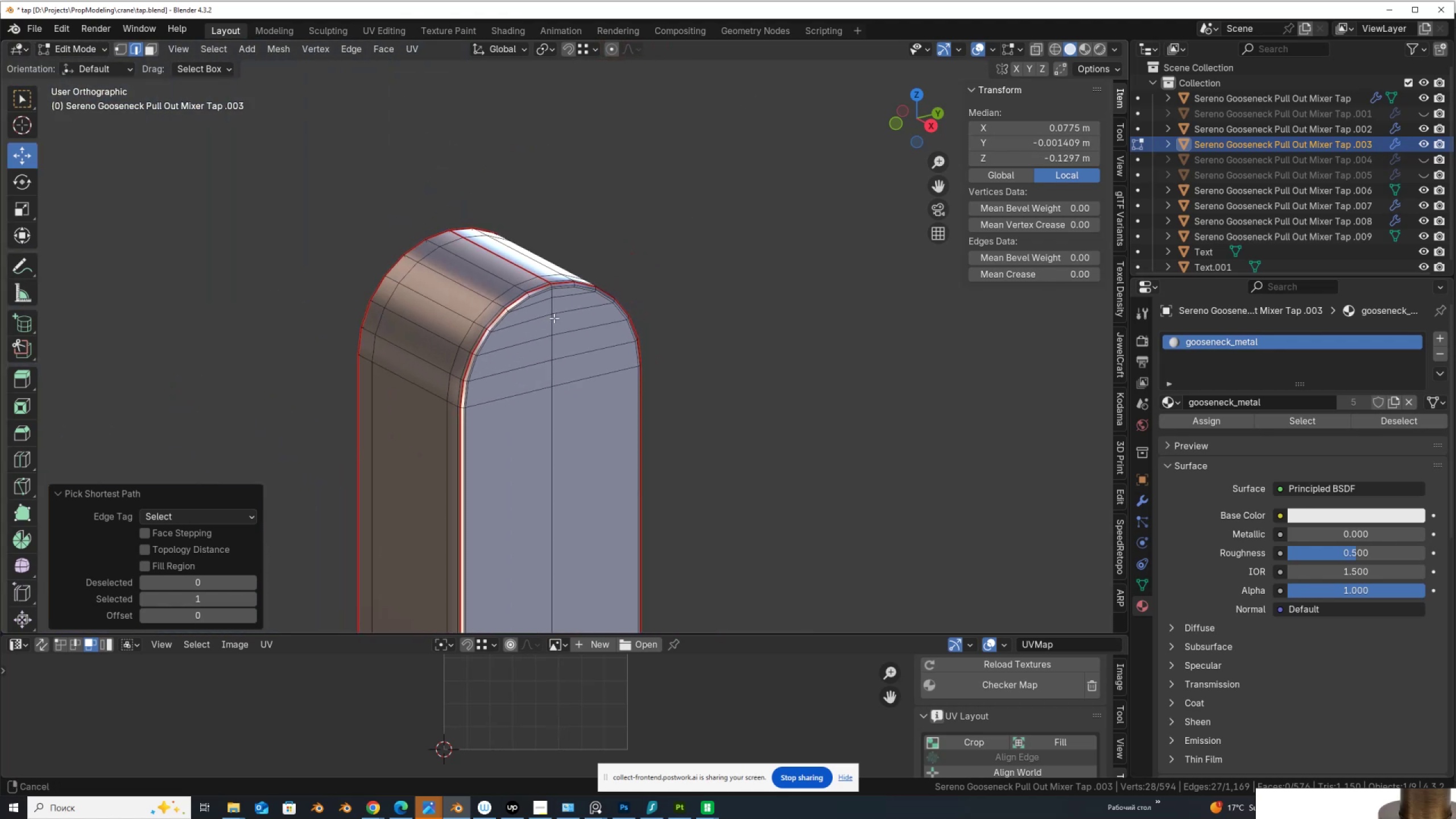 
scroll: coordinate [563, 300], scroll_direction: up, amount: 7.0
 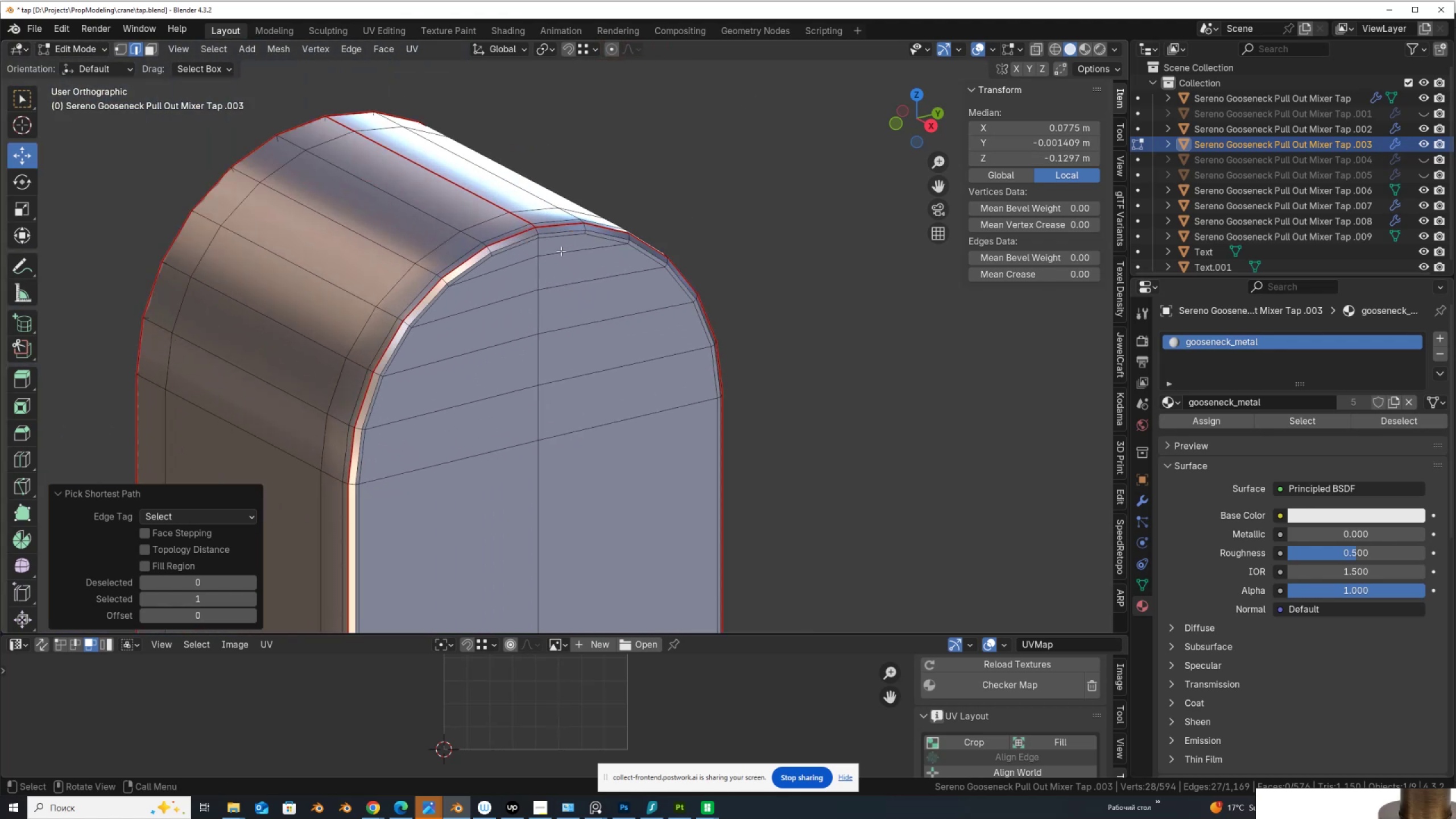 
hold_key(key=ControlLeft, duration=1.52)
left_click([557, 237])
 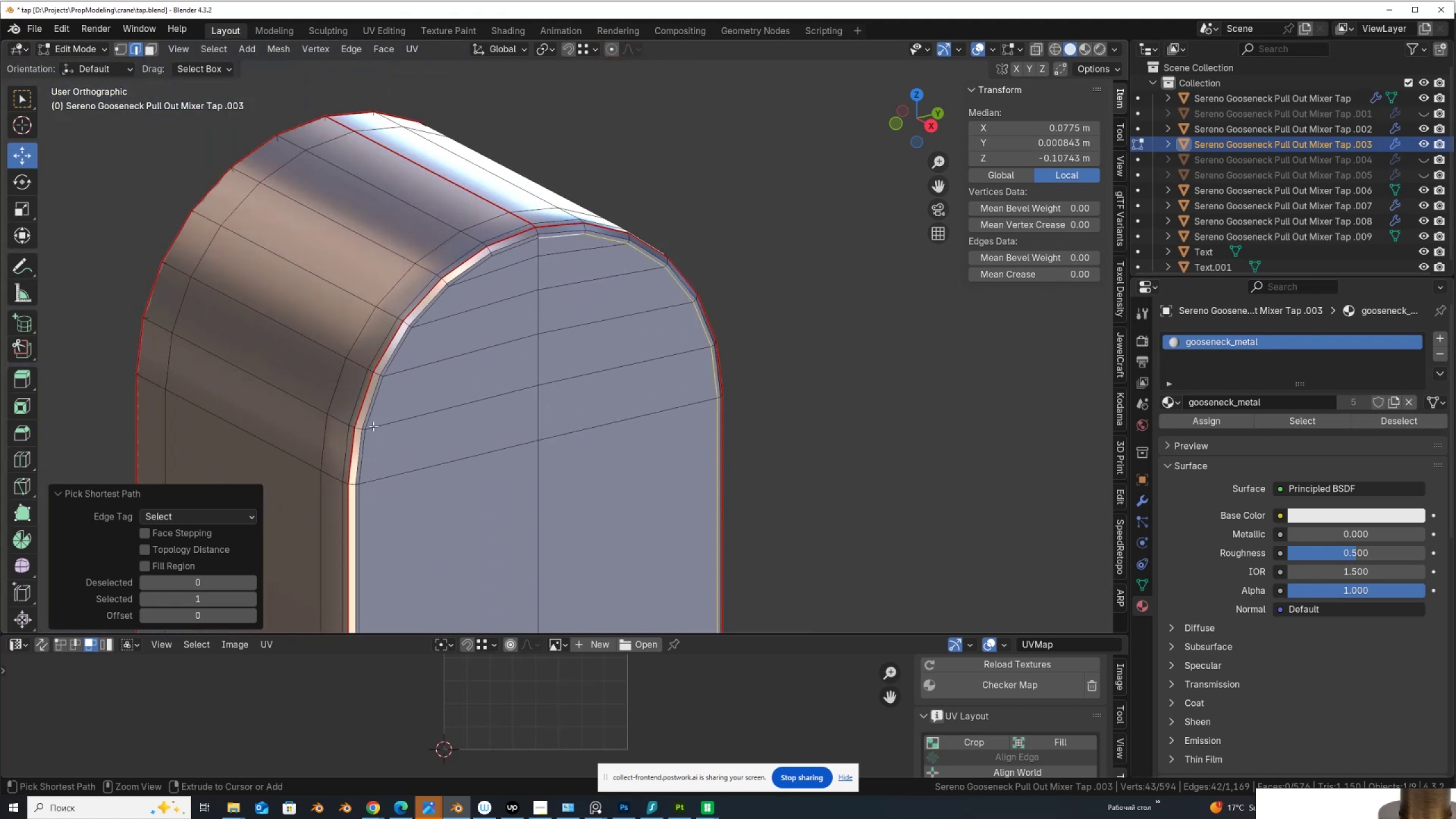 
hold_key(key=ControlLeft, duration=0.39)
left_click([362, 458])
 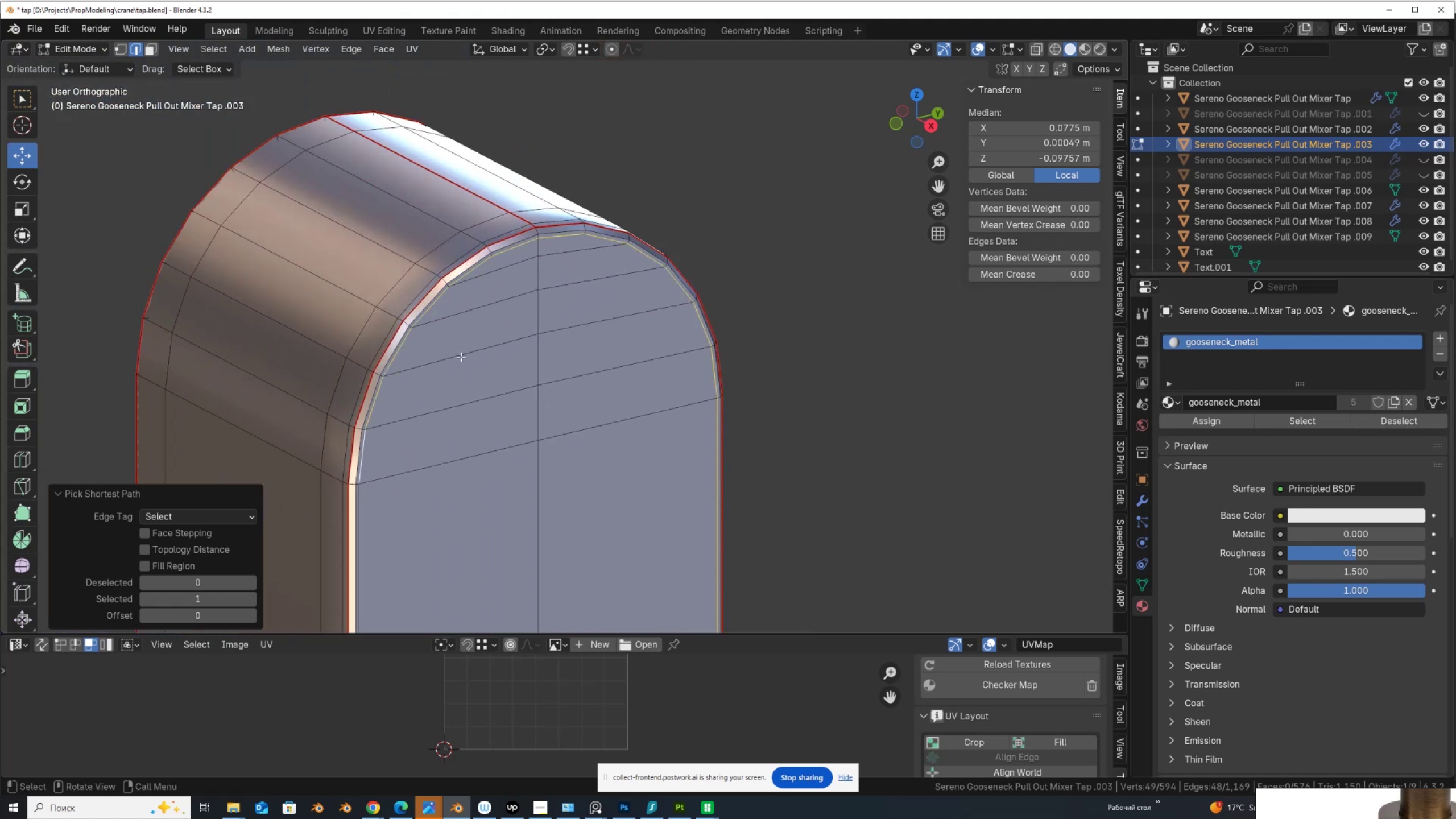 
scroll: coordinate [503, 316], scroll_direction: down, amount: 10.0
 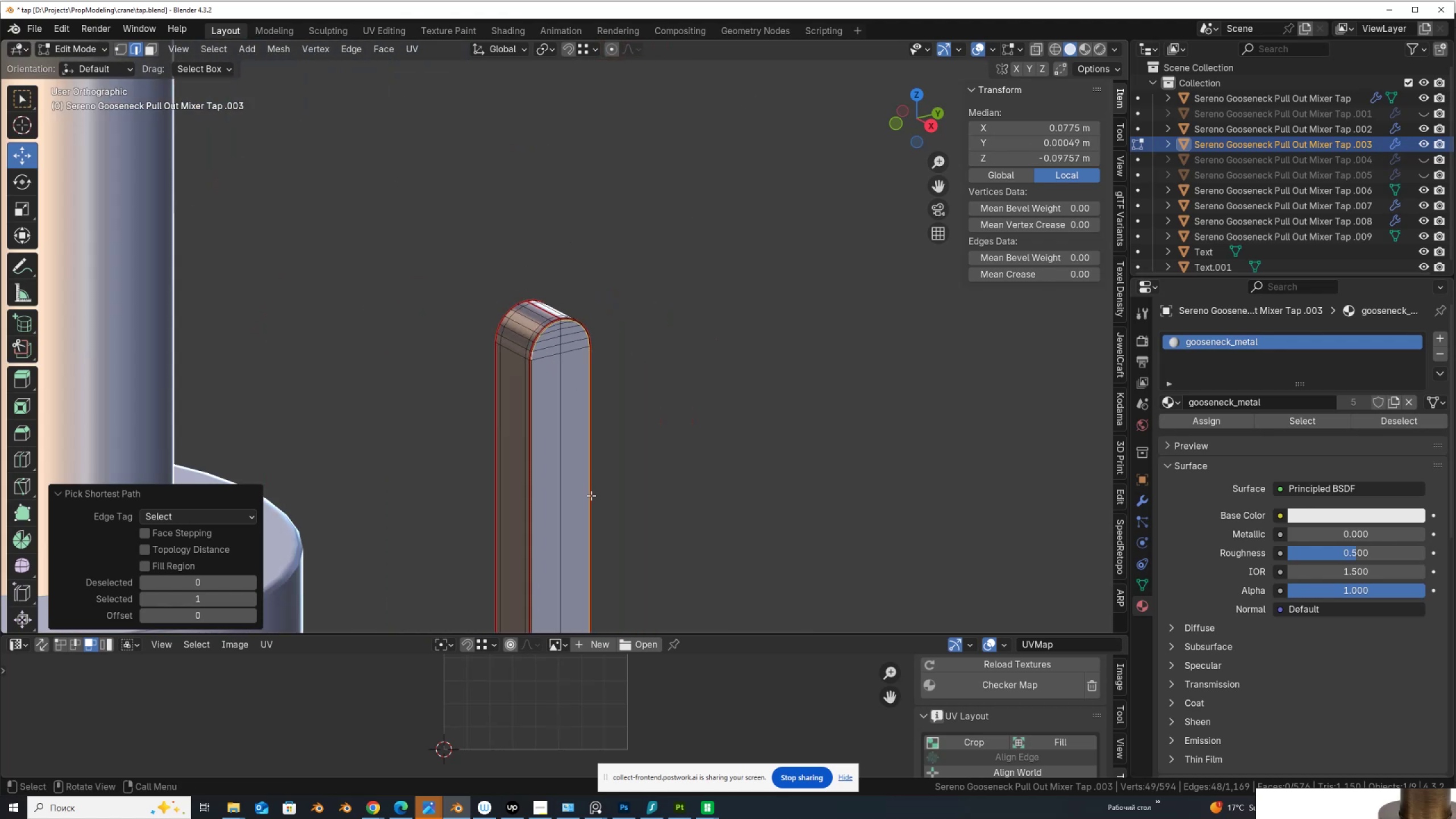 
hold_key(key=ShiftLeft, duration=1.24)
 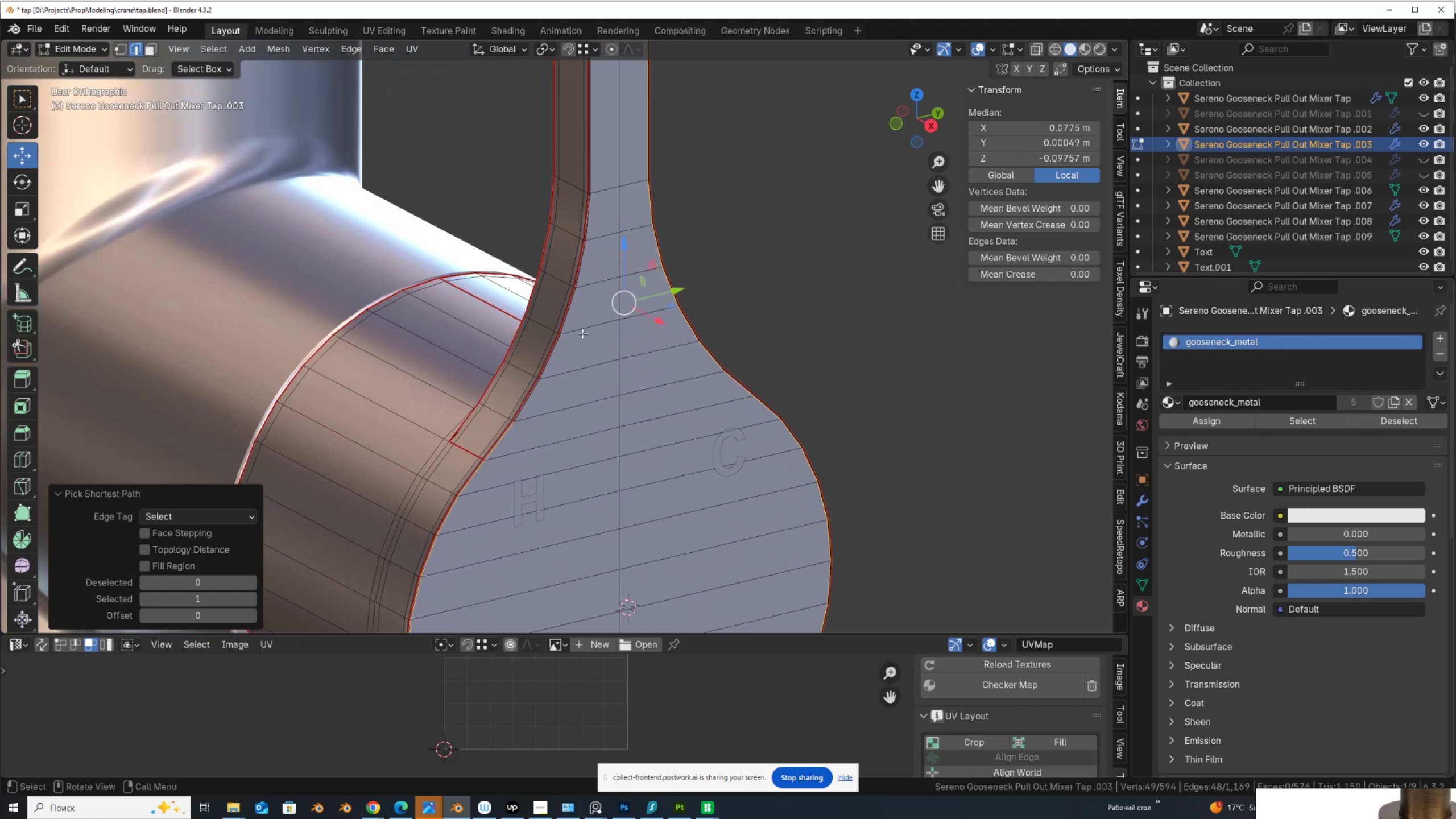 
scroll: coordinate [550, 461], scroll_direction: up, amount: 6.0
 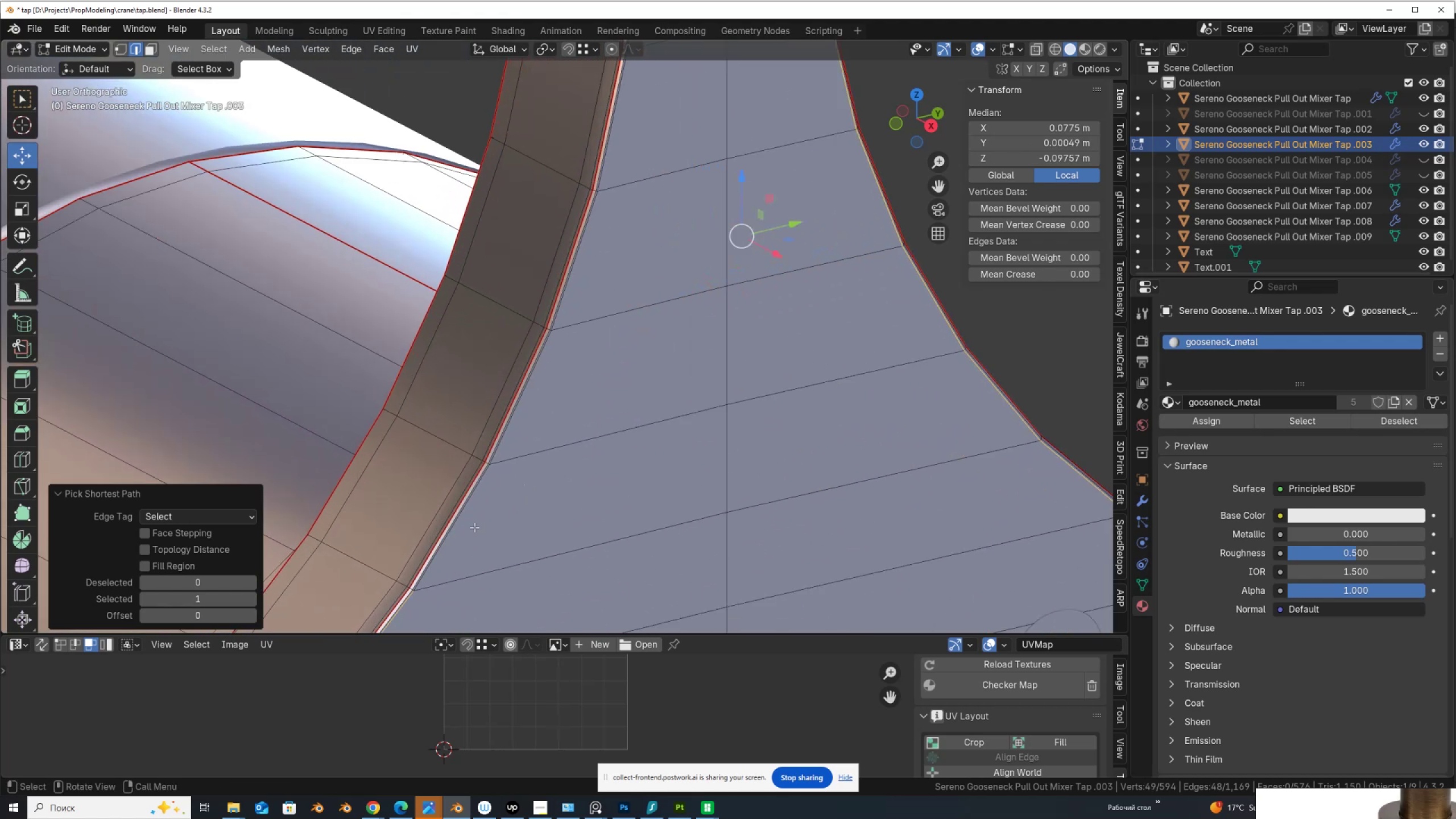 
hold_key(key=ControlLeft, duration=0.8)
left_click([447, 555])
 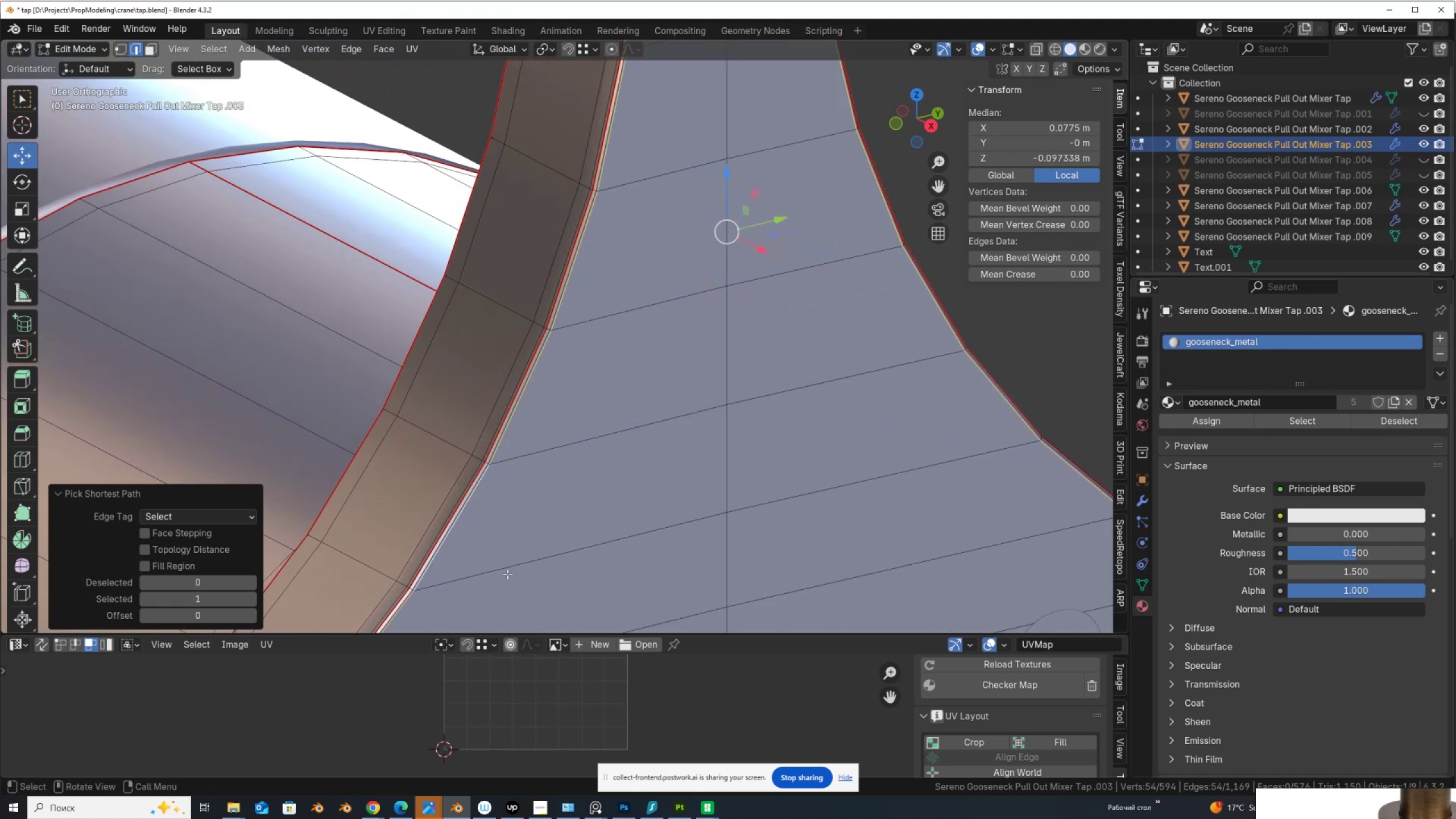 
hold_key(key=ShiftLeft, duration=1.5)
 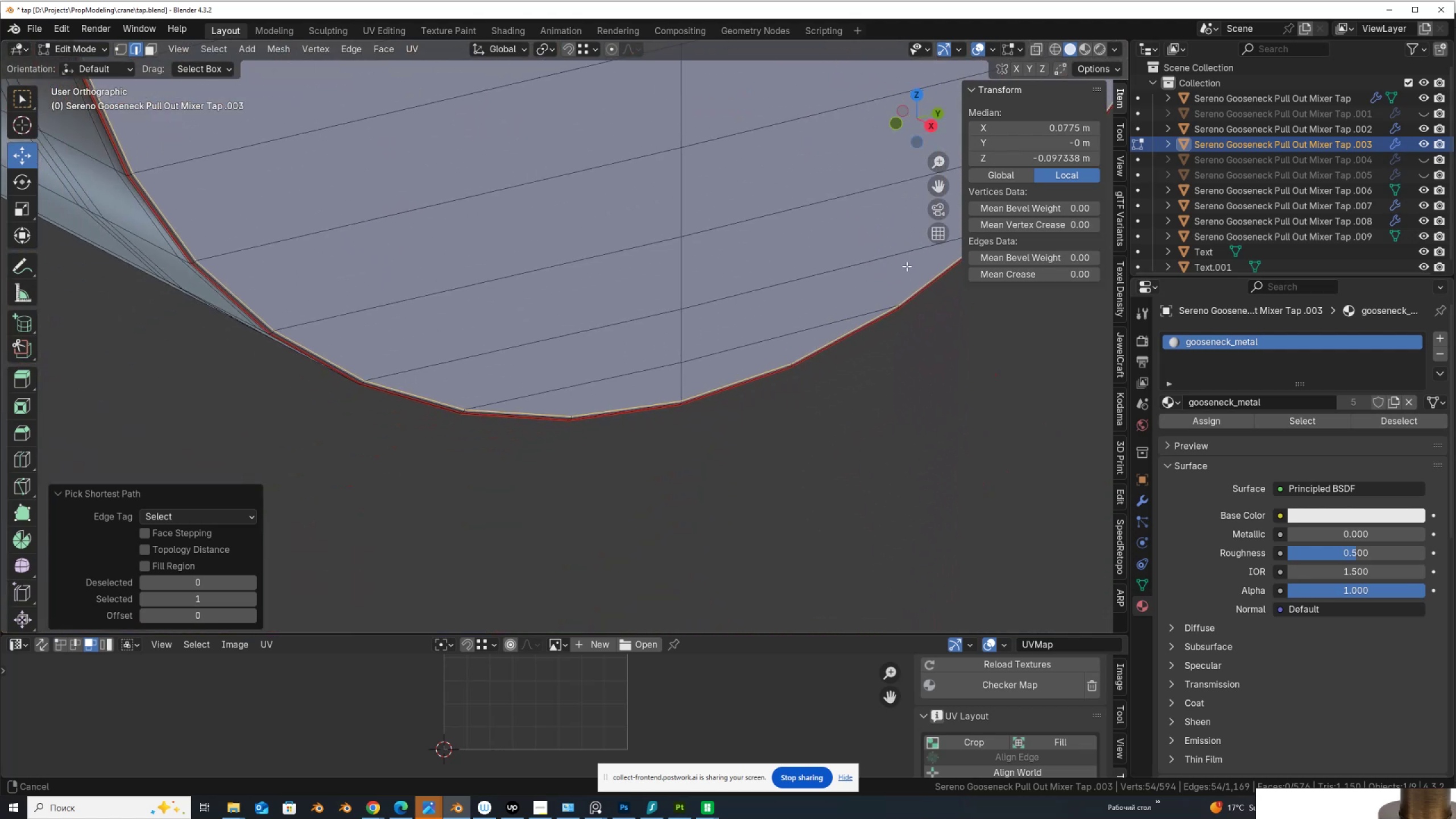 
hold_key(key=ShiftLeft, duration=1.52)
 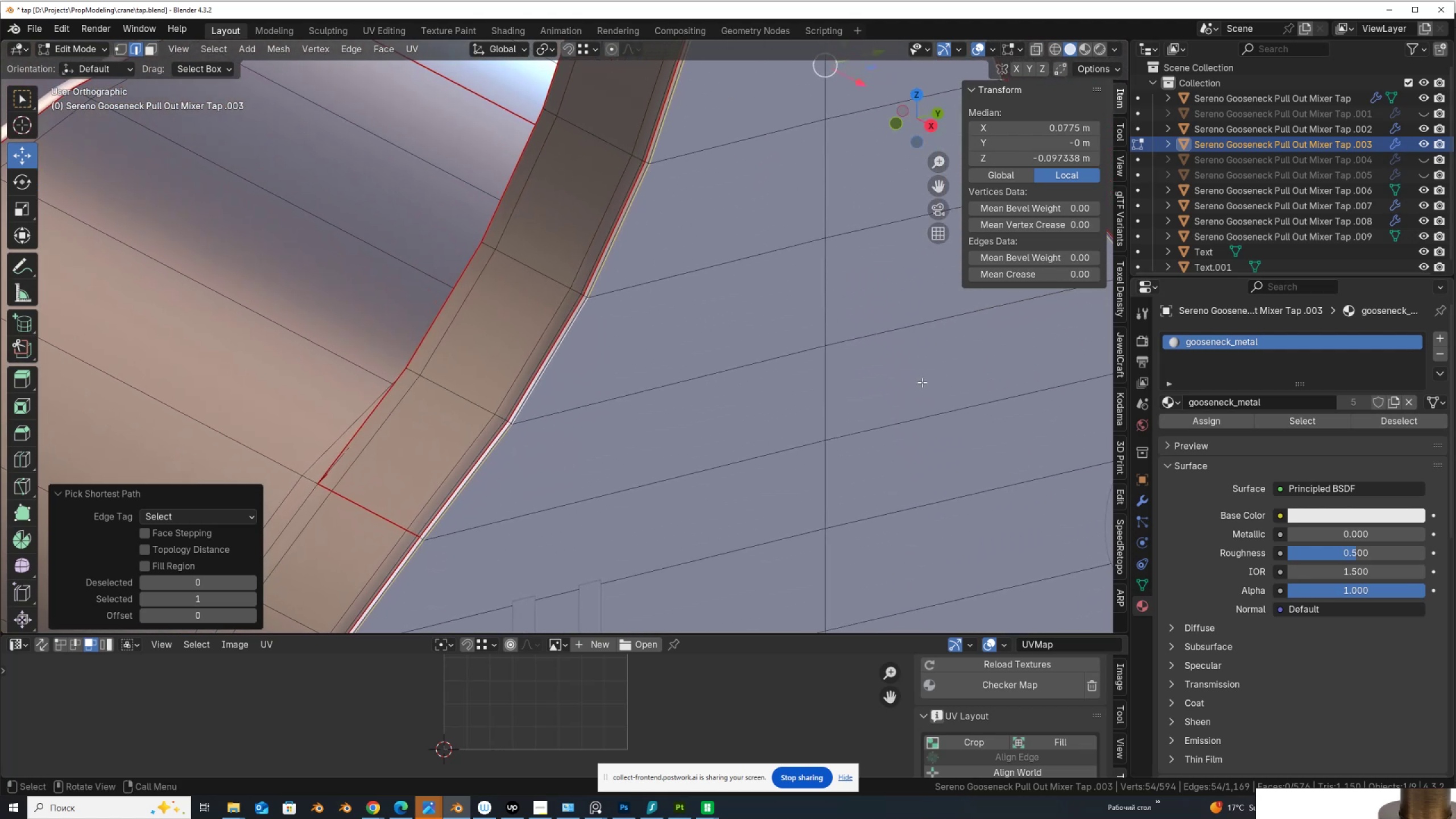 
hold_key(key=ShiftLeft, duration=0.46)
 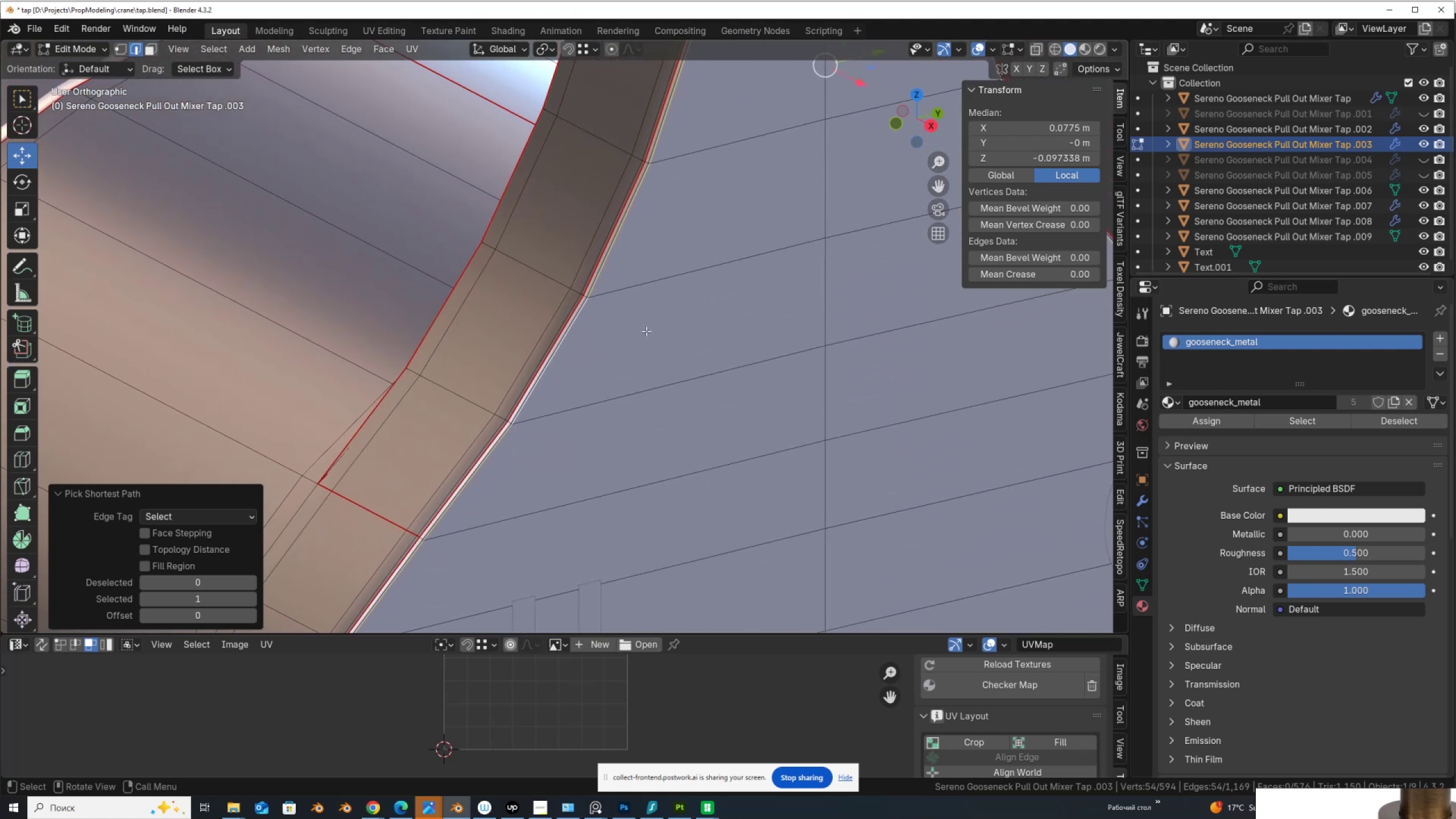 
type(gg)
 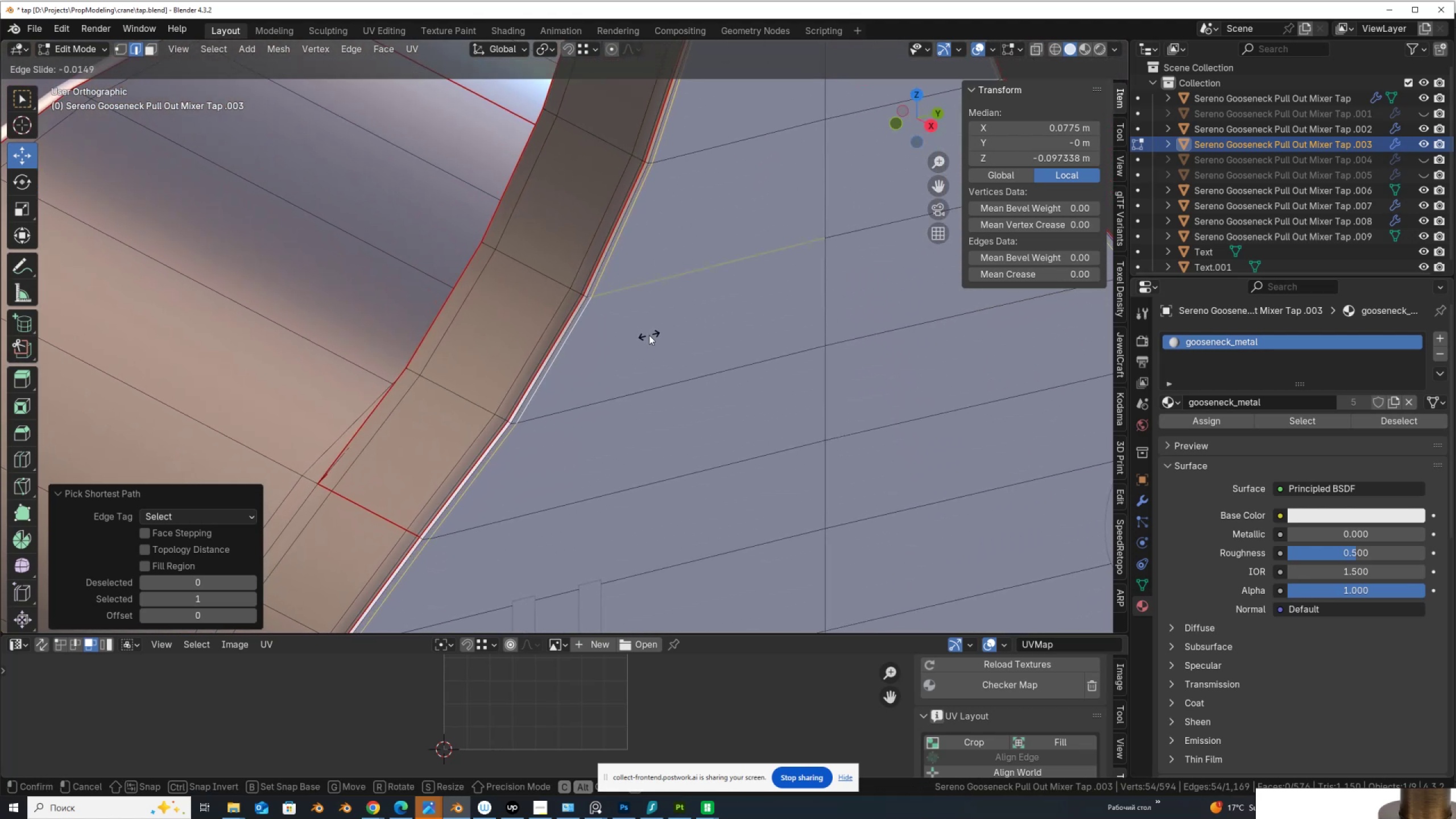 
left_click([649, 335])
 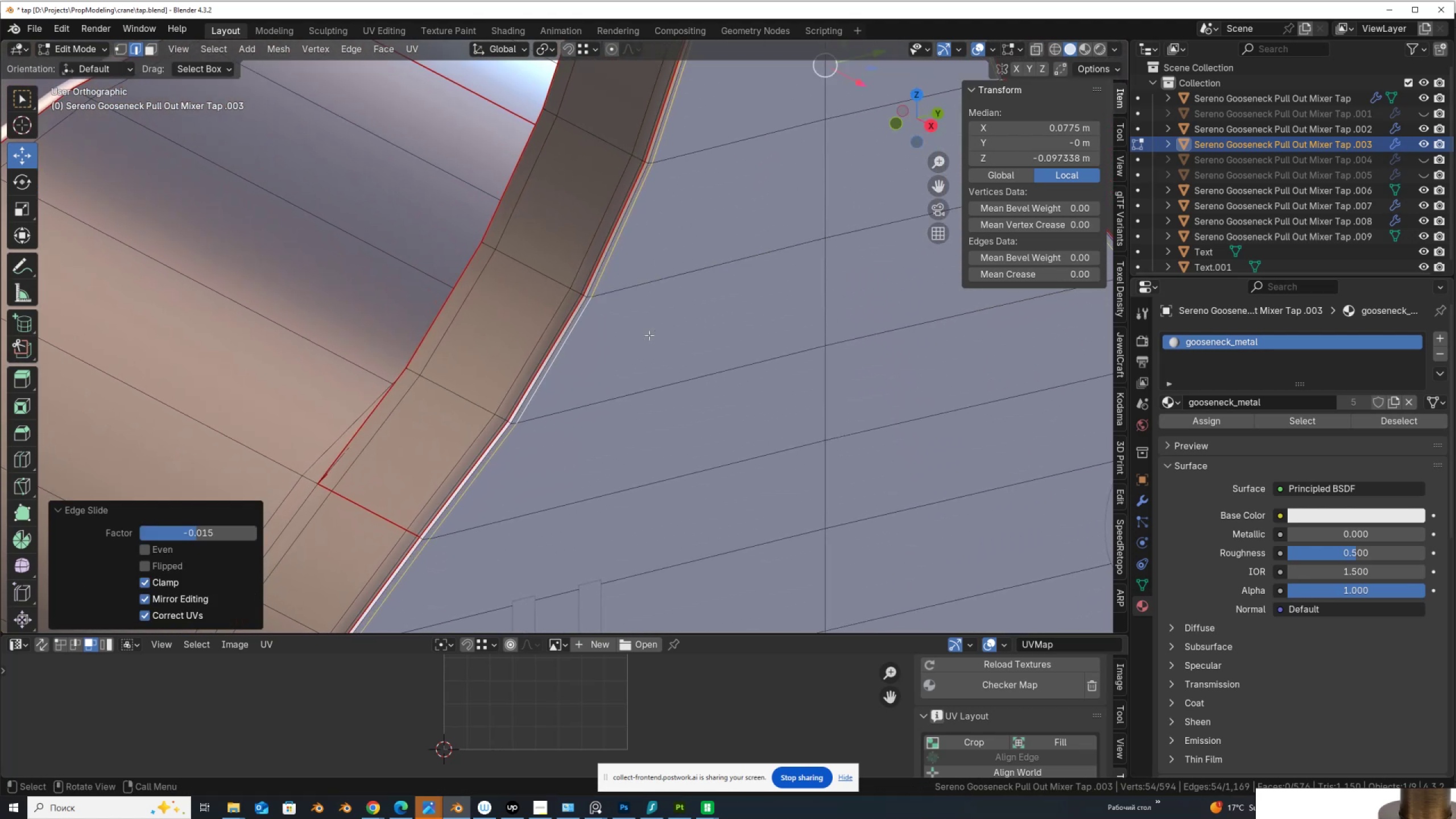 
key(Tab)
 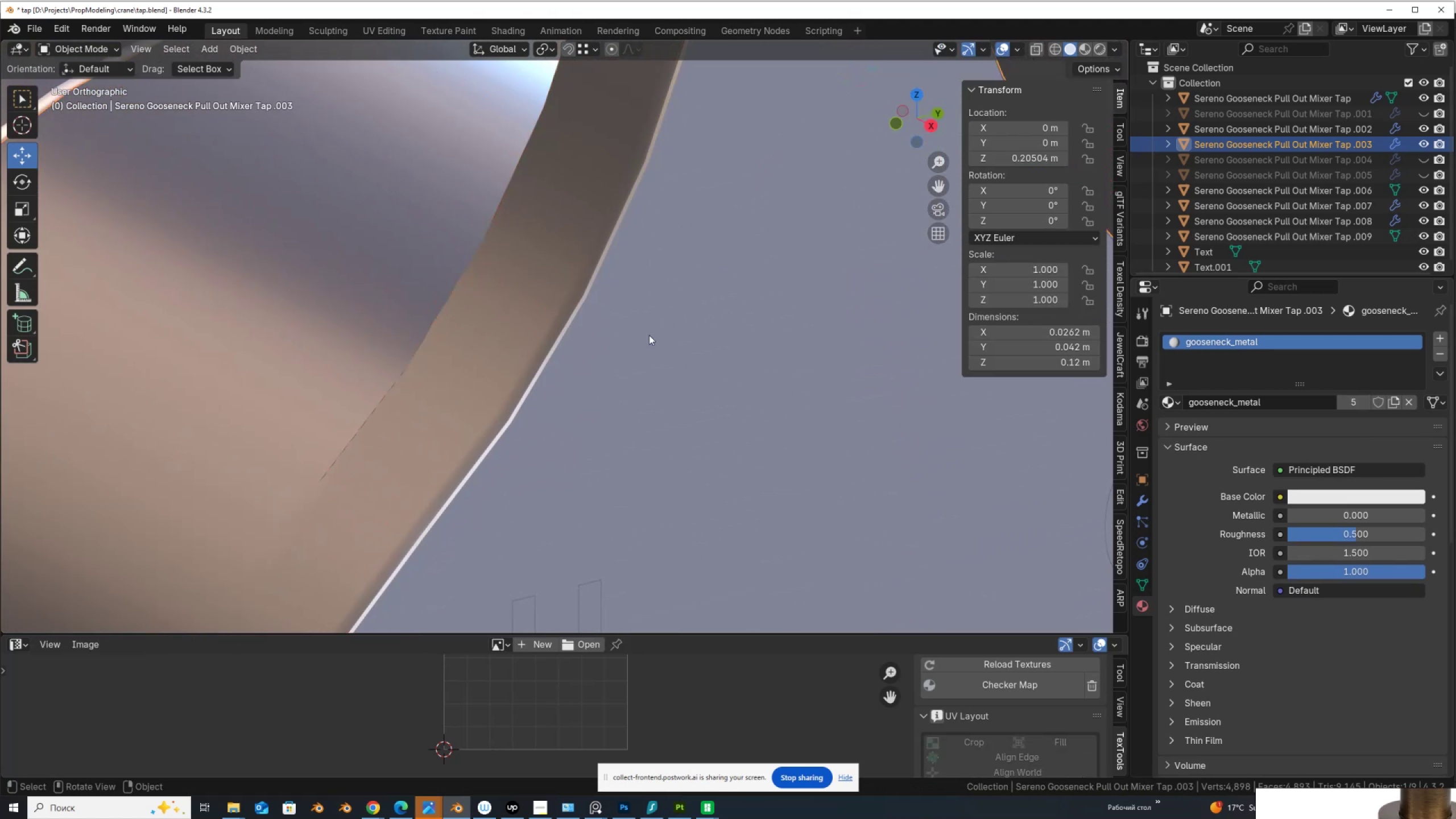 
scroll: coordinate [649, 335], scroll_direction: down, amount: 5.0
 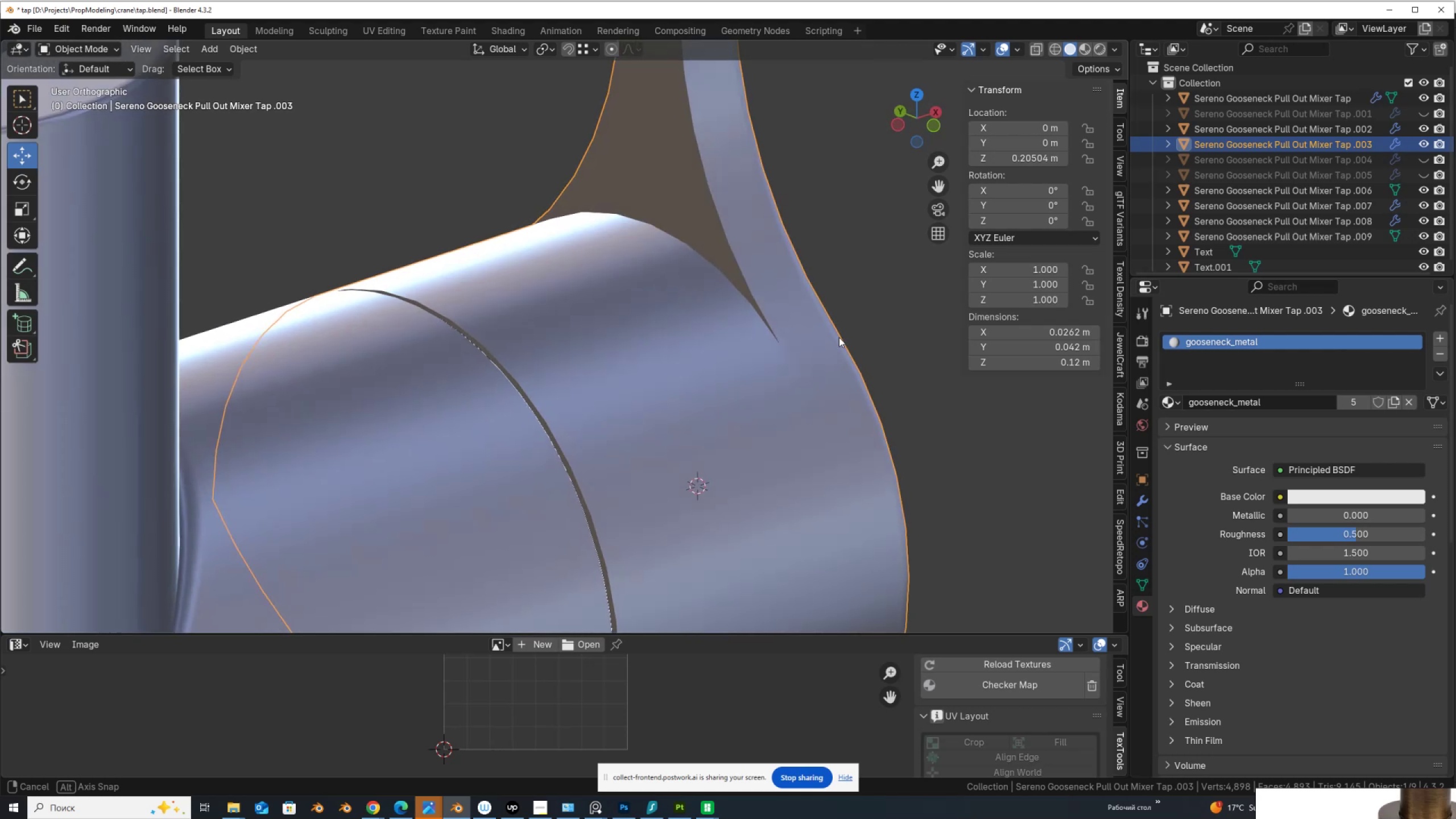 
key(Tab)
 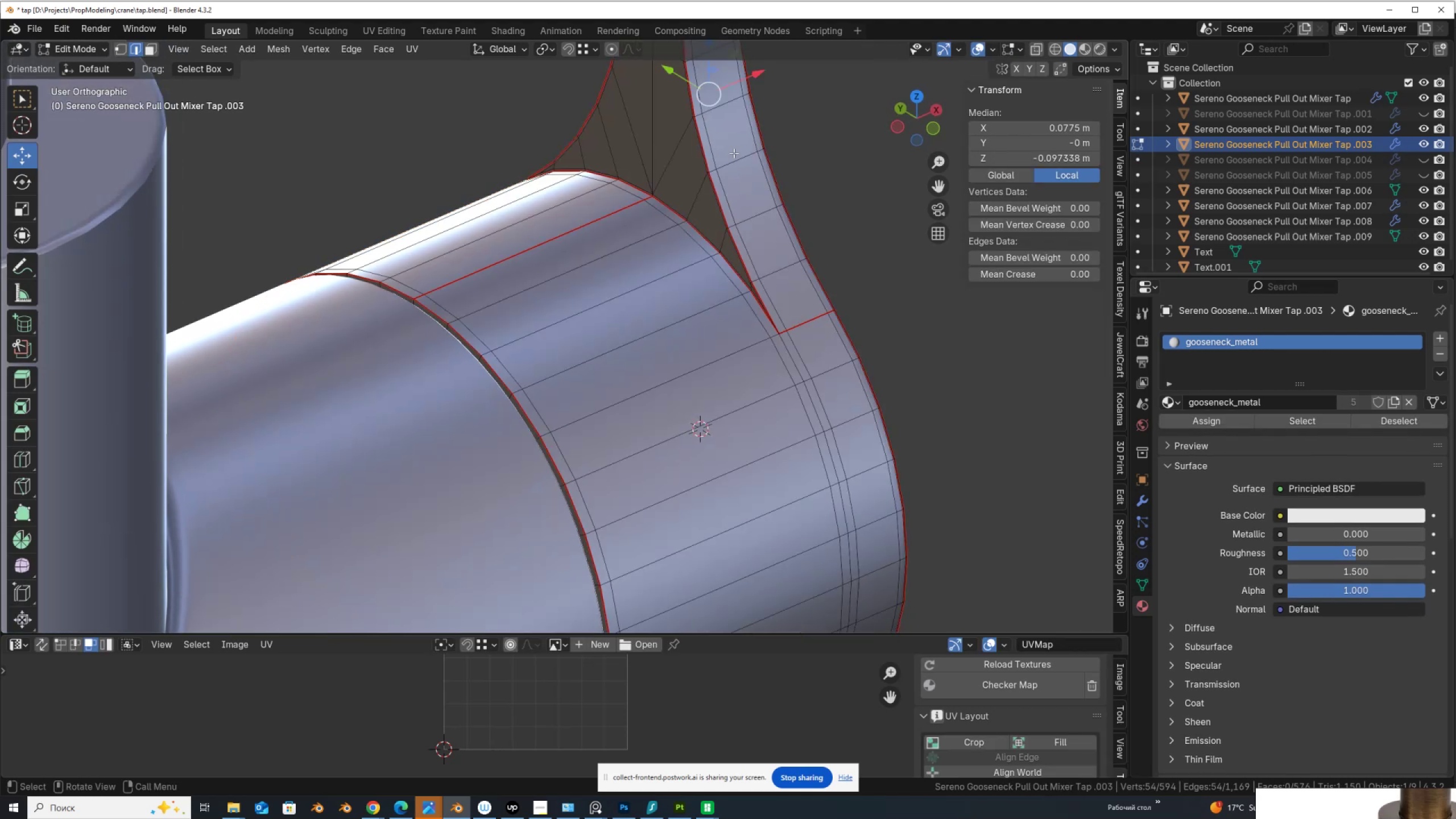 
scroll: coordinate [731, 194], scroll_direction: up, amount: 3.0
 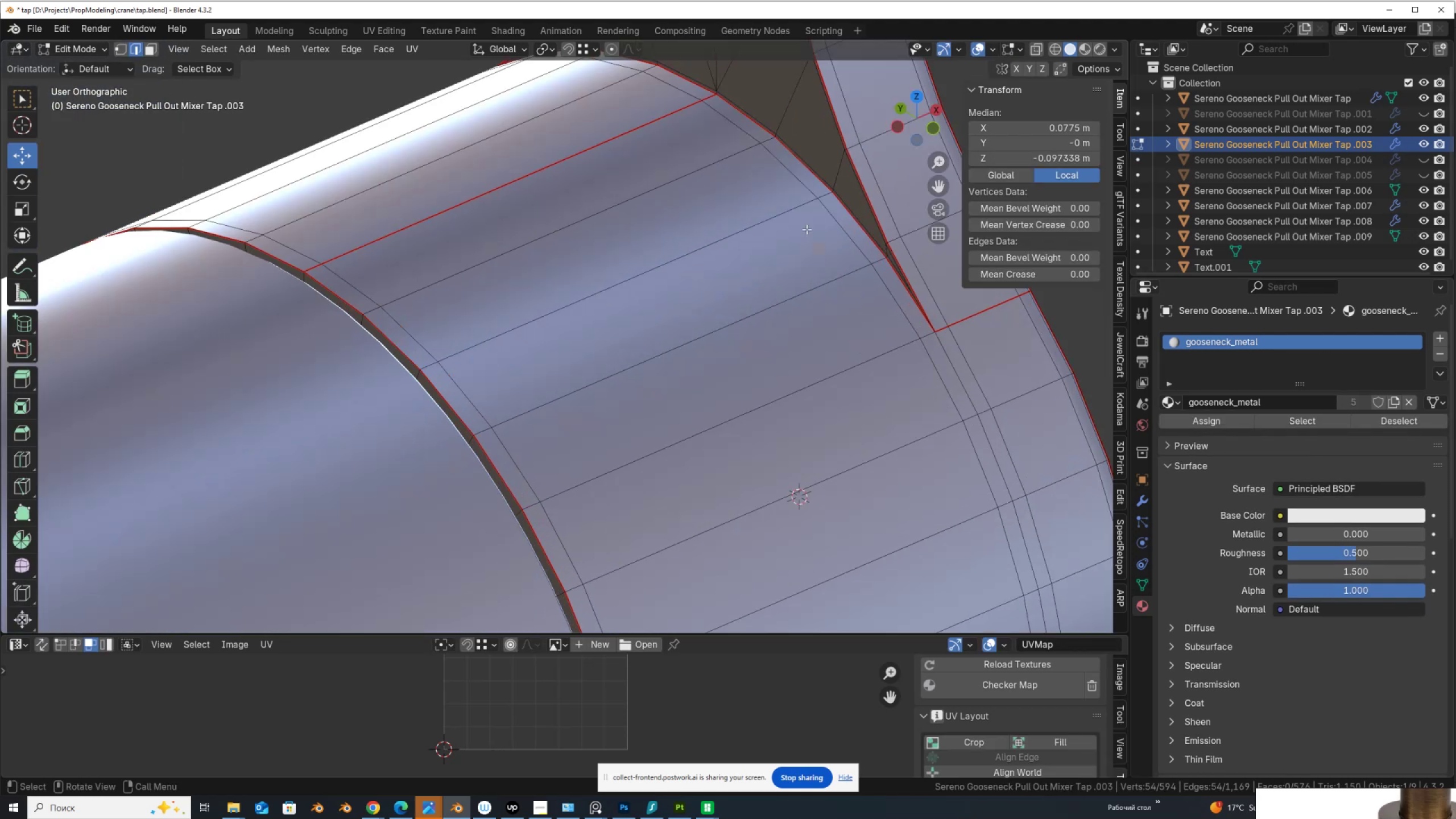 
hold_key(key=CapsLock, duration=0.34)
 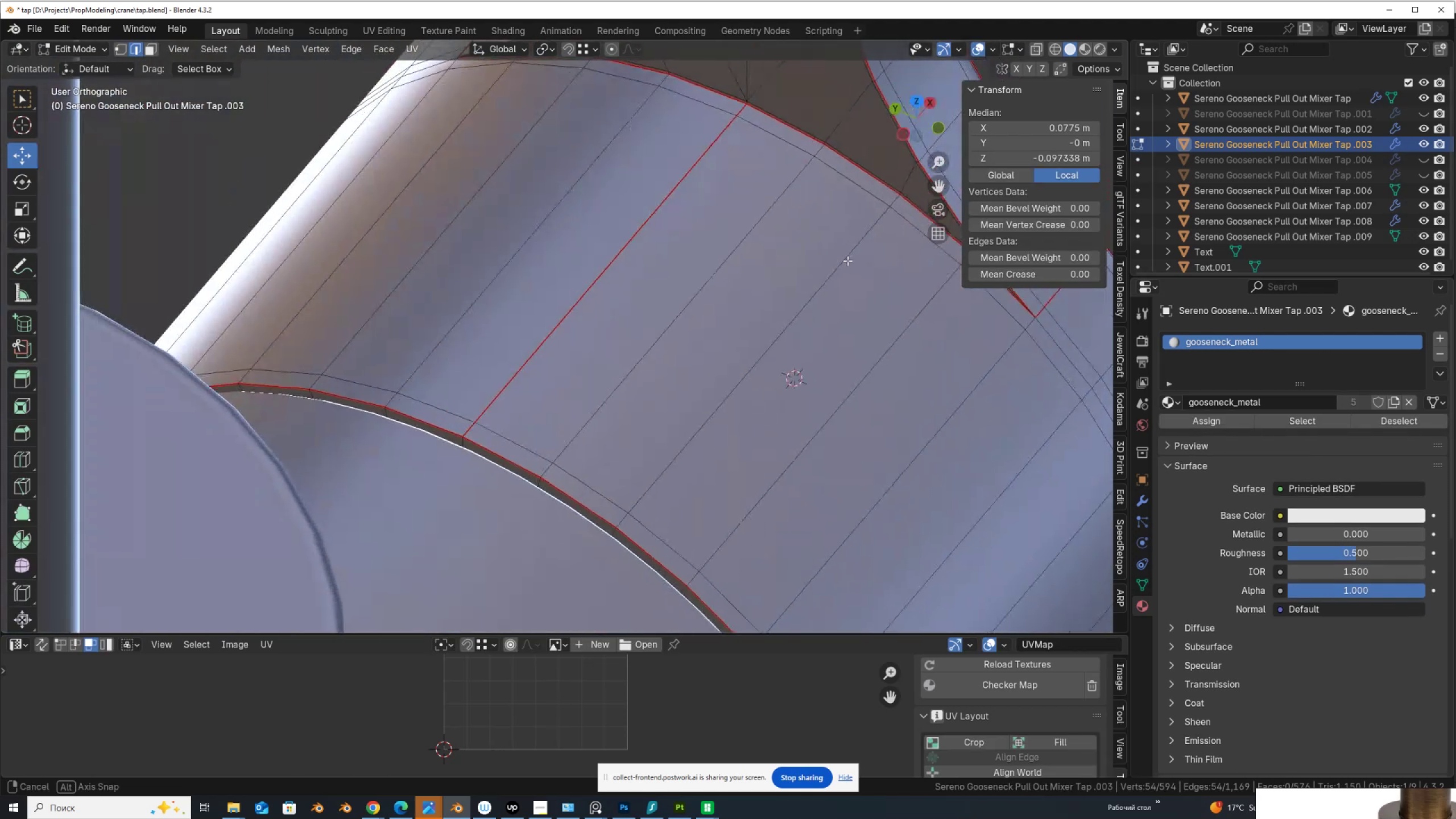 
hold_key(key=ShiftLeft, duration=0.58)
 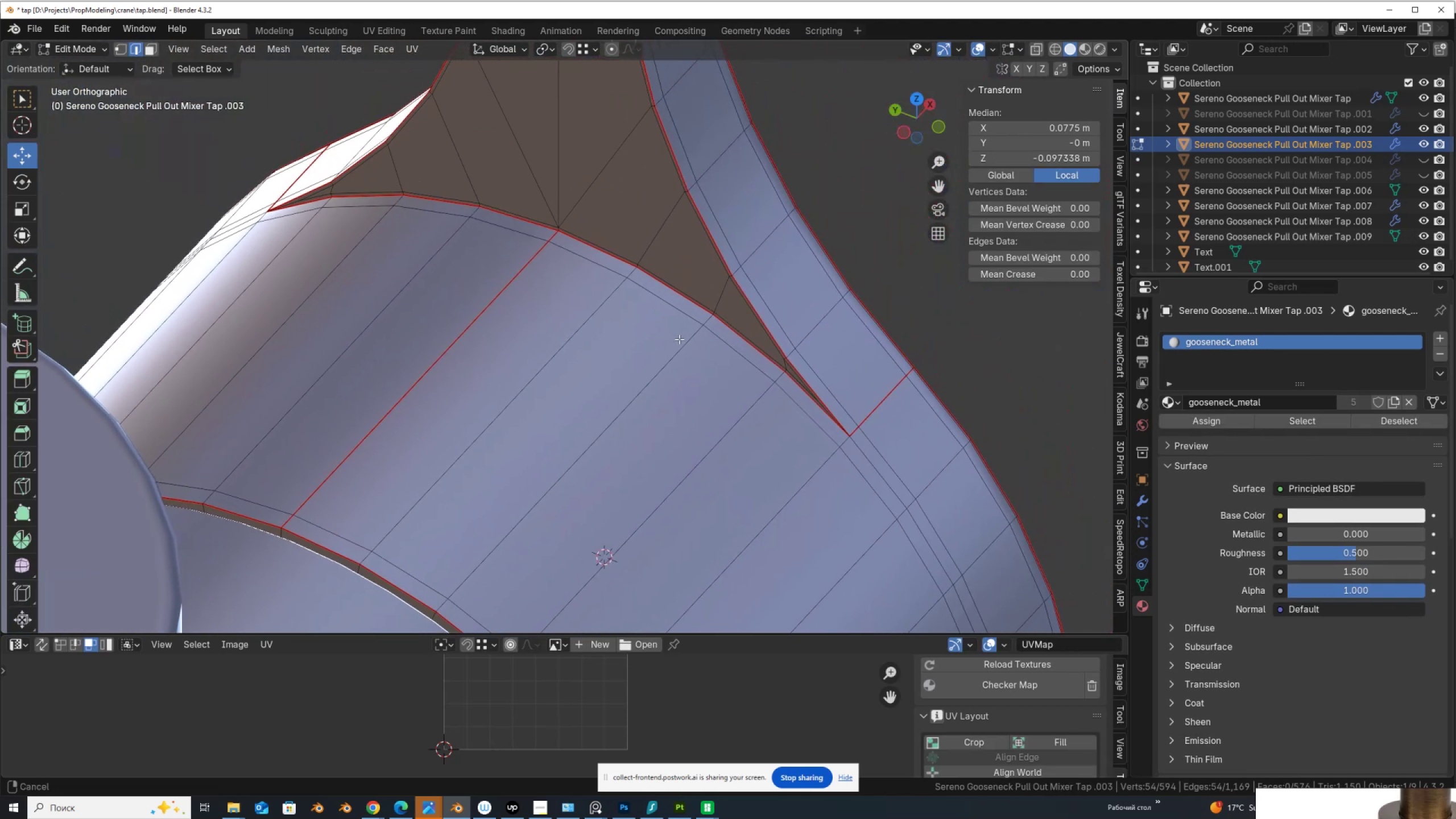 
scroll: coordinate [813, 268], scroll_direction: up, amount: 6.0
 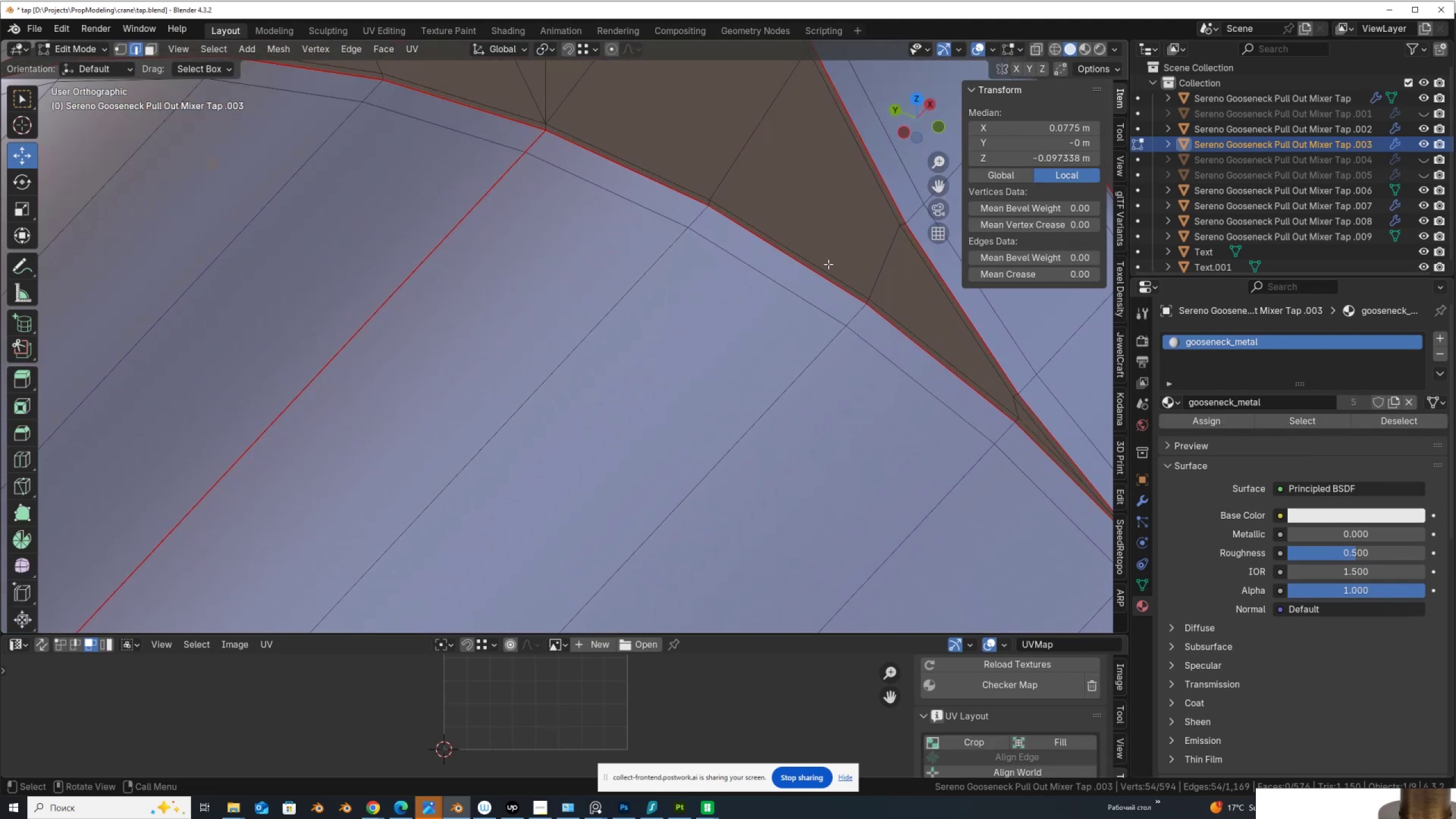 
hold_key(key=ShiftLeft, duration=0.47)
 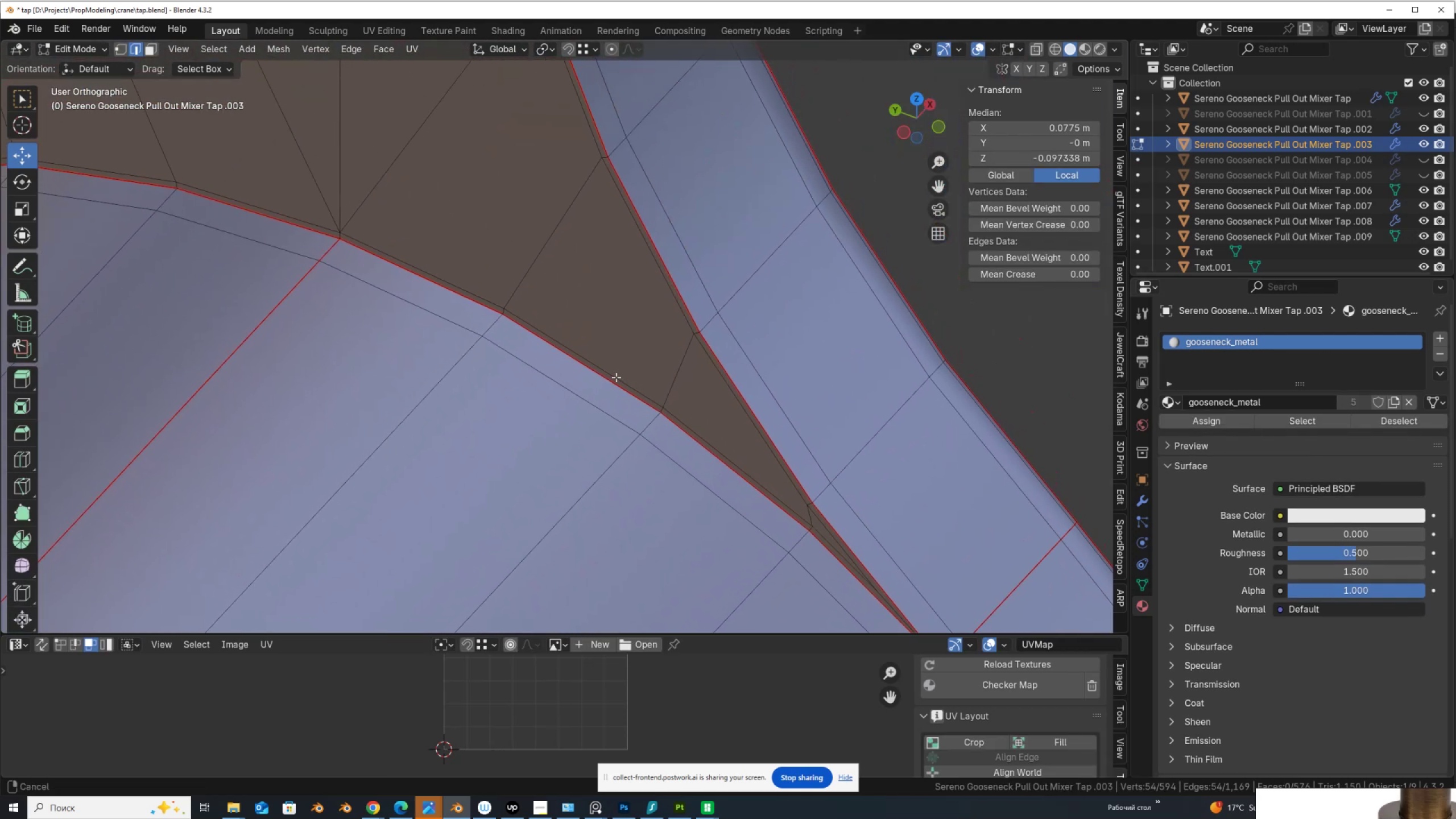 
scroll: coordinate [616, 377], scroll_direction: up, amount: 2.0
 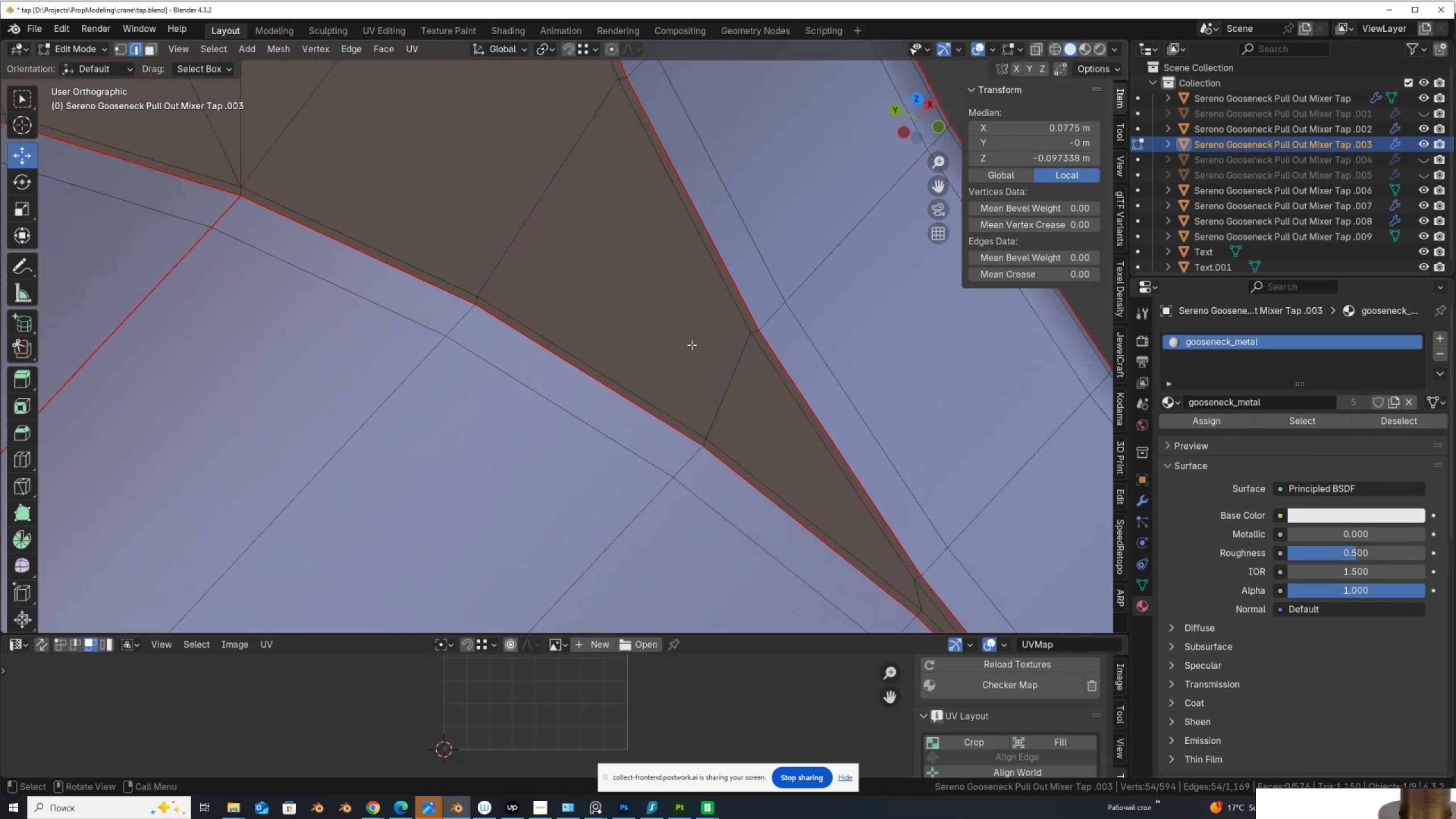 
key(Control+R)
 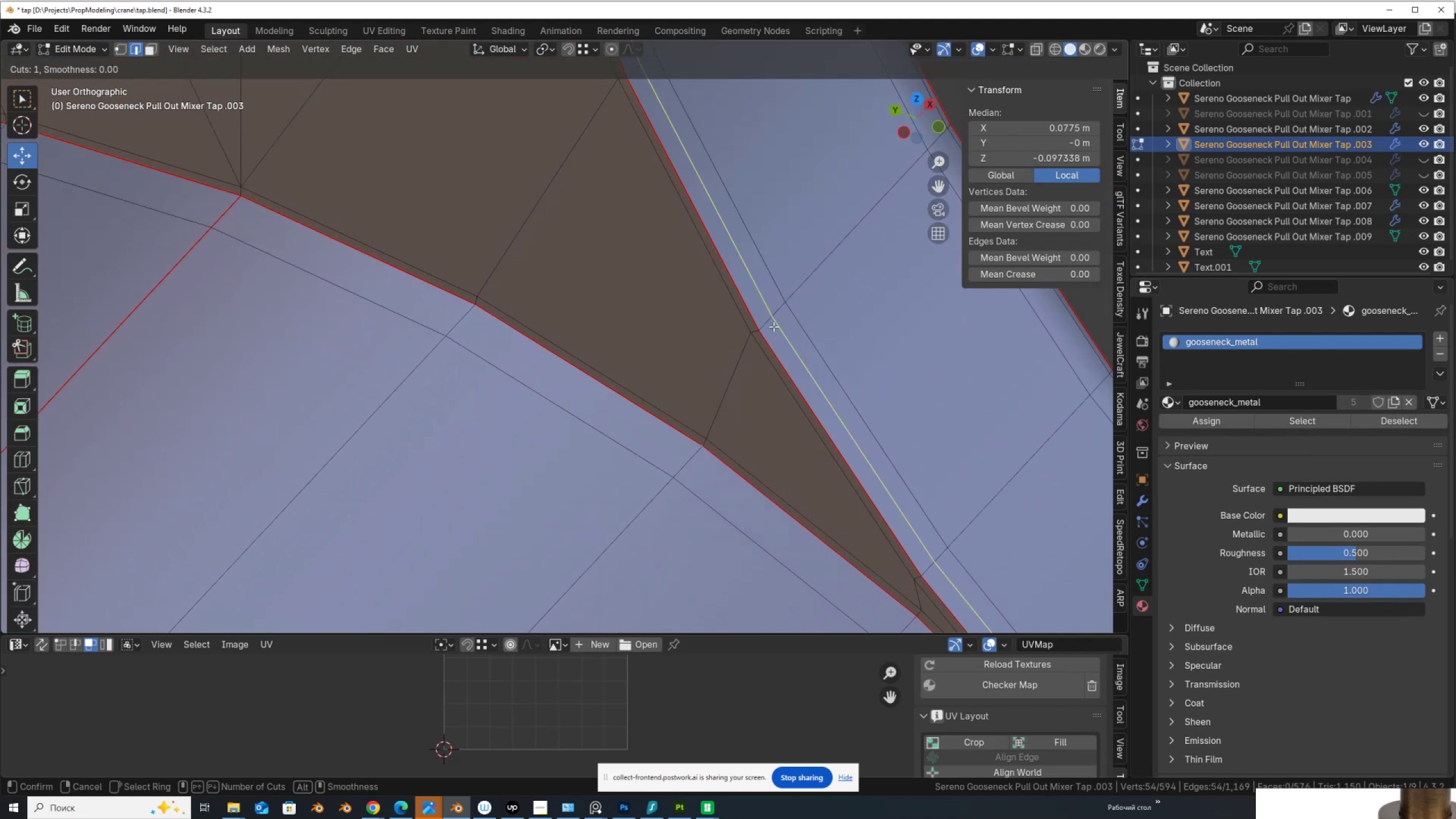 
left_click([774, 326])
 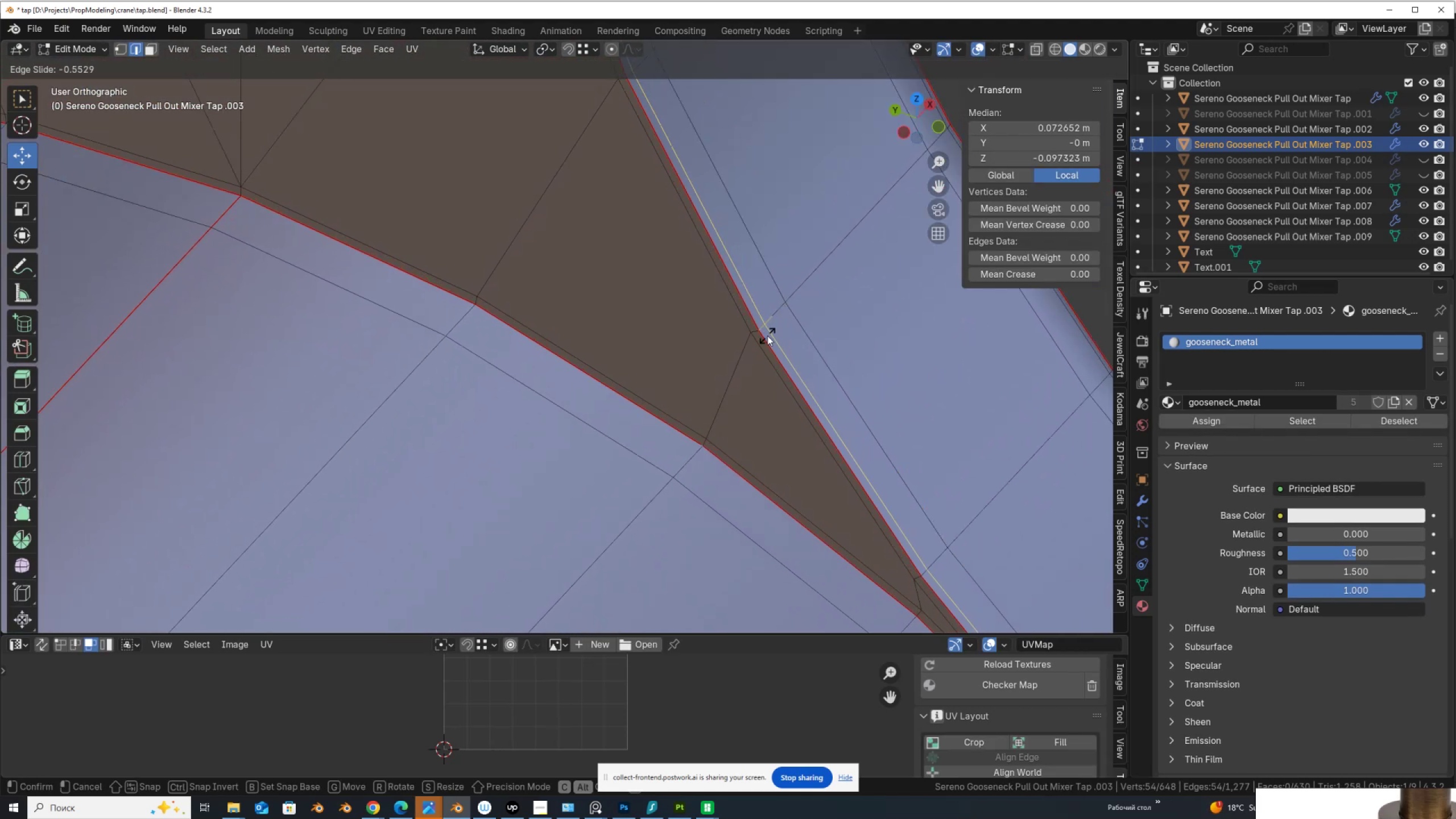 
left_click([767, 336])
 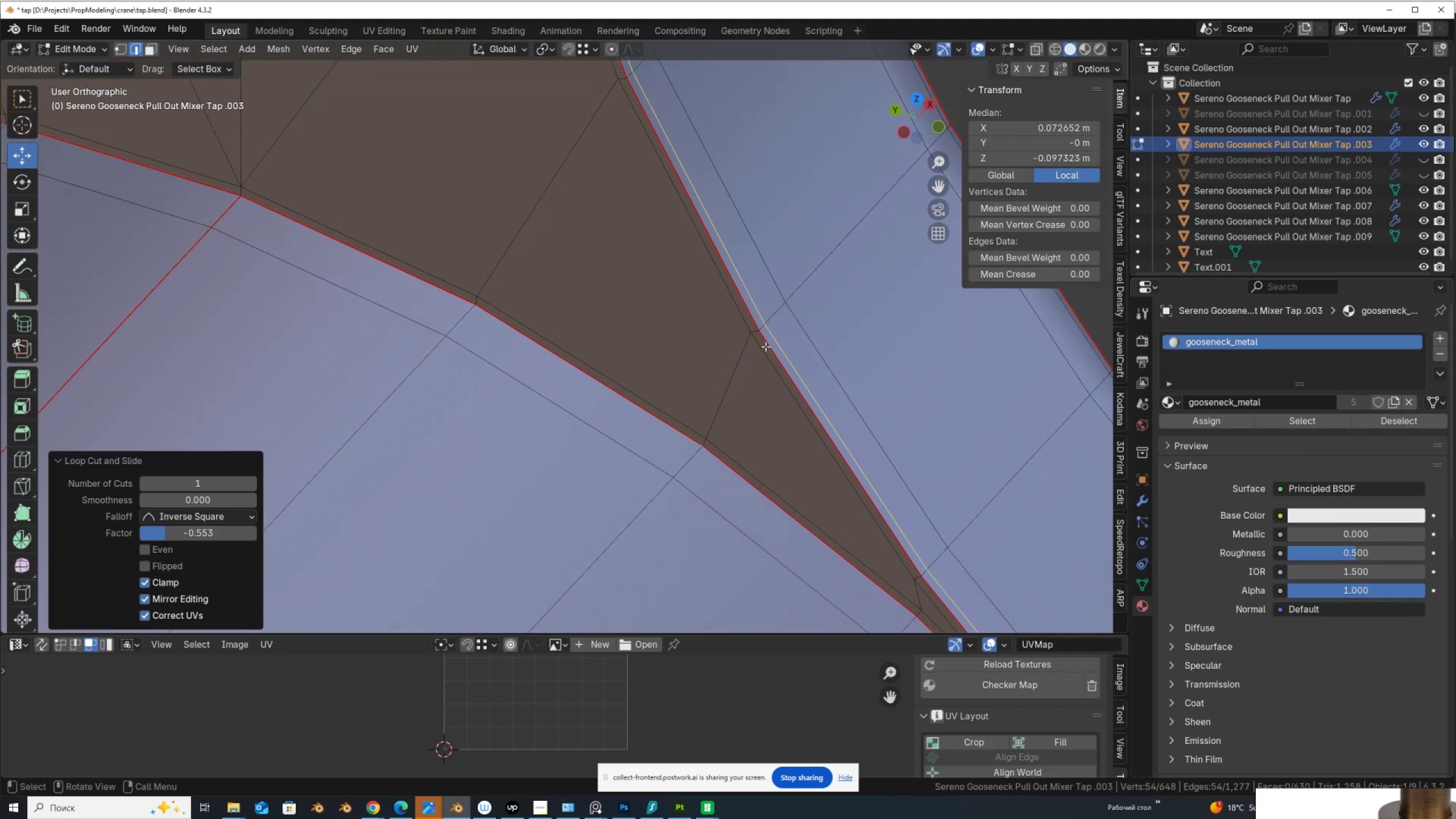 
scroll: coordinate [766, 347], scroll_direction: down, amount: 7.0
 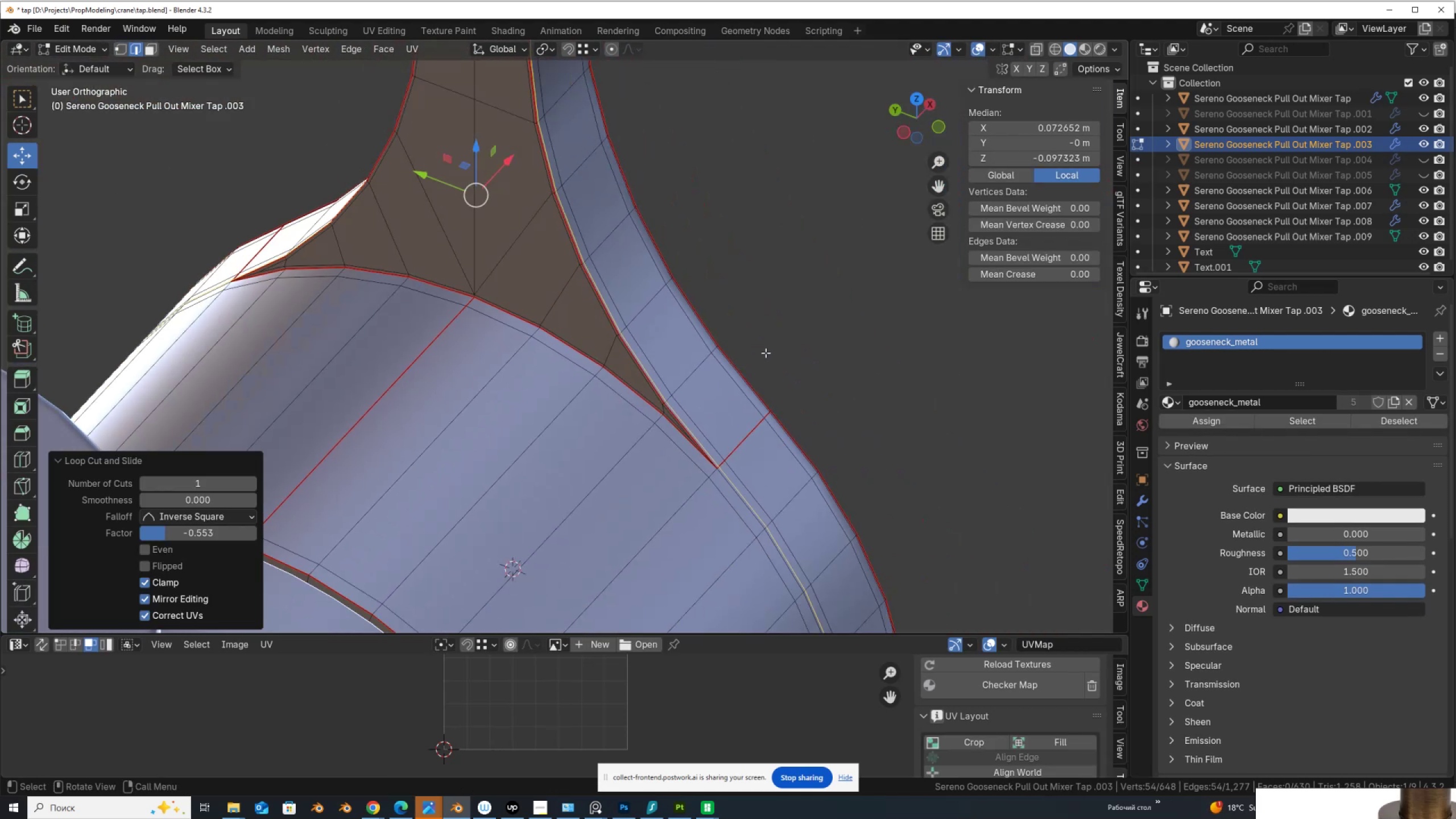 
scroll: coordinate [729, 366], scroll_direction: up, amount: 5.0
 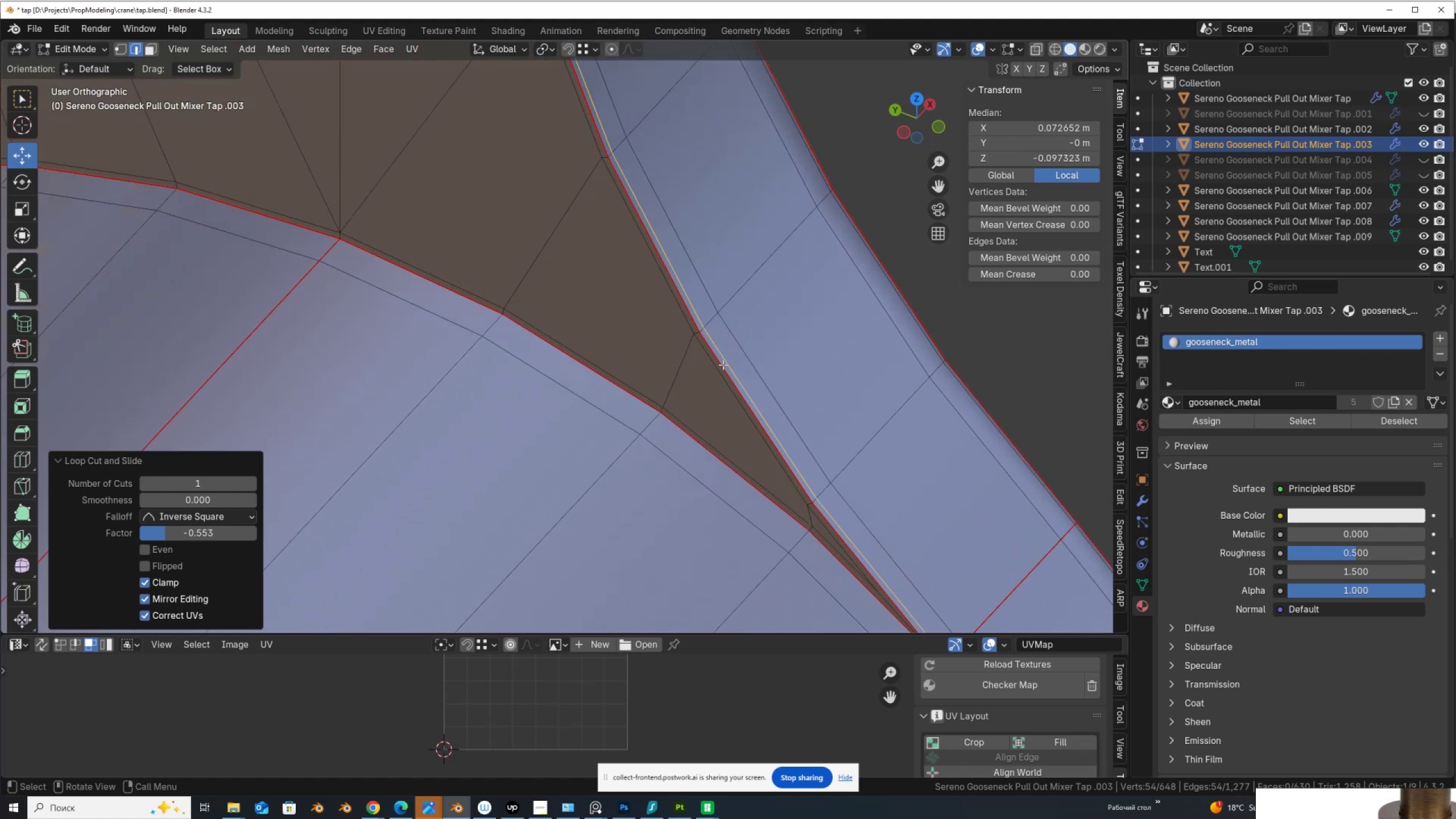 
hold_key(key=ShiftLeft, duration=0.62)
 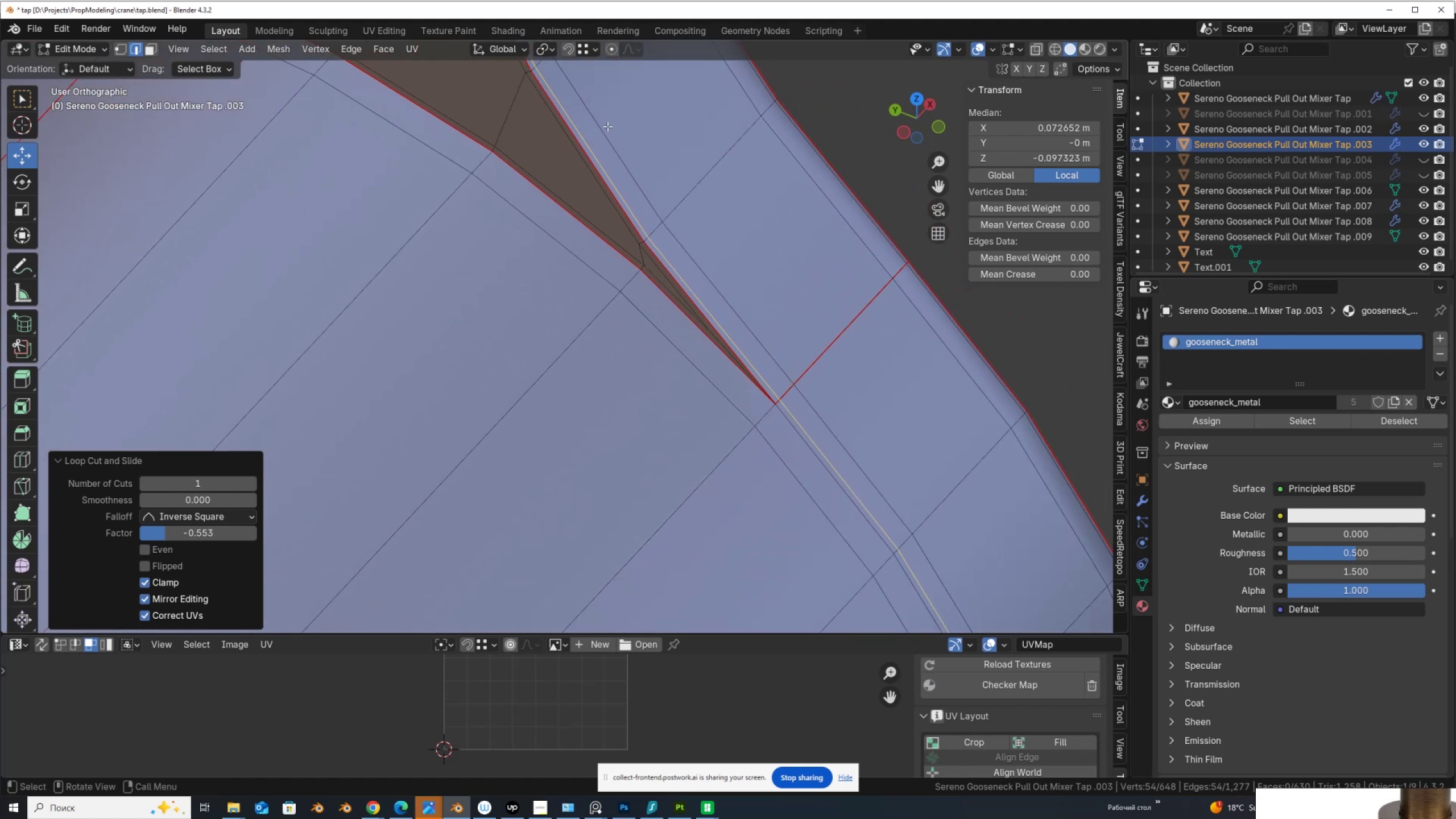 
scroll: coordinate [607, 126], scroll_direction: up, amount: 1.0
 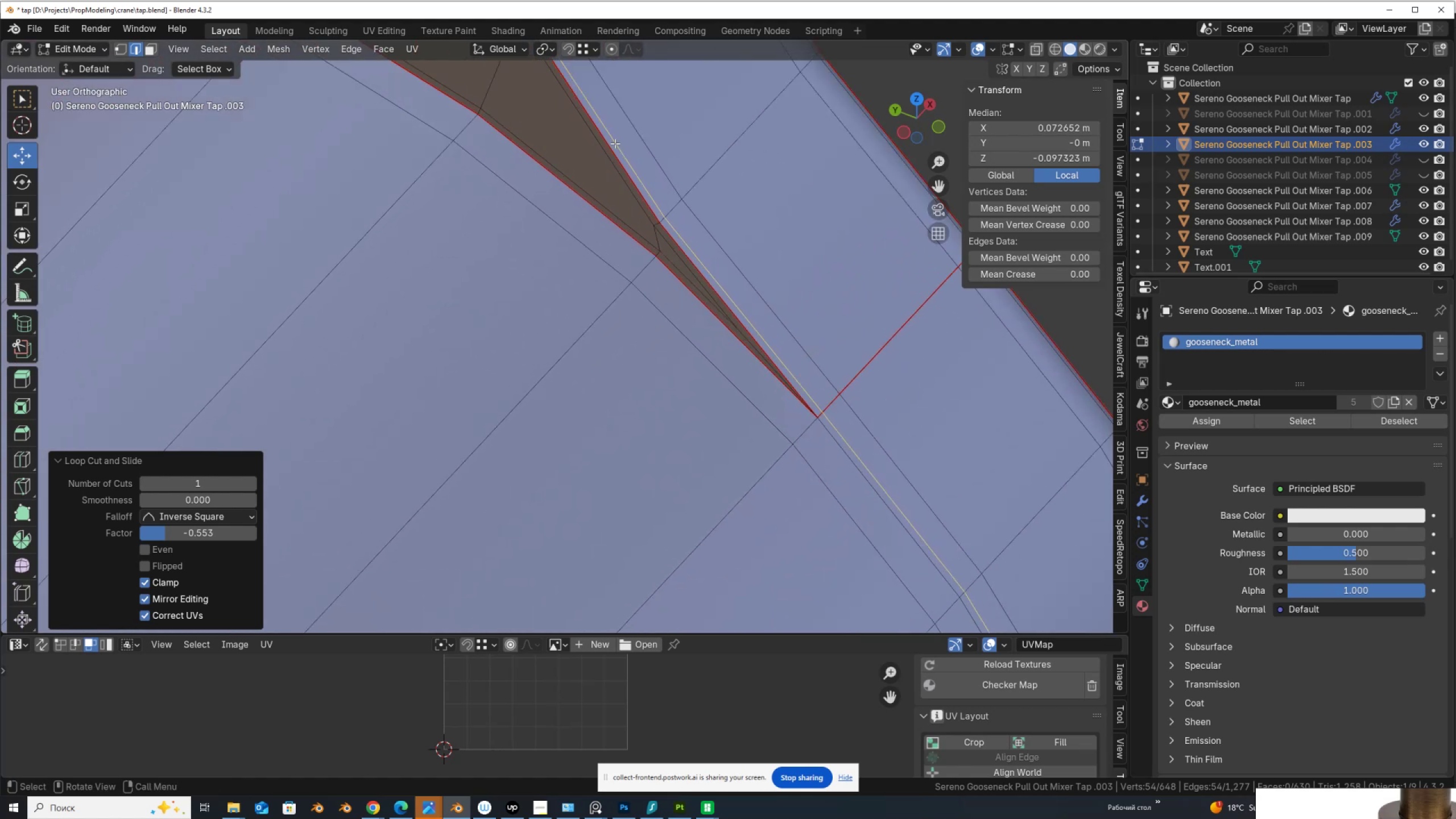 
hold_key(key=ShiftLeft, duration=0.49)
 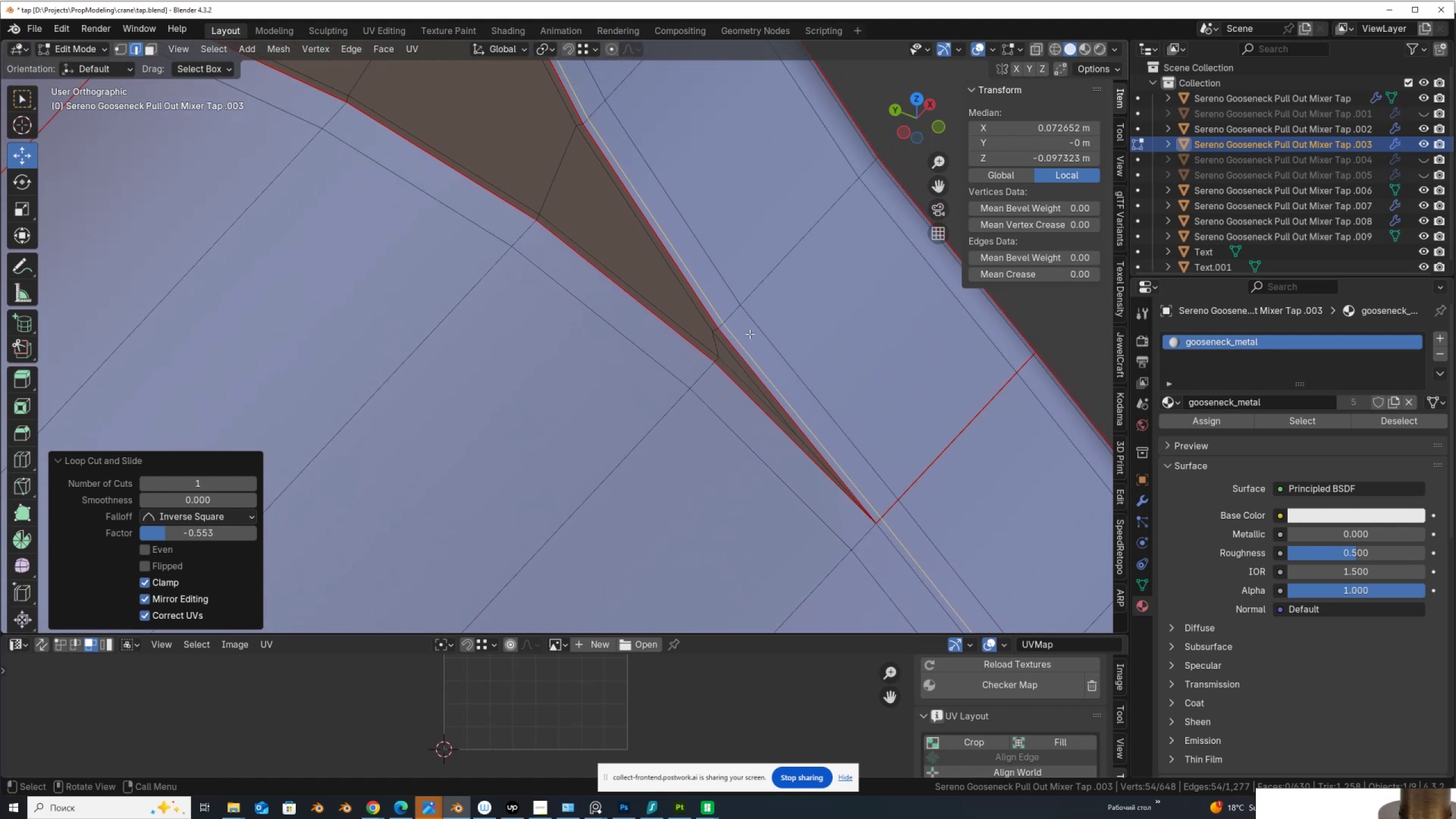 
scroll: coordinate [717, 308], scroll_direction: down, amount: 5.0
 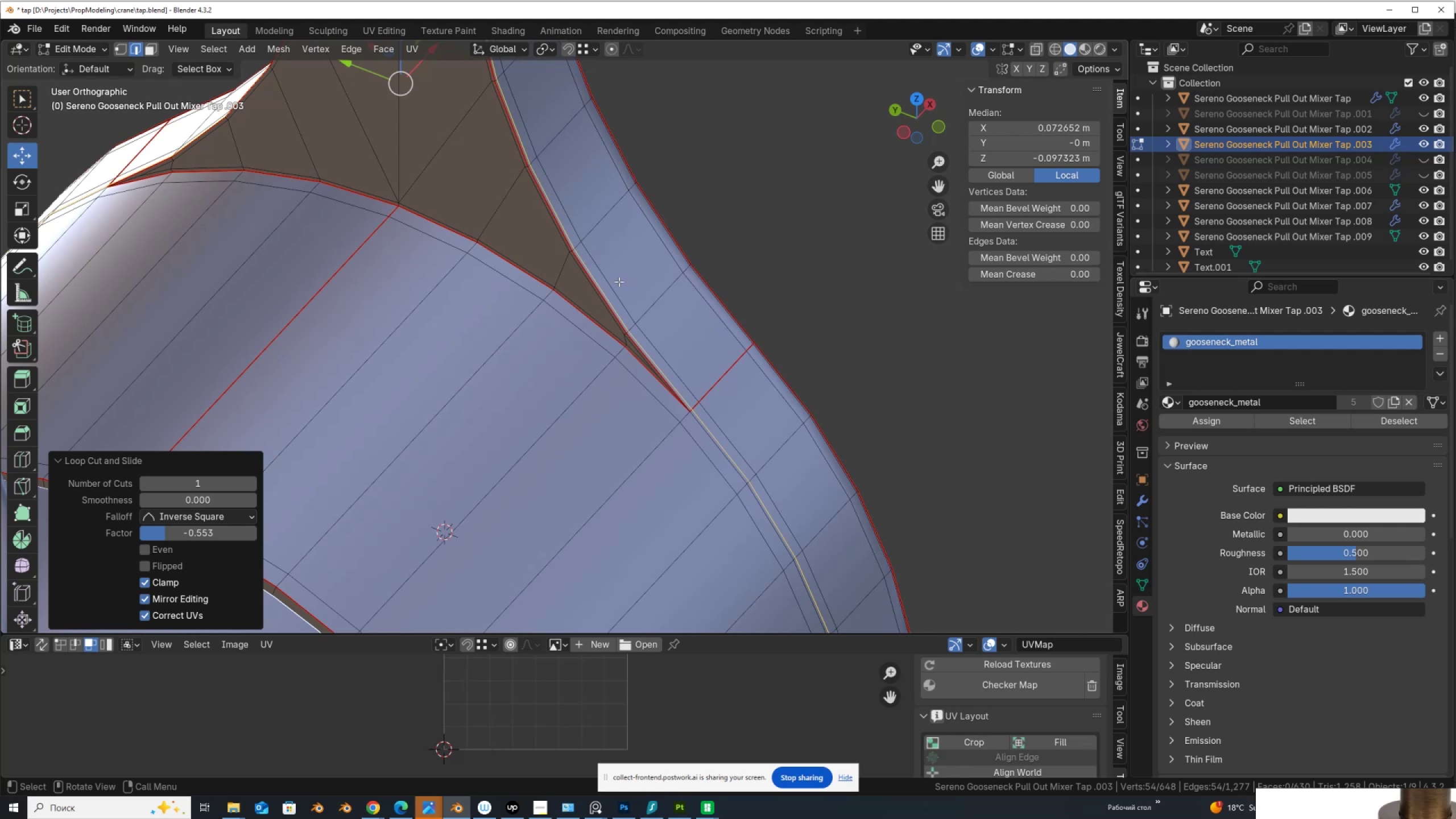 
hold_key(key=AltLeft, duration=0.57)
 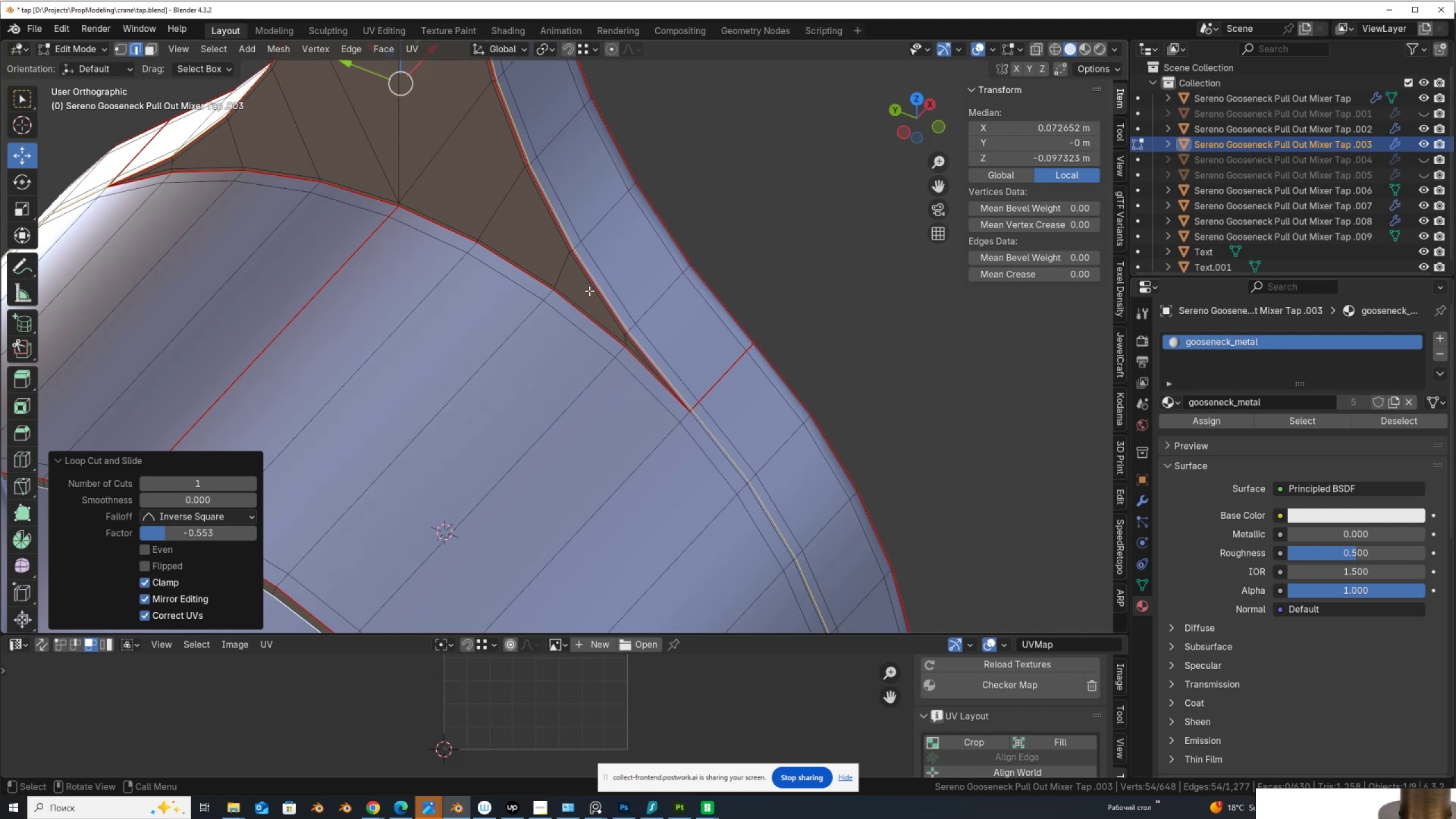 
scroll: coordinate [648, 300], scroll_direction: up, amount: 7.0
 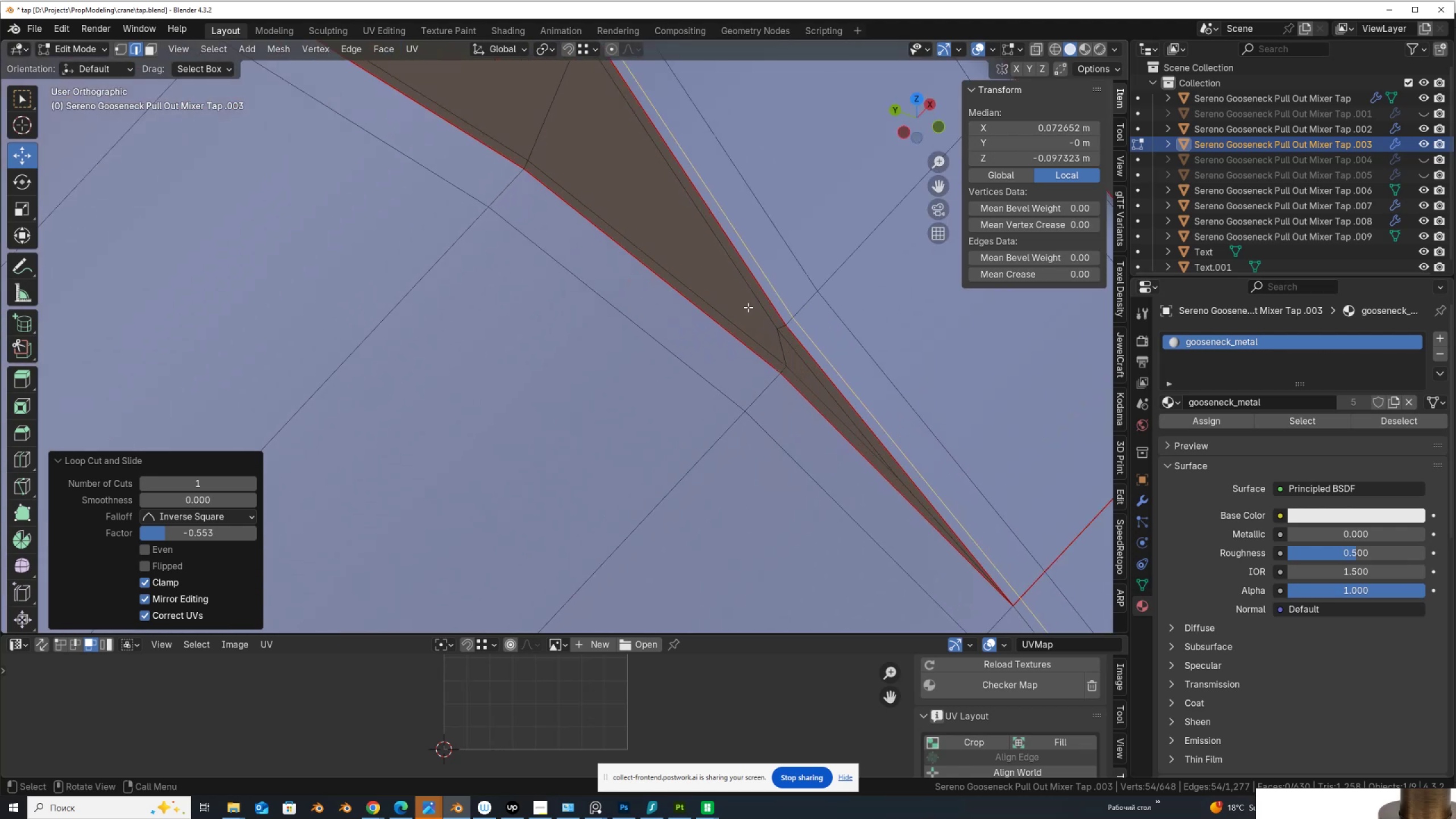 
key(Control+R)
 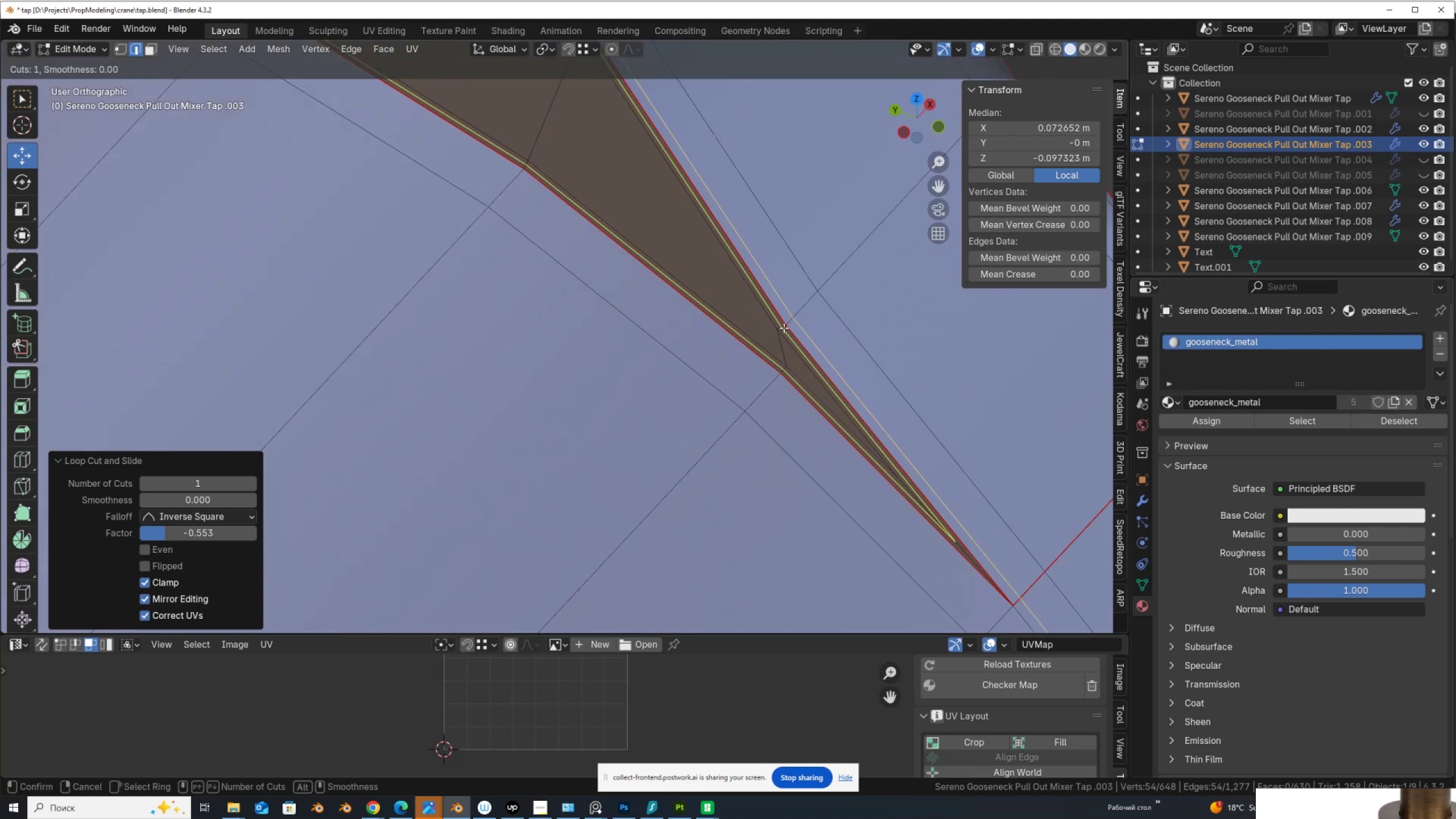 
left_click([784, 328])
 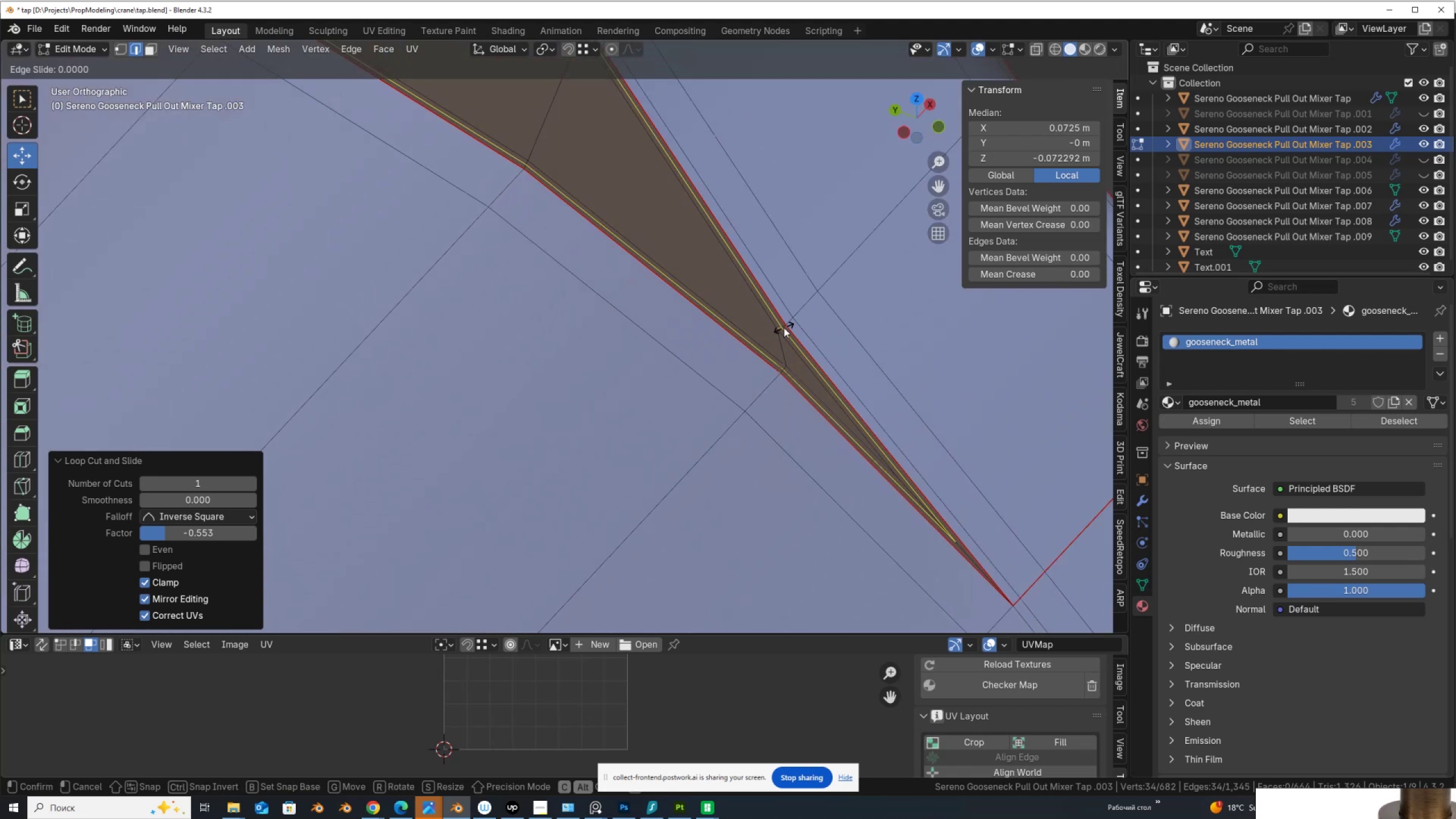 
right_click([784, 328])
 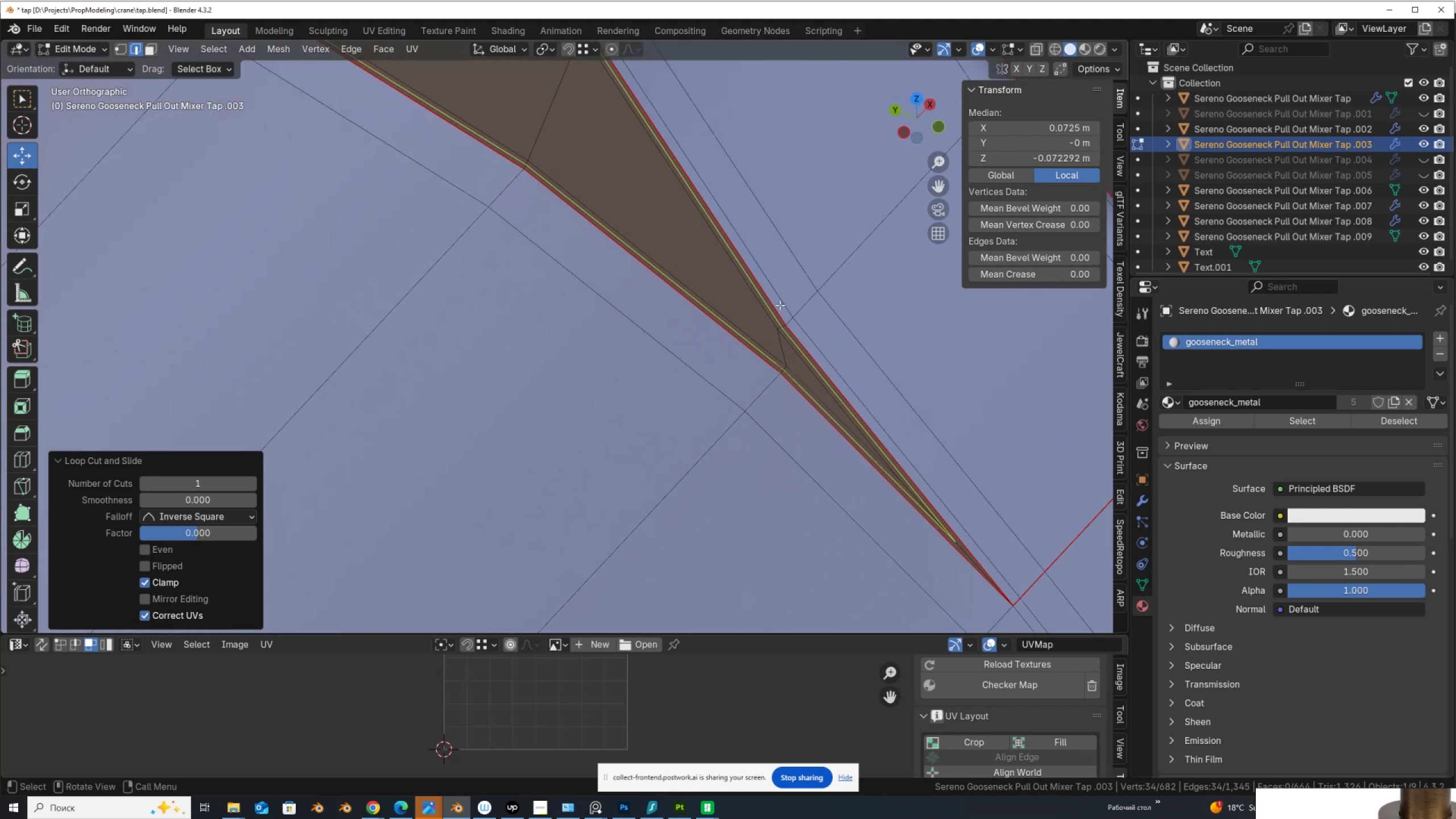 
hold_key(key=AltLeft, duration=0.38)
 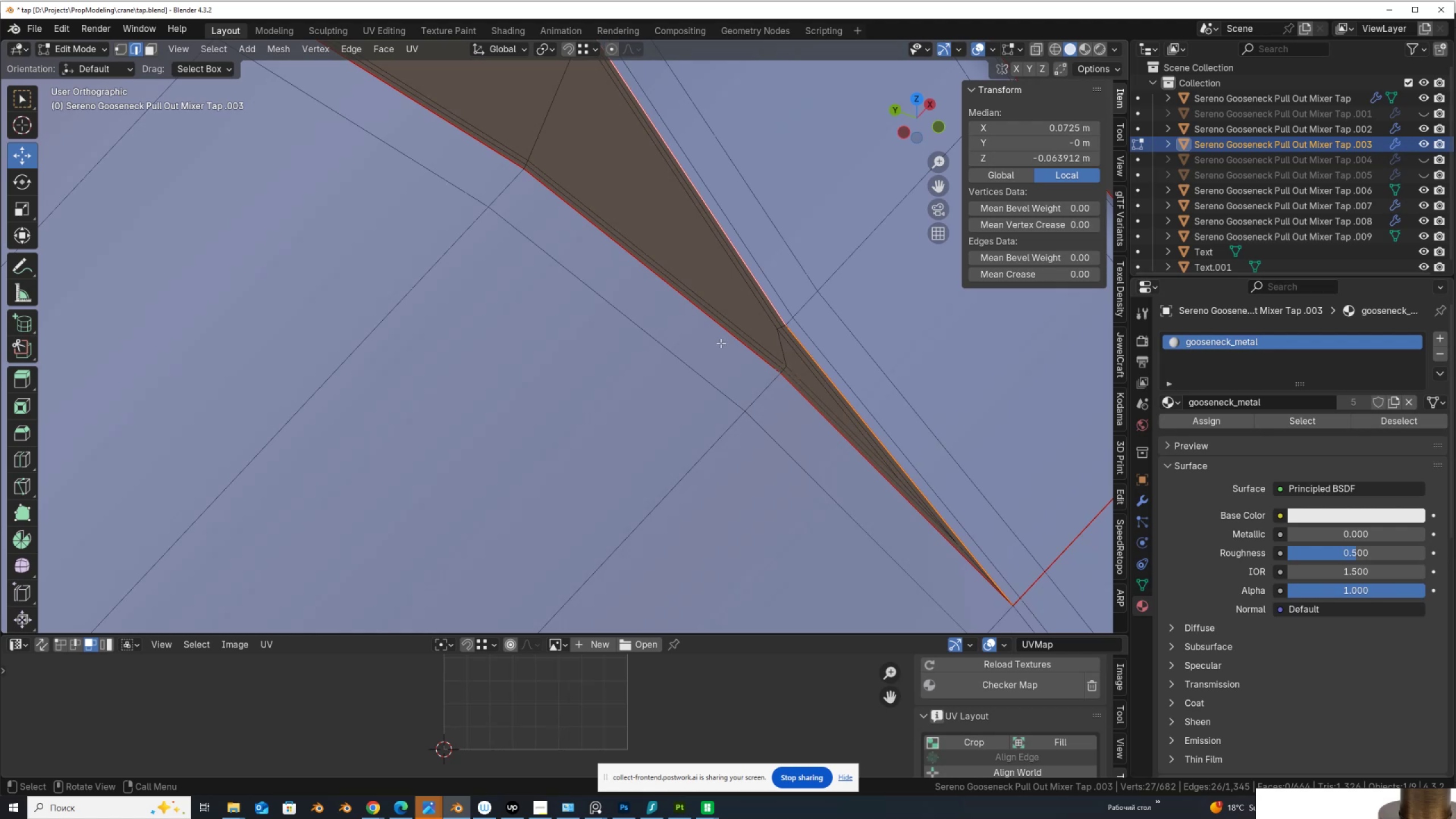 
scroll: coordinate [698, 346], scroll_direction: down, amount: 9.0
 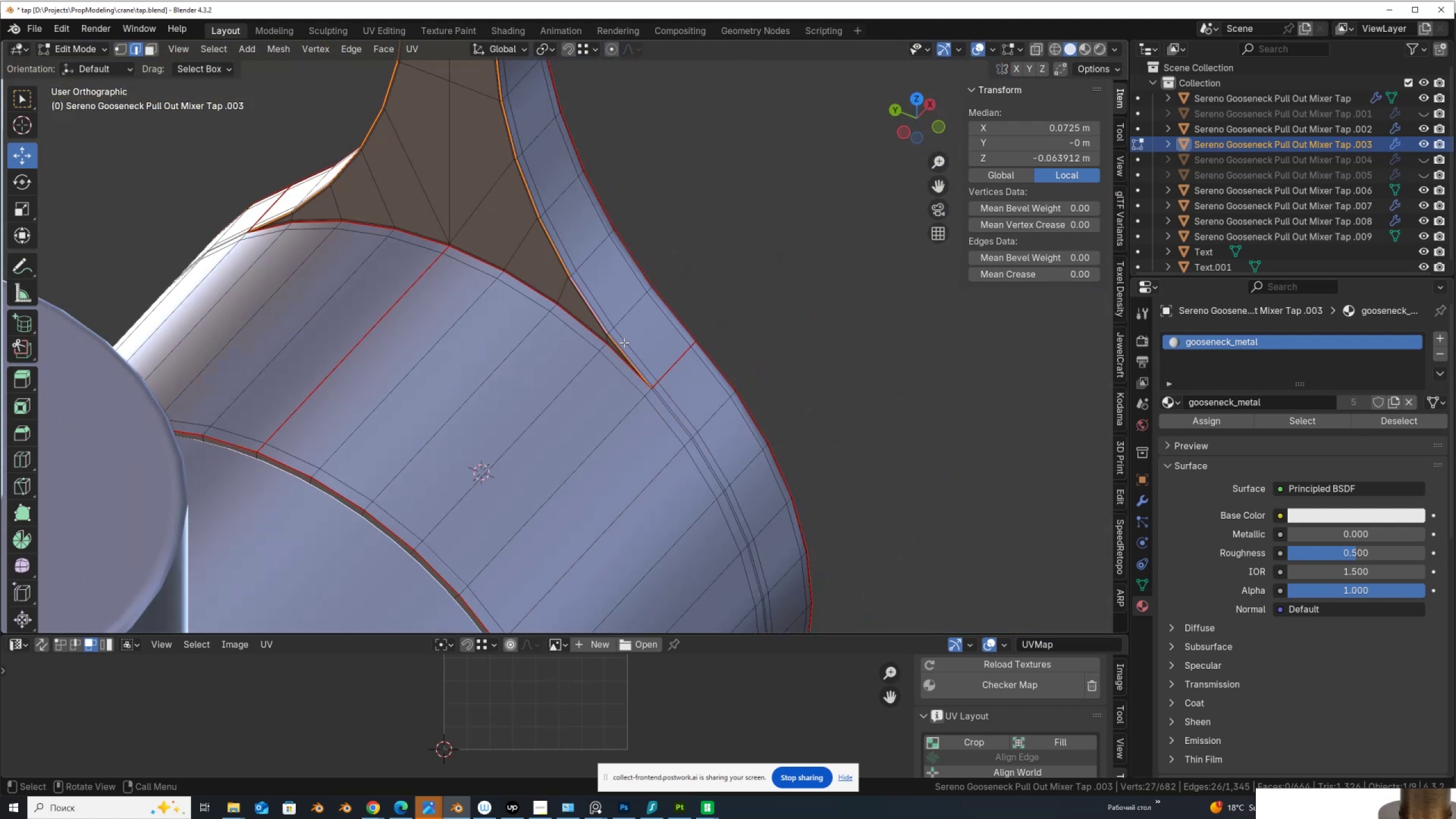 
scroll: coordinate [702, 341], scroll_direction: up, amount: 7.0
 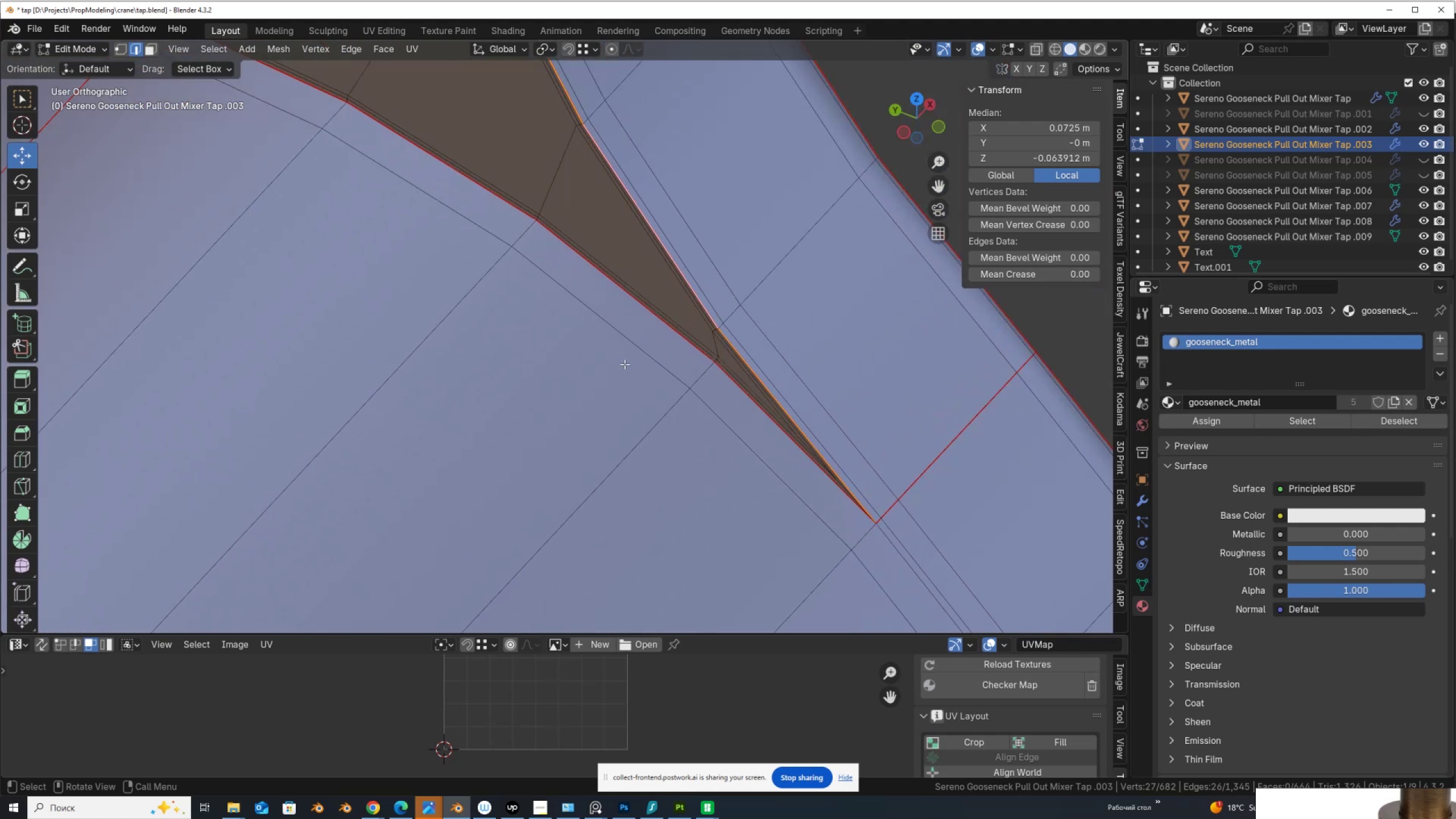 
right_click([623, 363])
 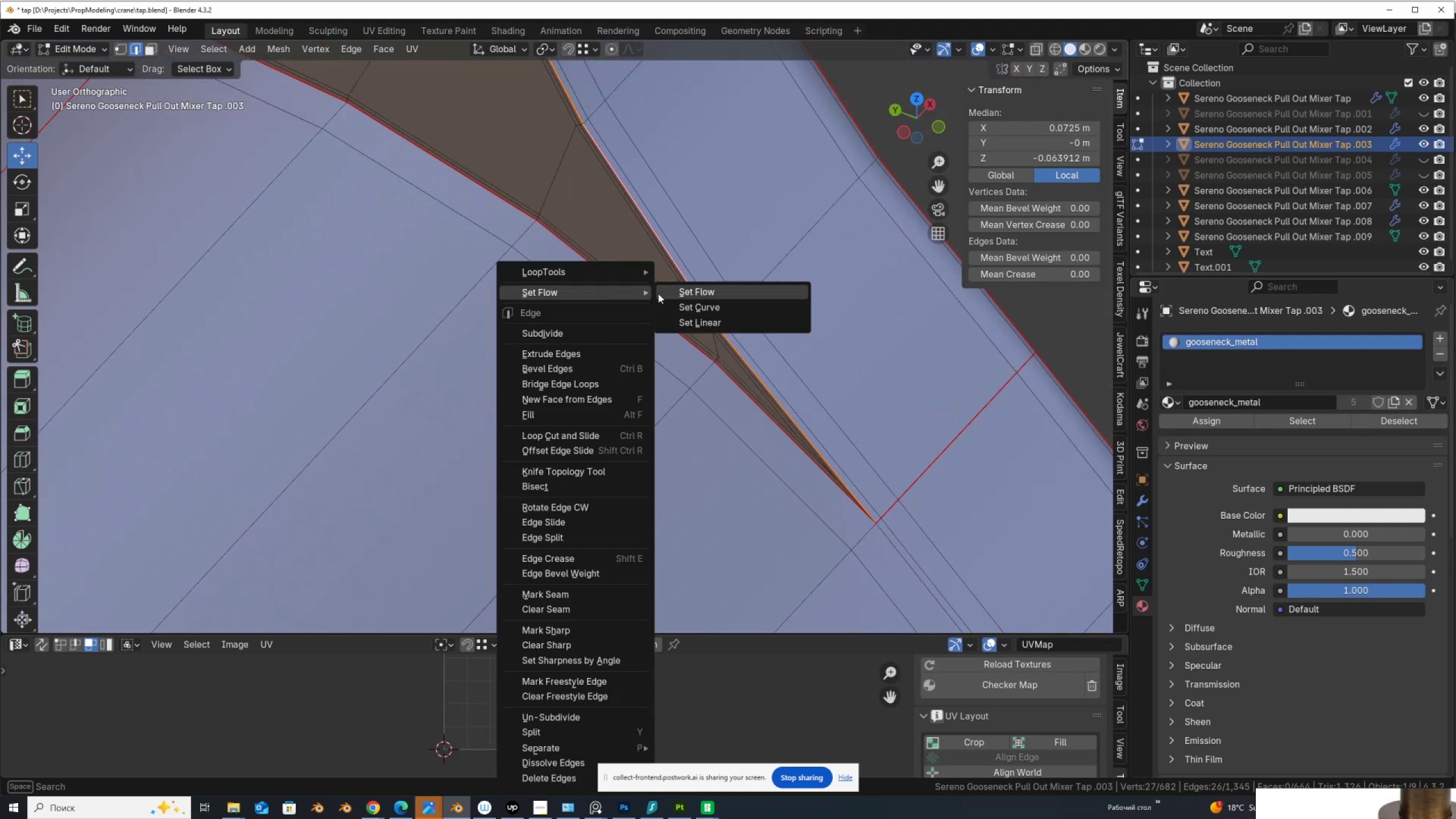 
left_click([664, 291])
 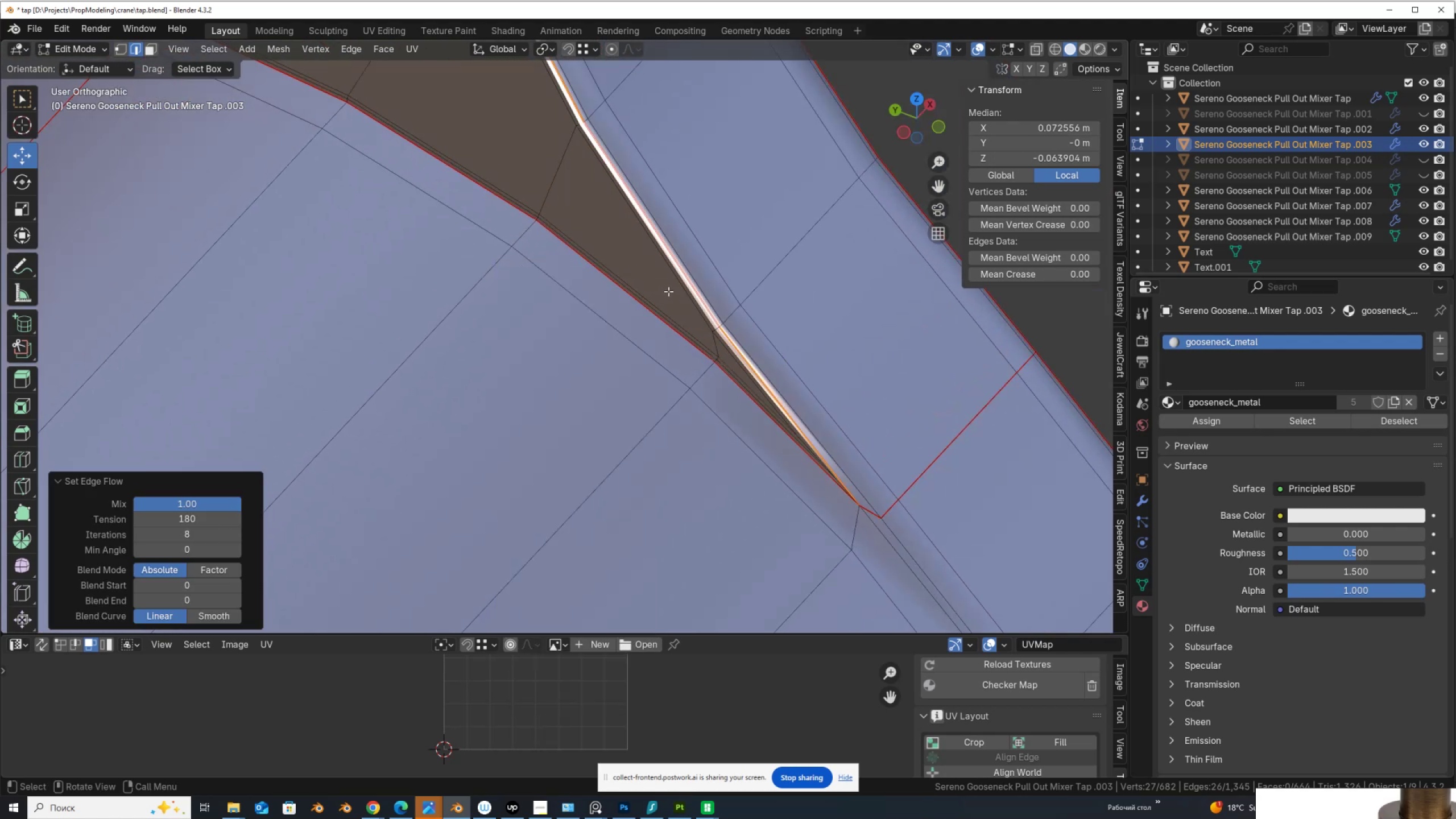 
scroll: coordinate [722, 283], scroll_direction: down, amount: 3.0
 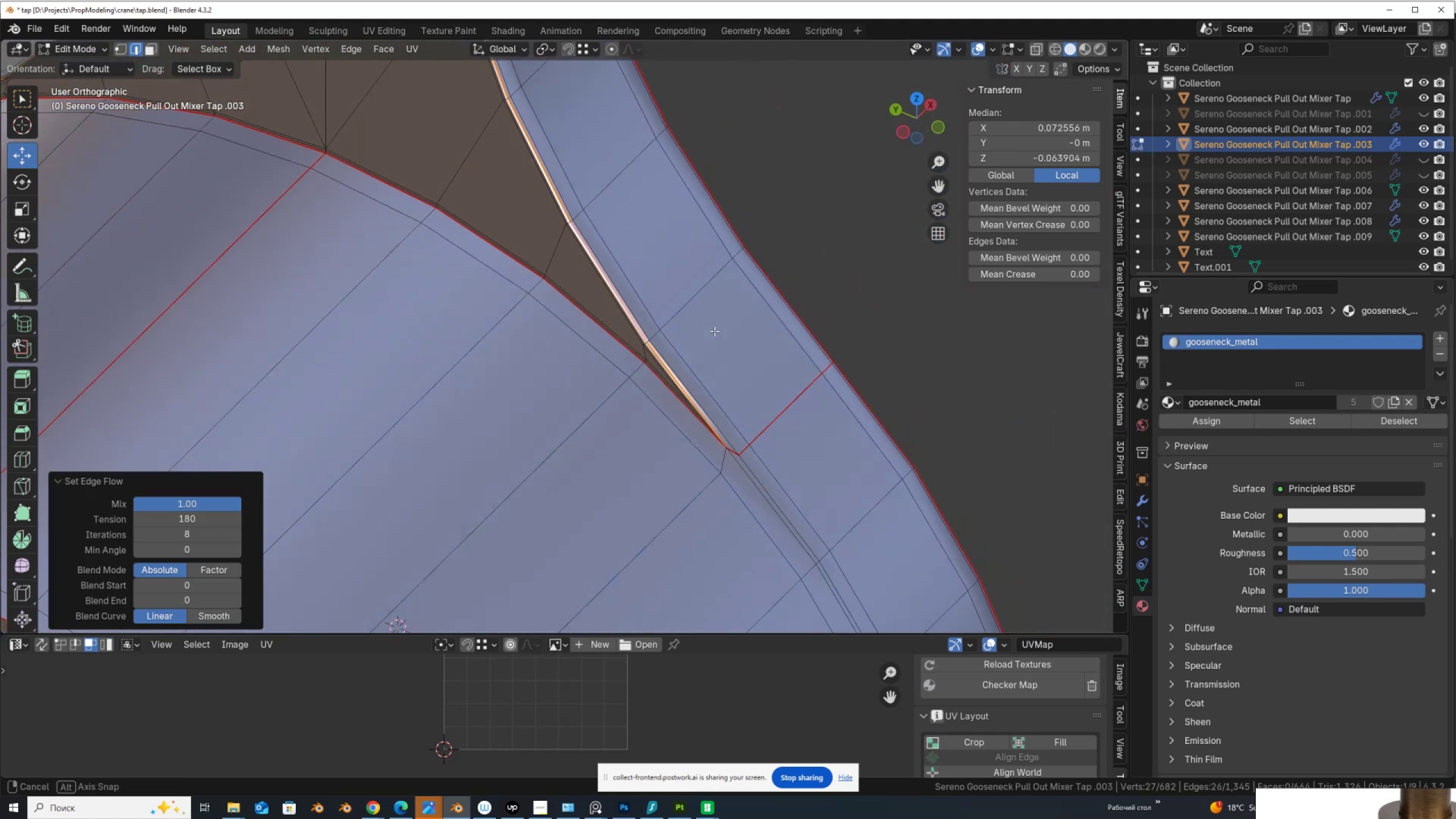 
key(Tab)
 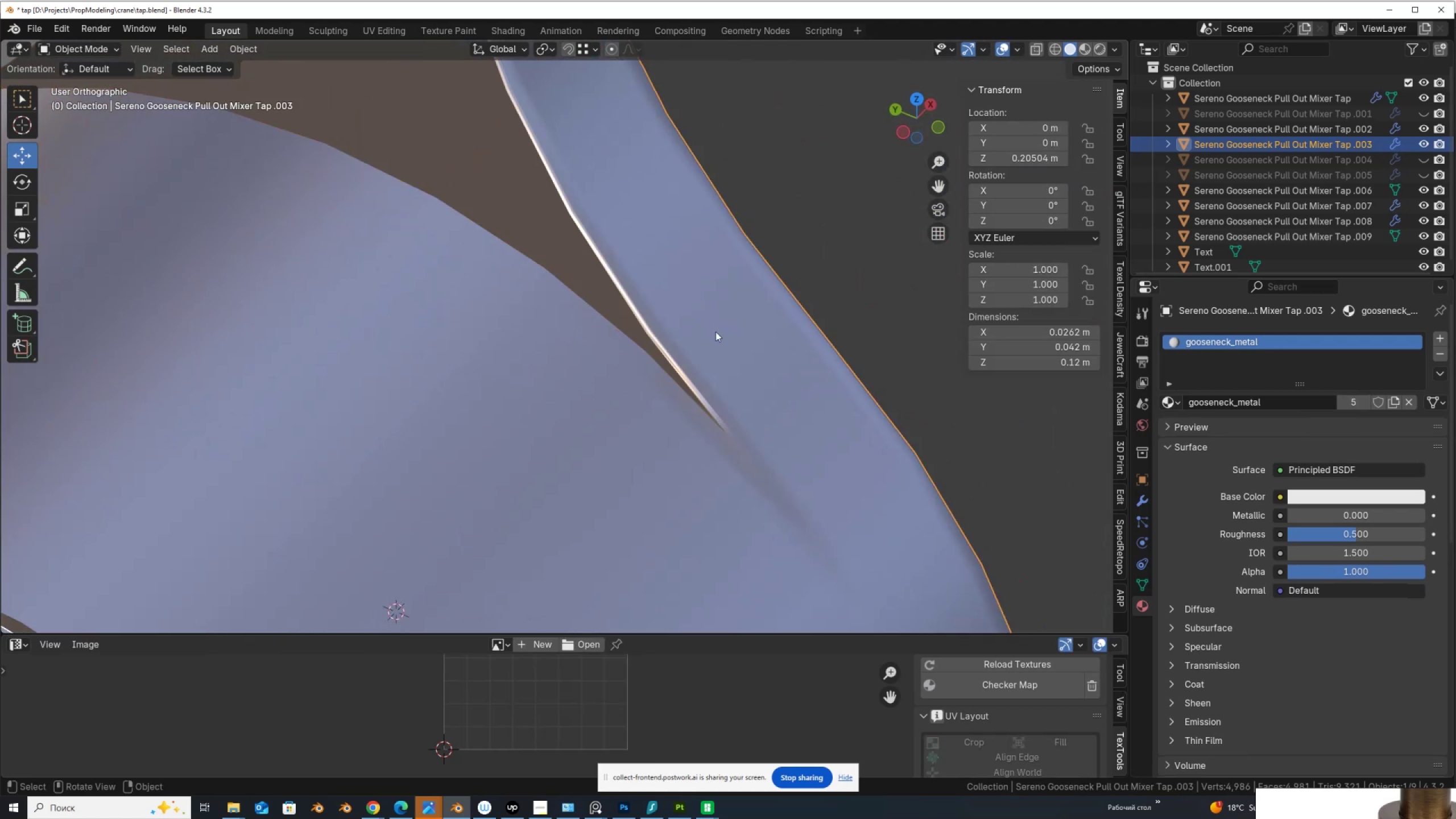 
key(Tab)
 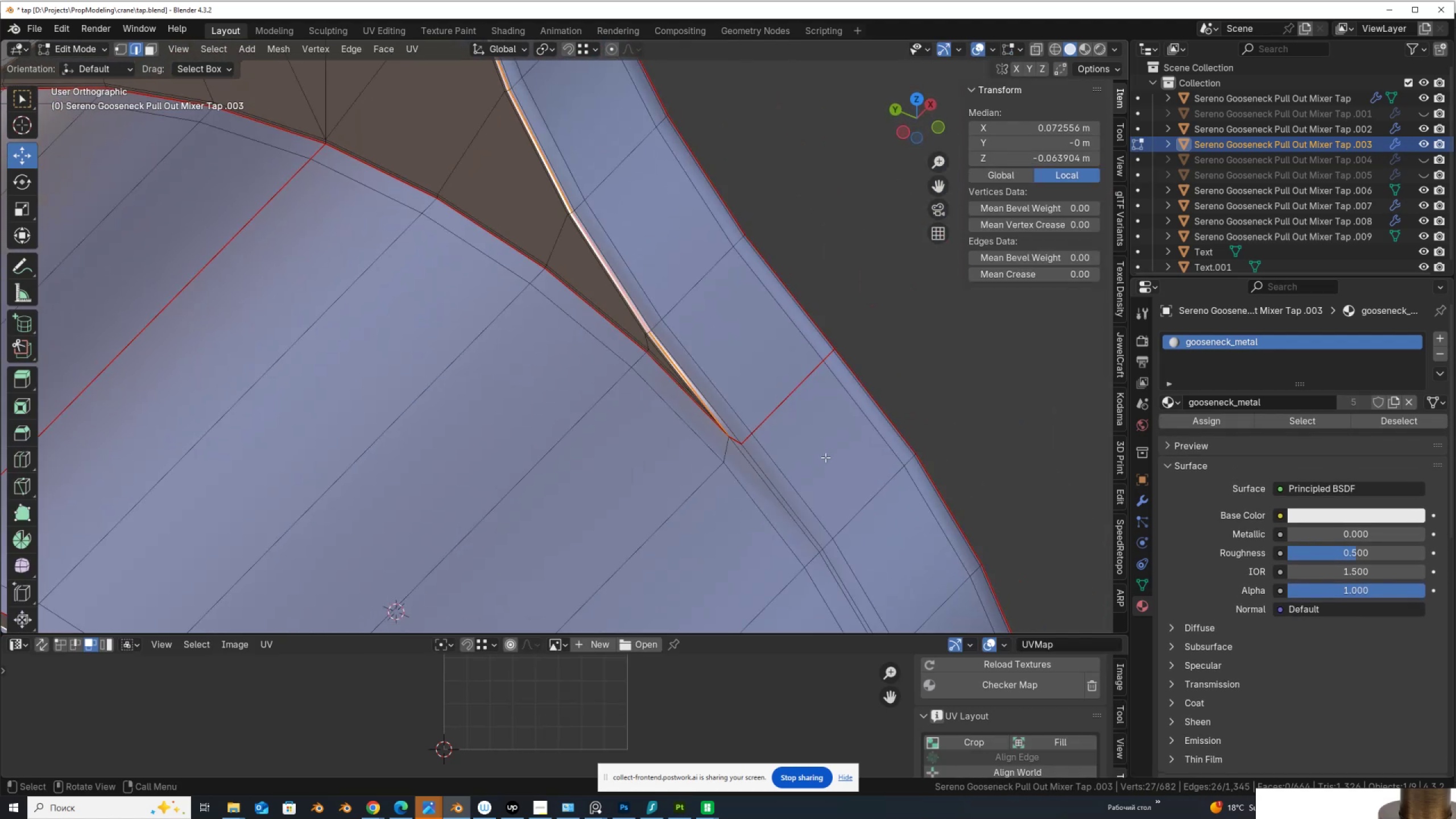 
key(Control+ControlLeft)
 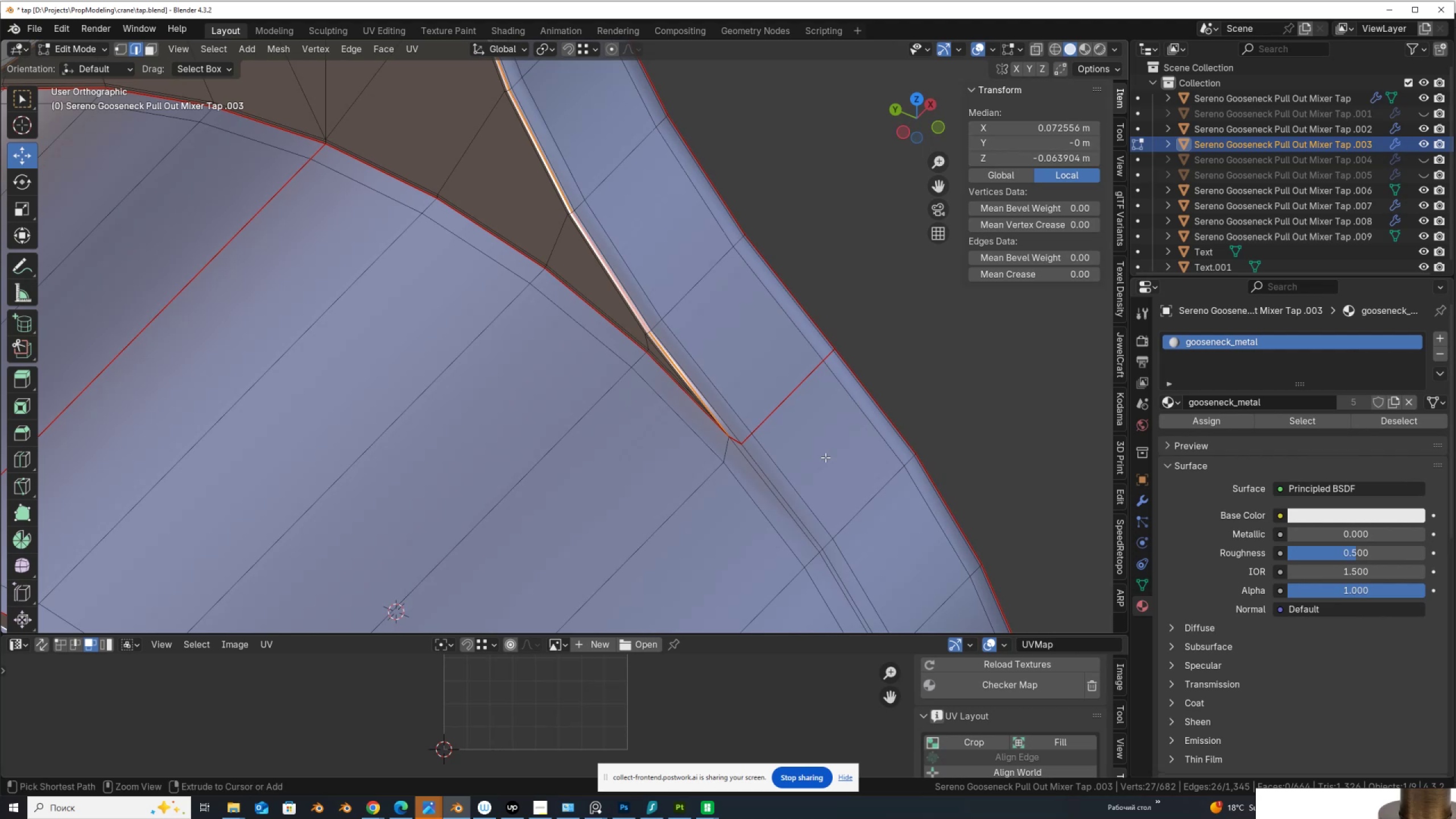 
key(Control+Z)
 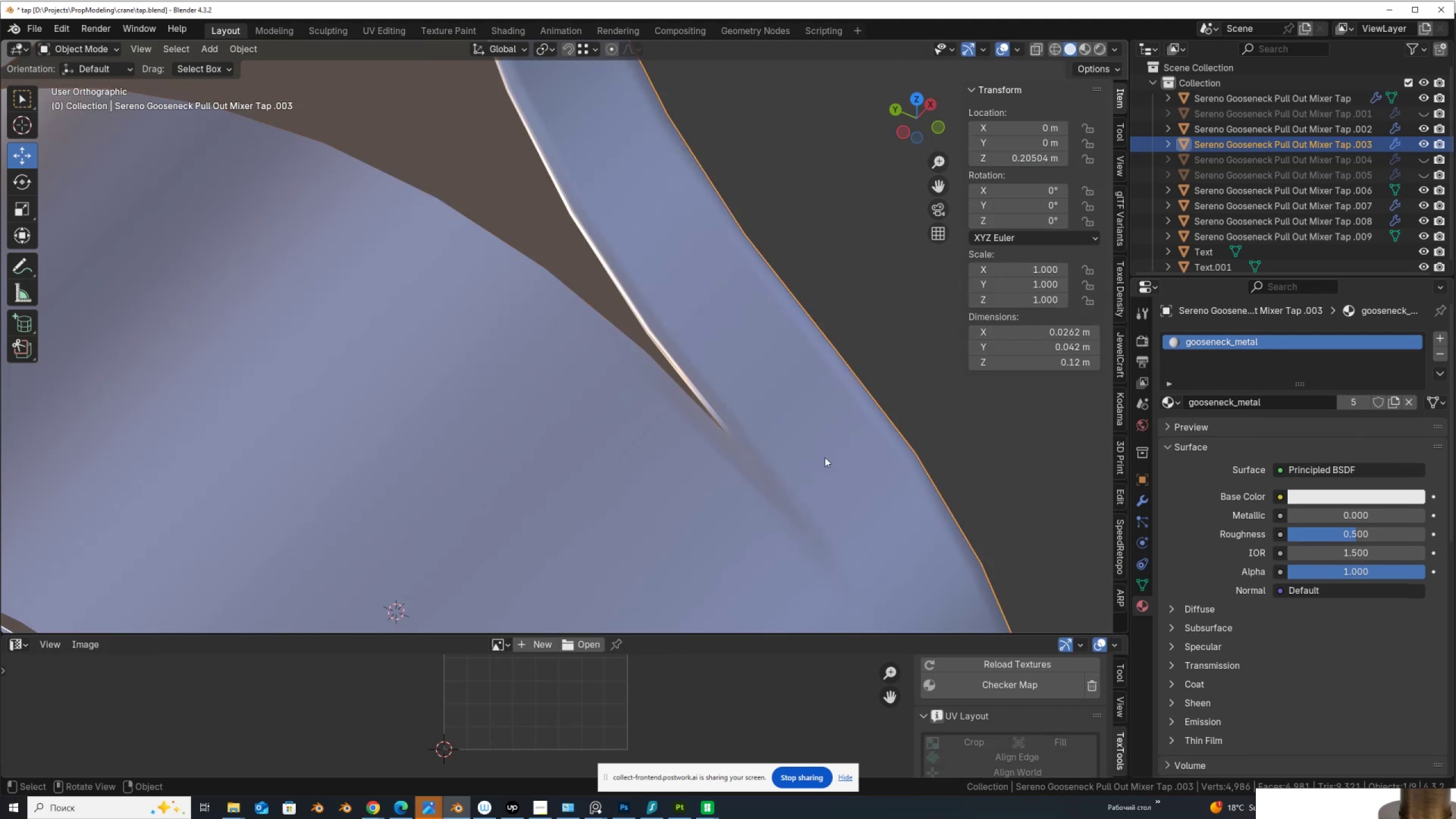 
hold_key(key=ControlLeft, duration=0.38)
 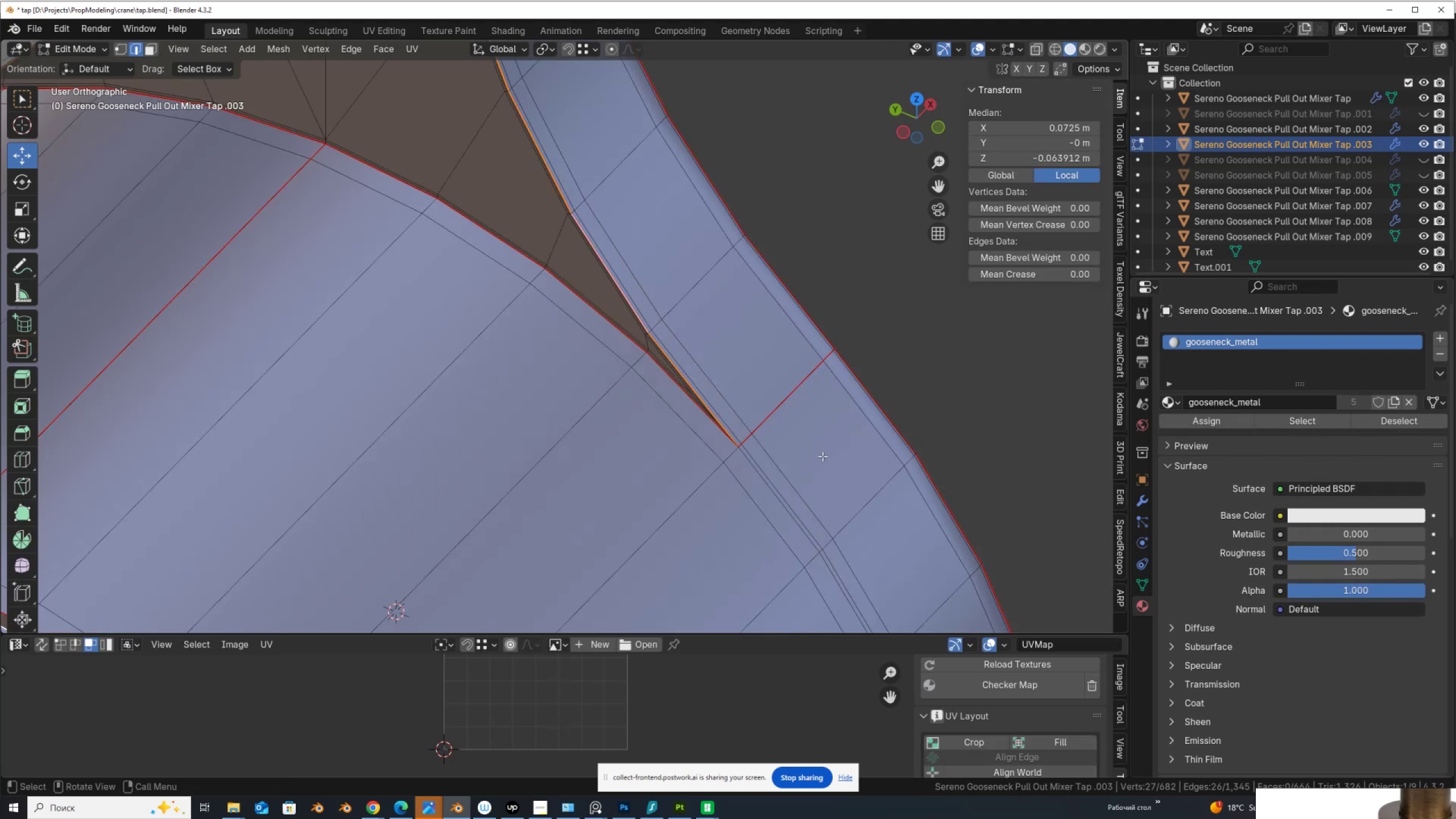 
key(Z)
 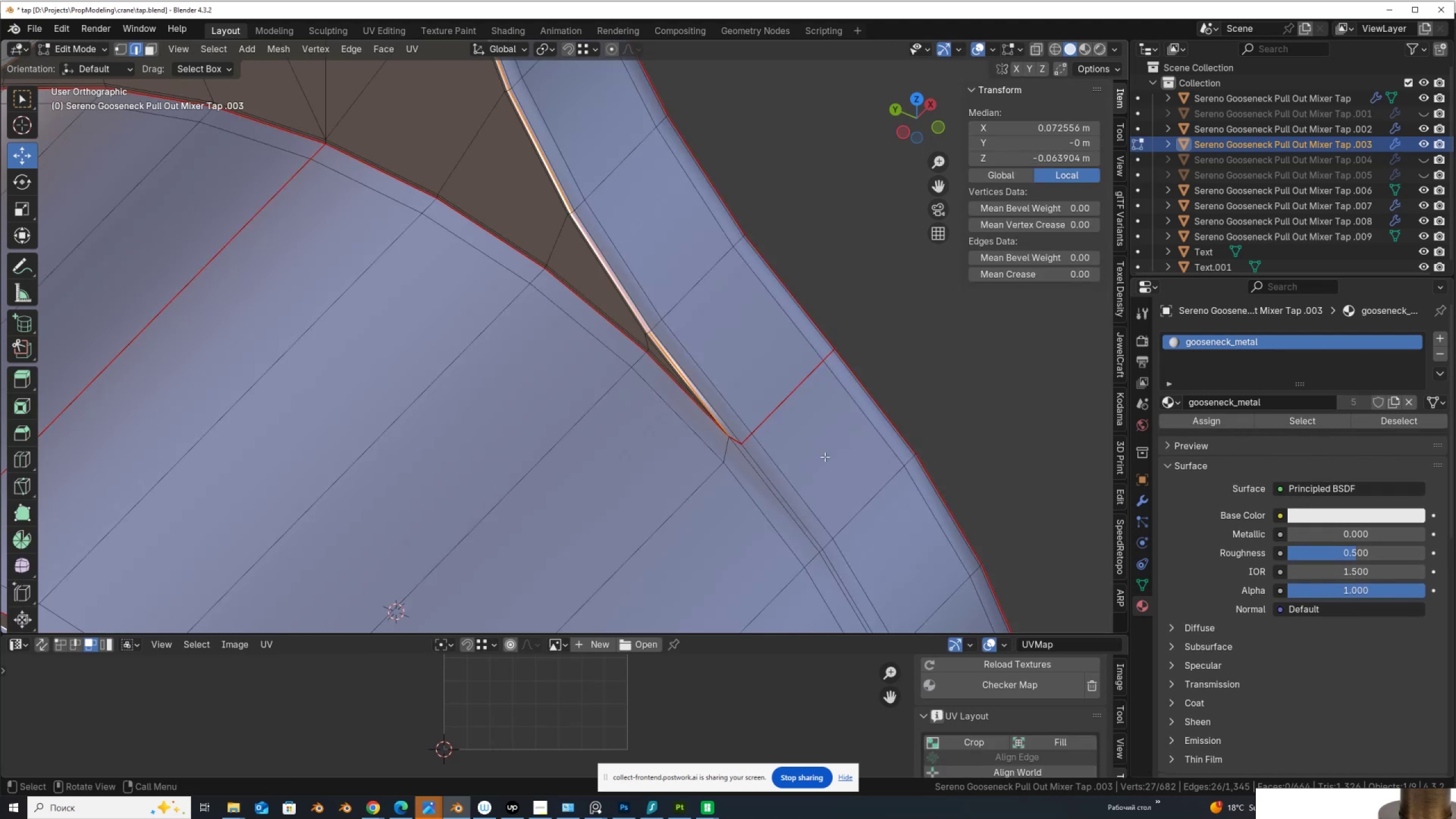 
key(Control+ControlLeft)
 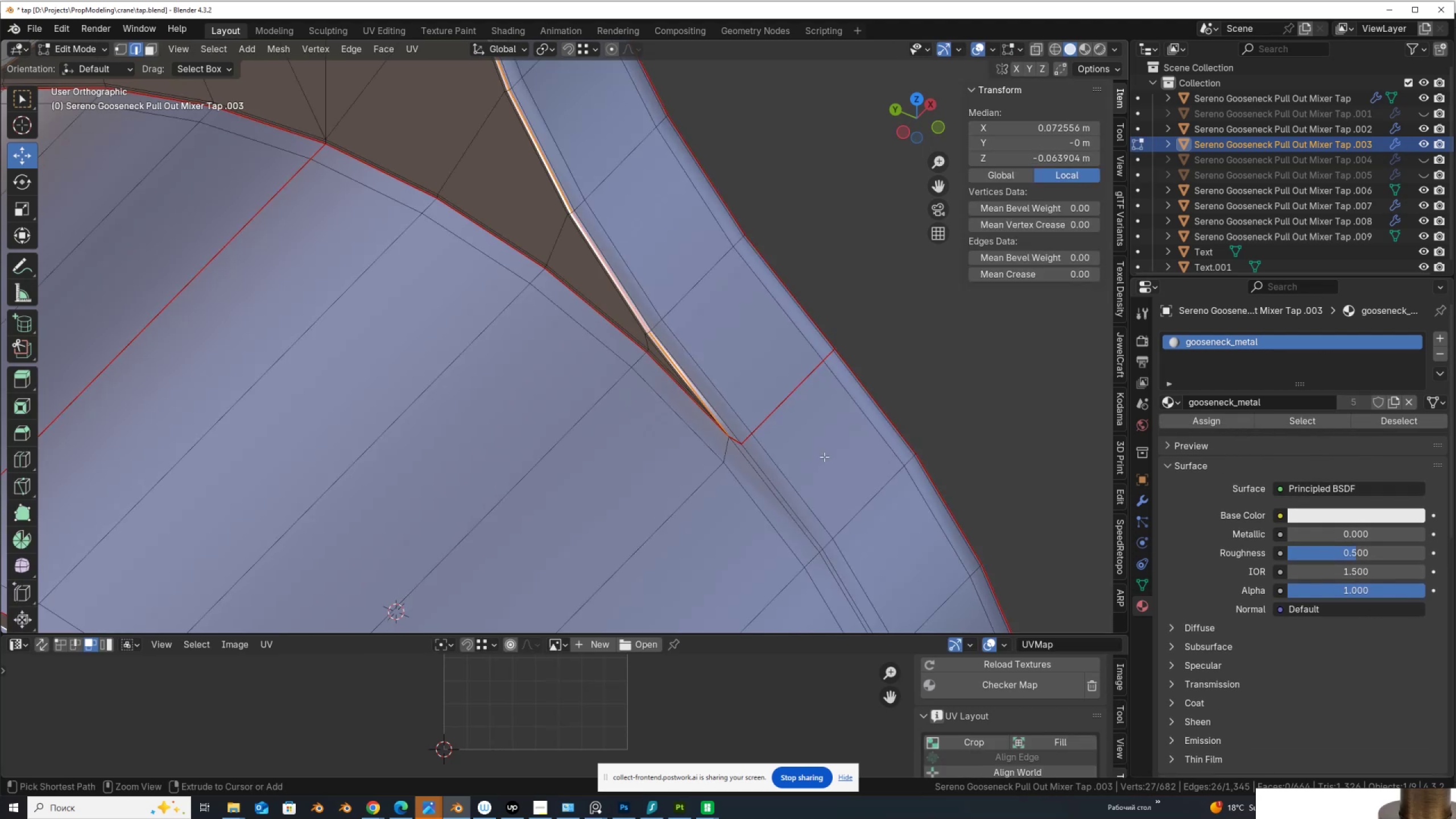 
key(Control+Z)
 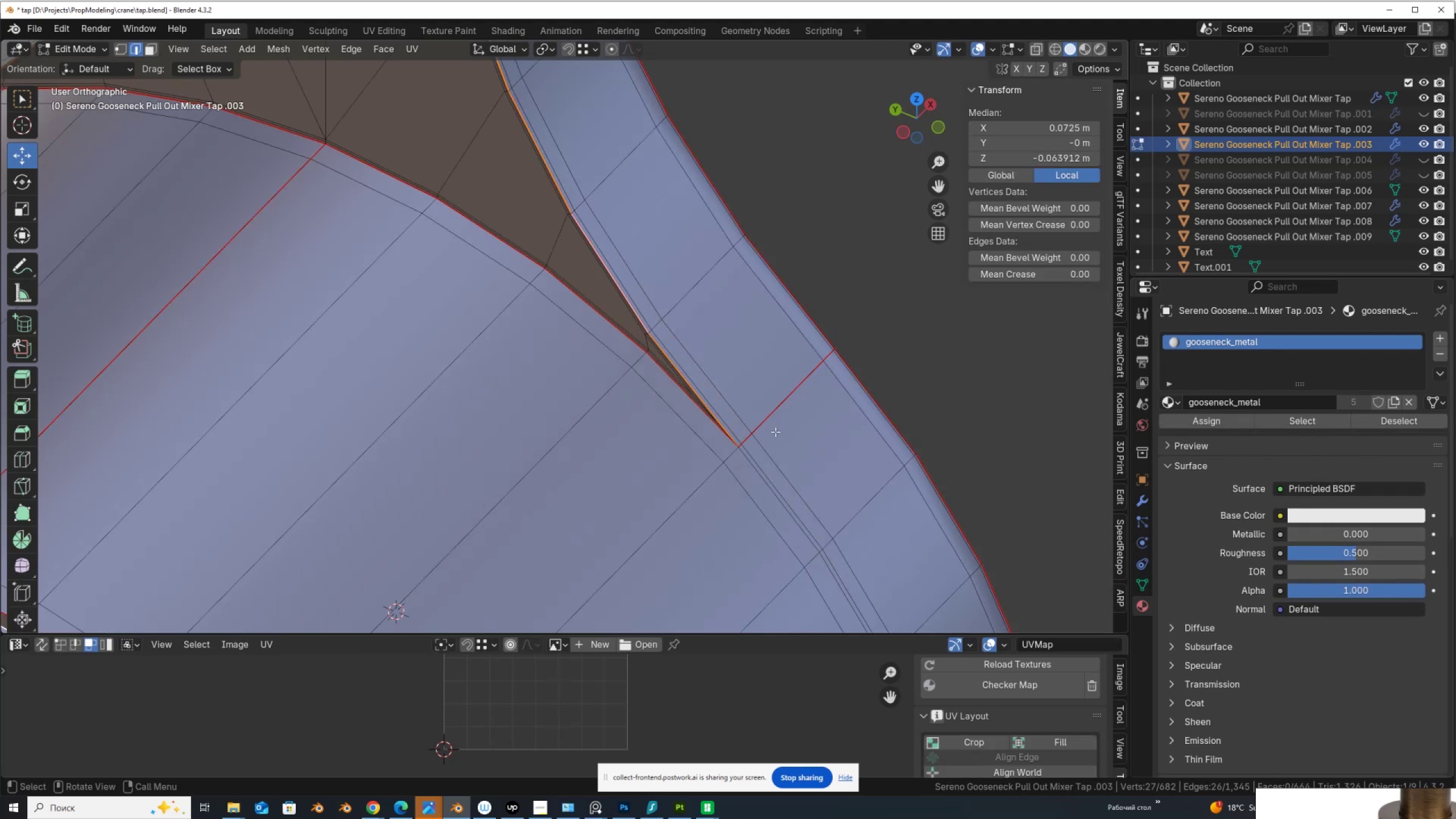 
hold_key(key=ControlLeft, duration=0.37)
left_click_drag(start_coordinate=[728, 421], to_coordinate=[698, 445])
 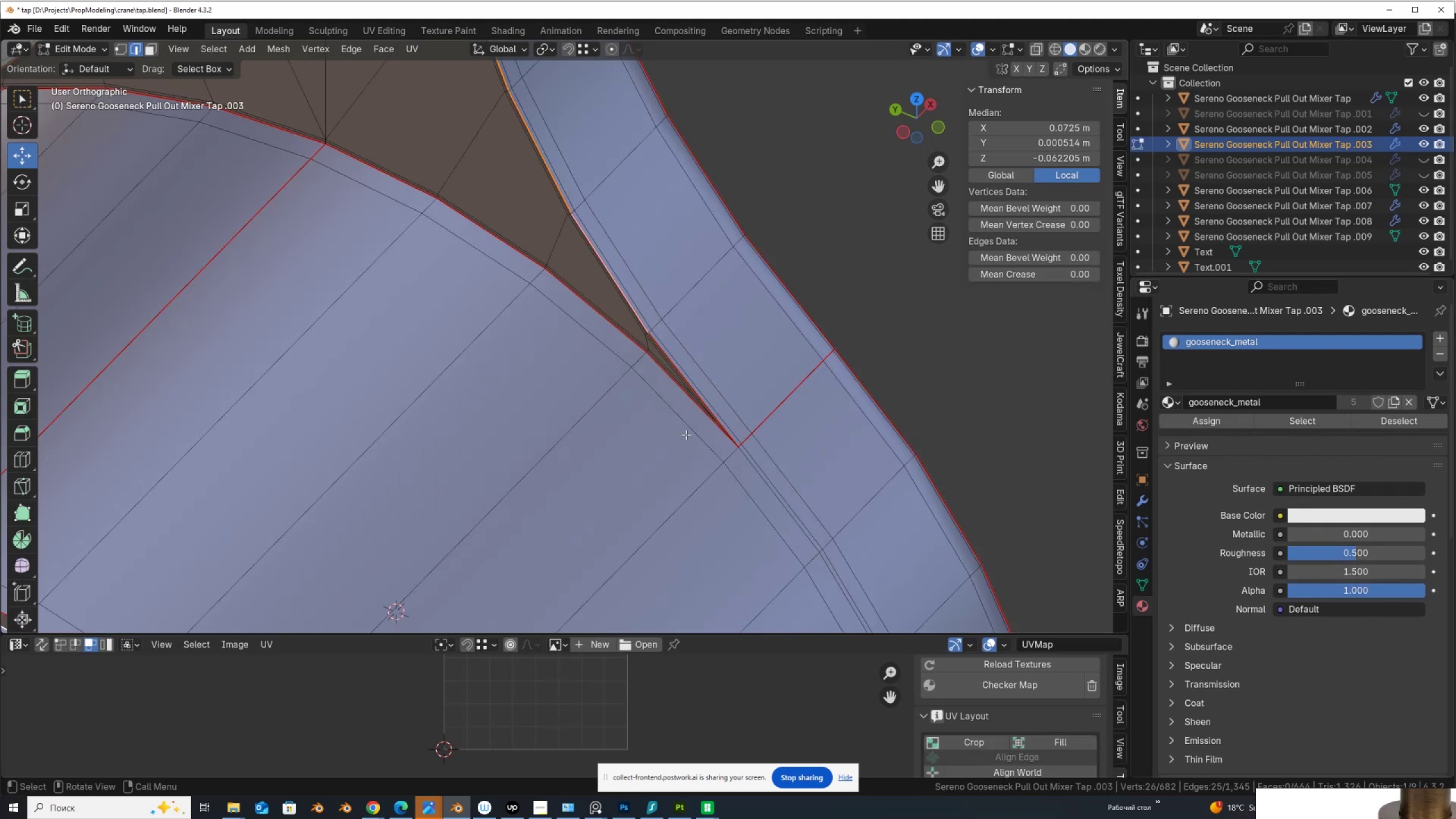 
scroll: coordinate [667, 419], scroll_direction: down, amount: 3.0
 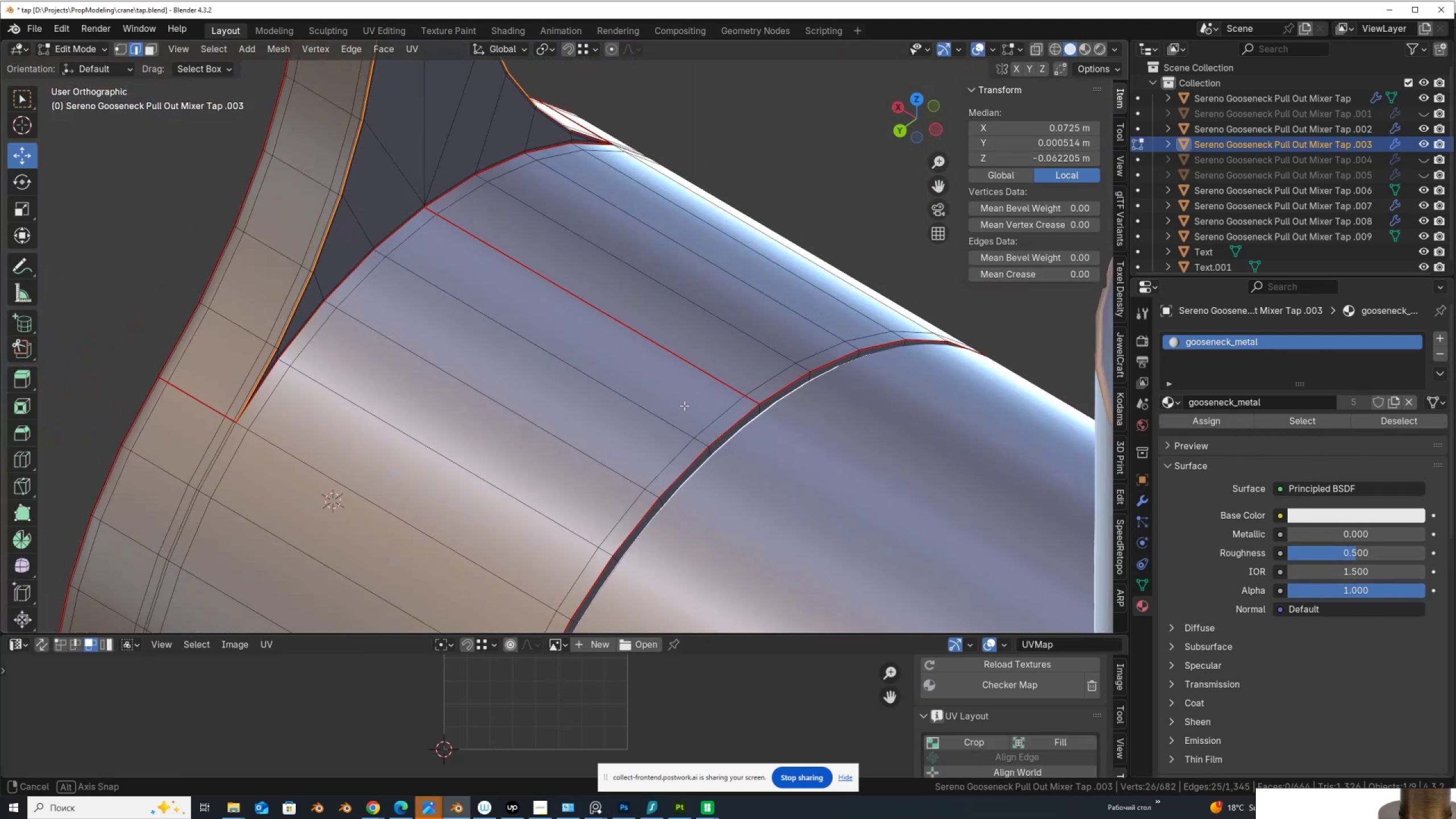 
hold_key(key=ControlLeft, duration=0.82)
left_click_drag(start_coordinate=[317, 414], to_coordinate=[230, 374])
 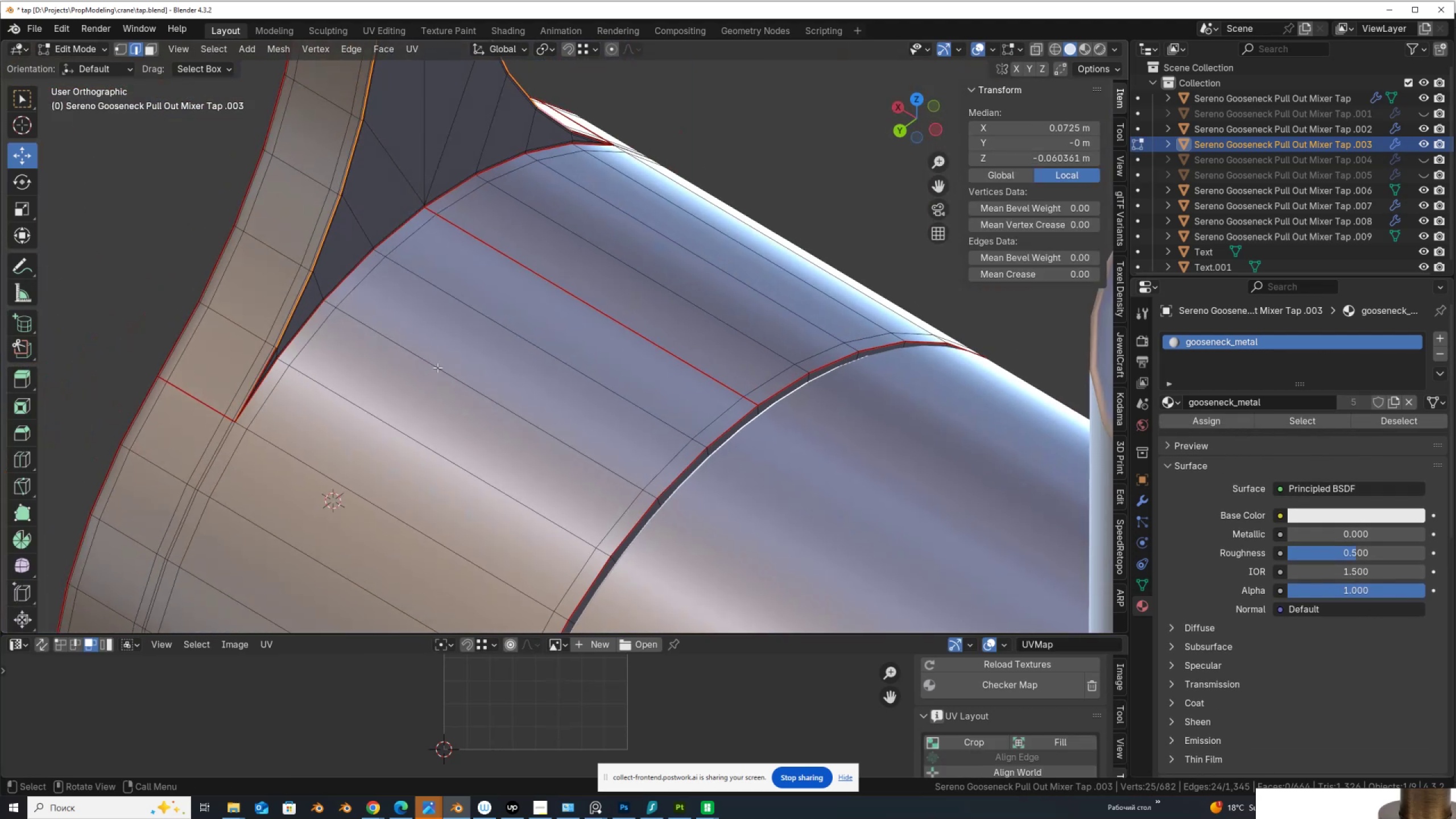 
scroll: coordinate [452, 355], scroll_direction: up, amount: 2.0
 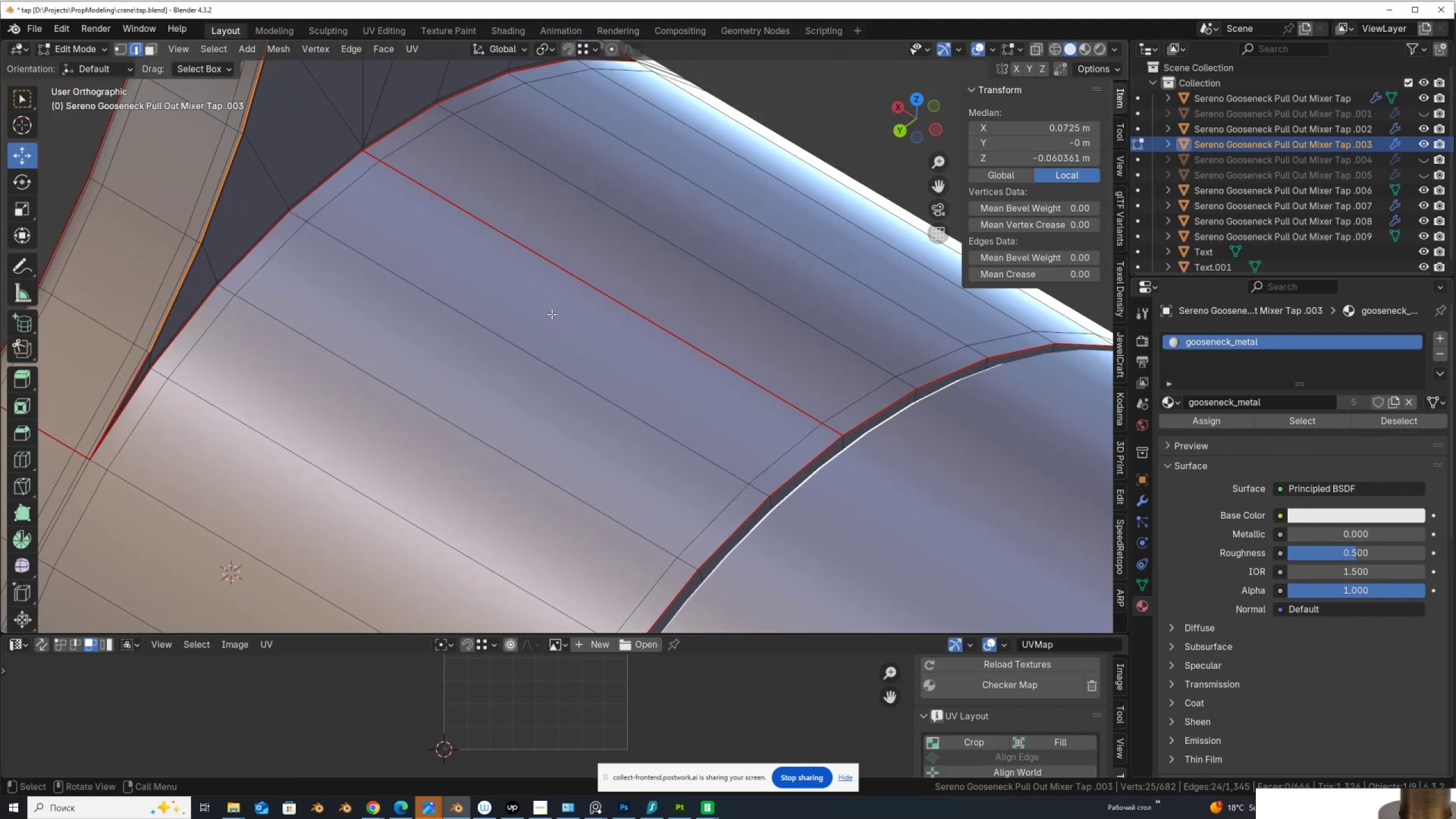 
right_click([552, 314])
 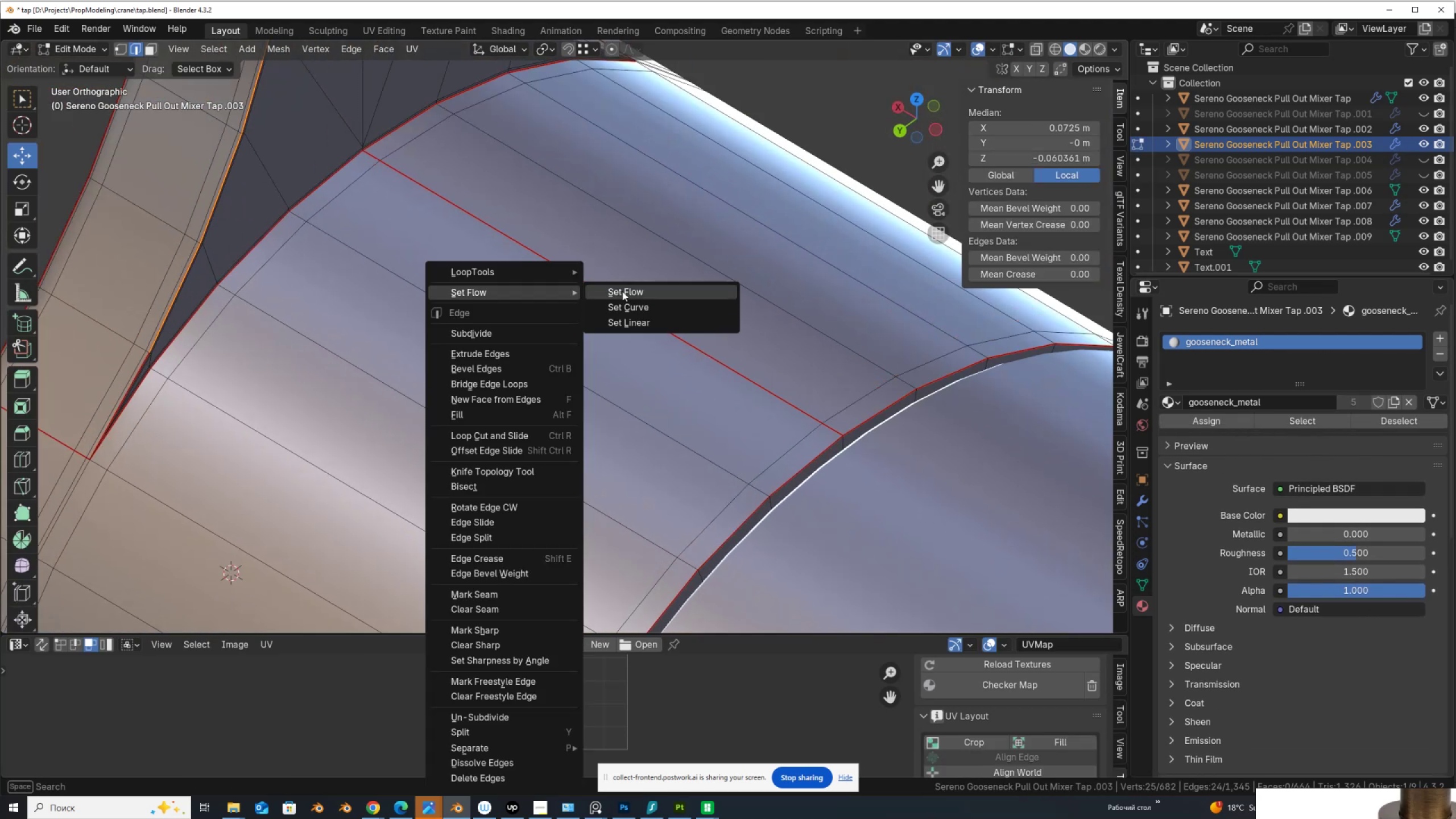 
left_click([622, 291])
 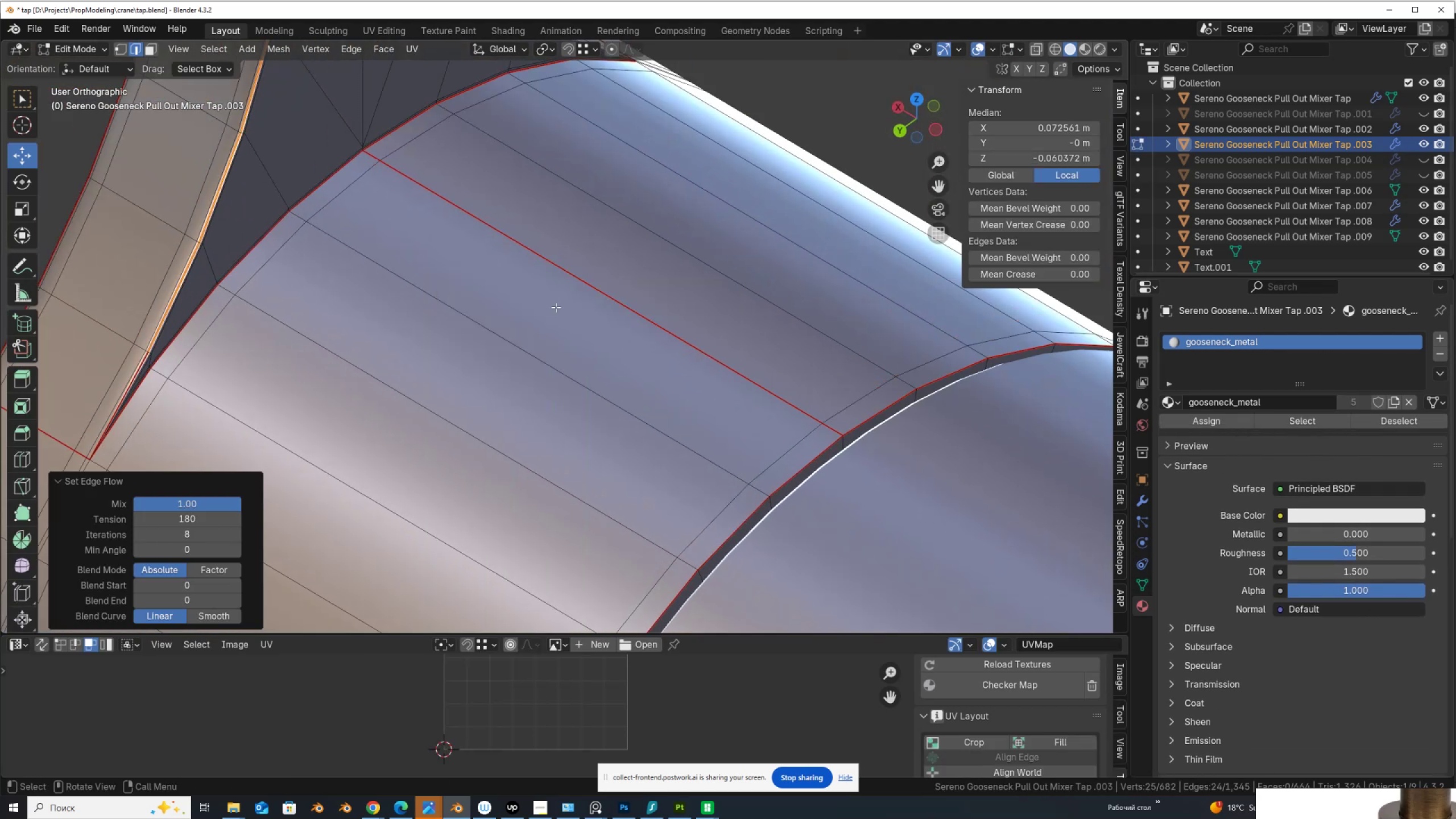 
hold_key(key=ShiftLeft, duration=0.38)
 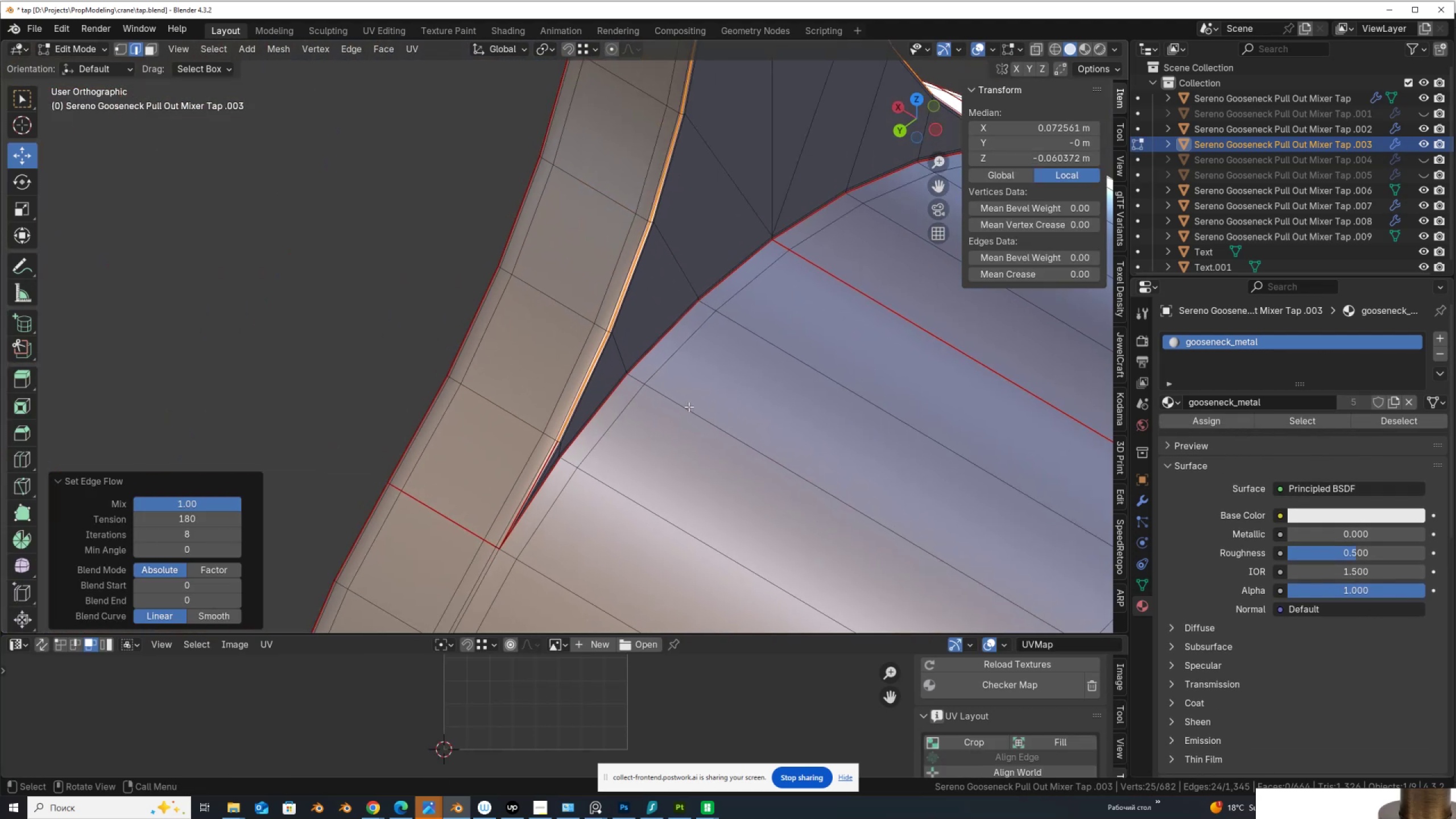 
key(Tab)
 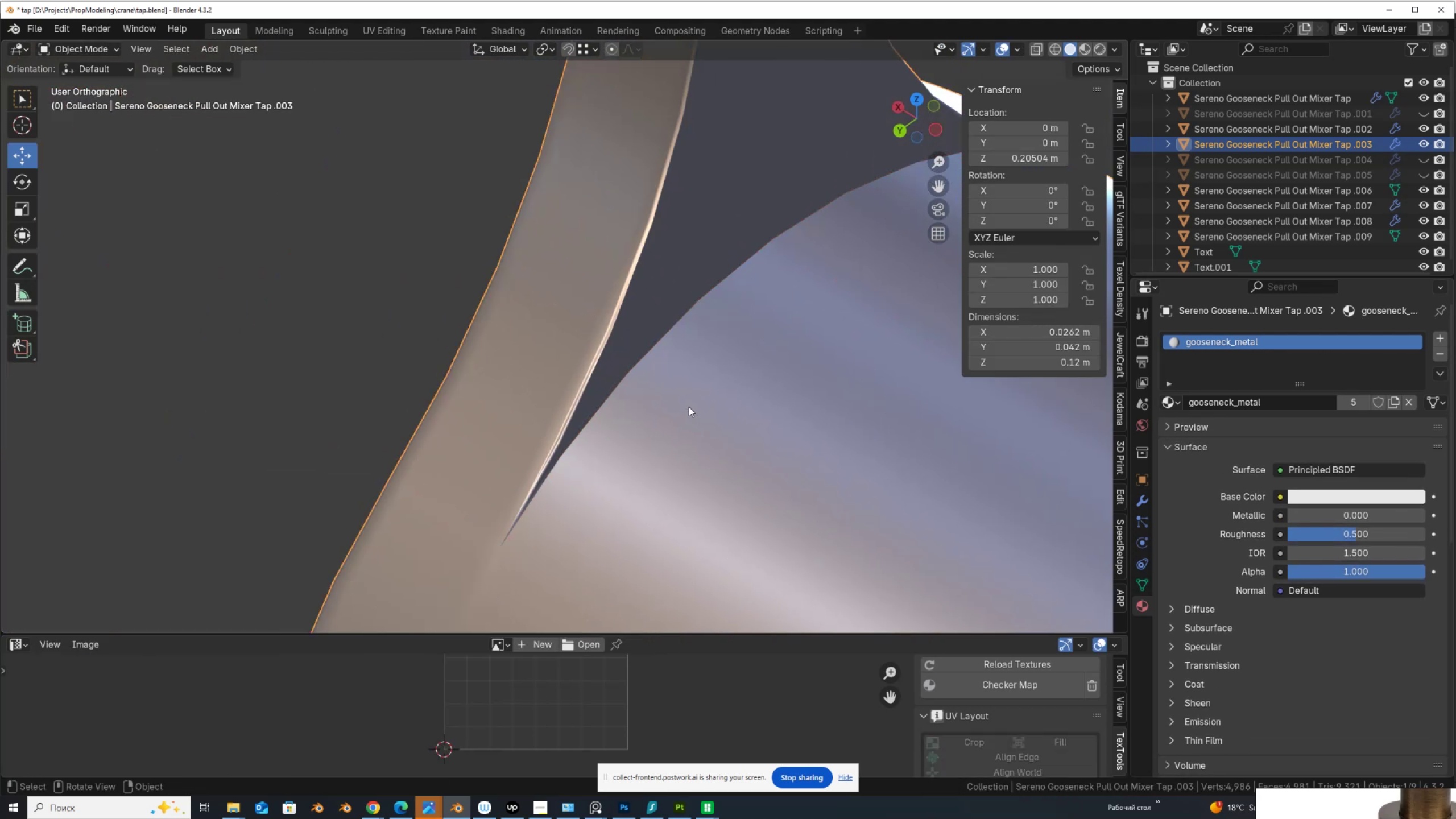 
scroll: coordinate [730, 288], scroll_direction: down, amount: 15.0
 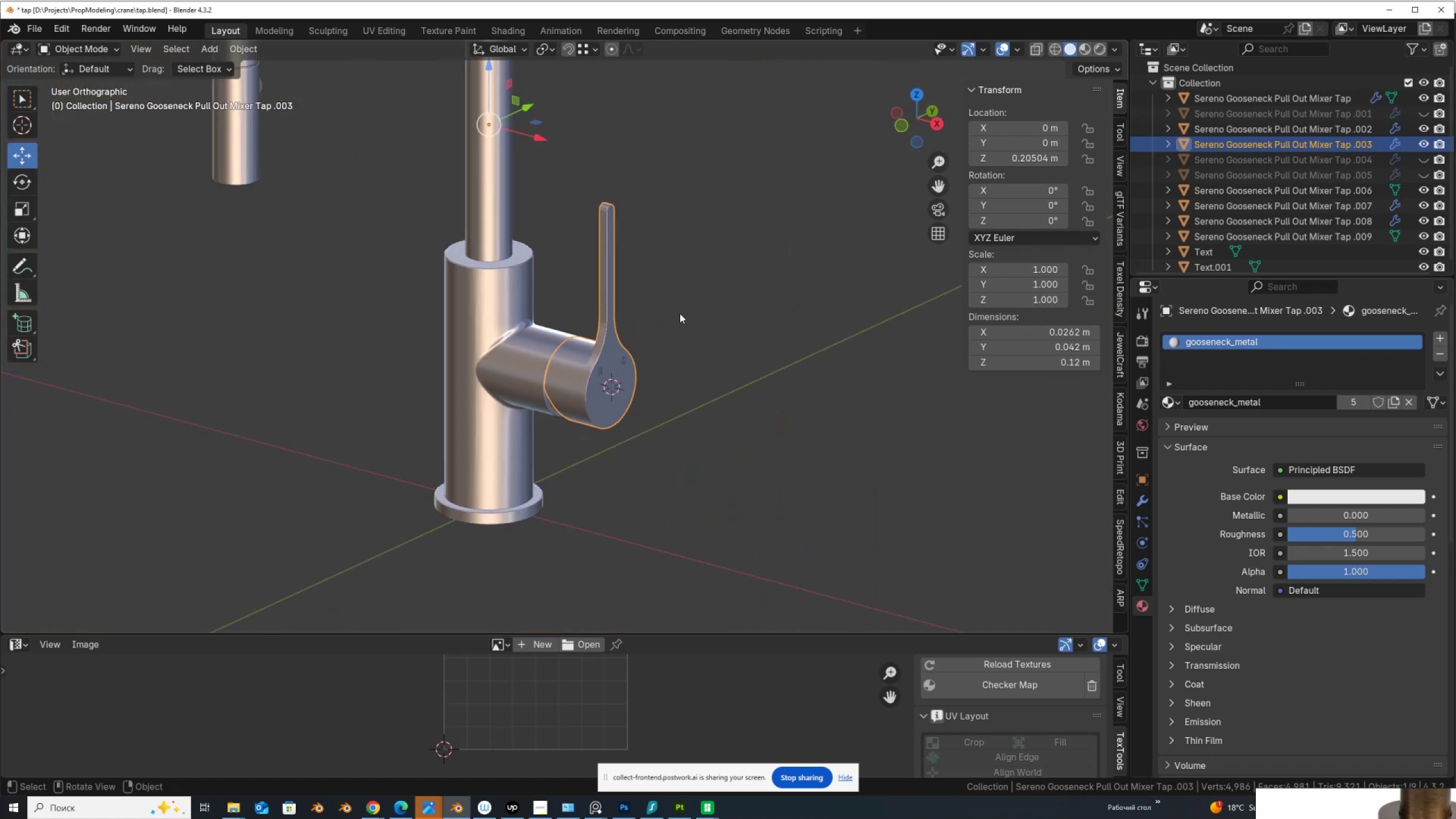 
hold_key(key=ShiftLeft, duration=0.42)
 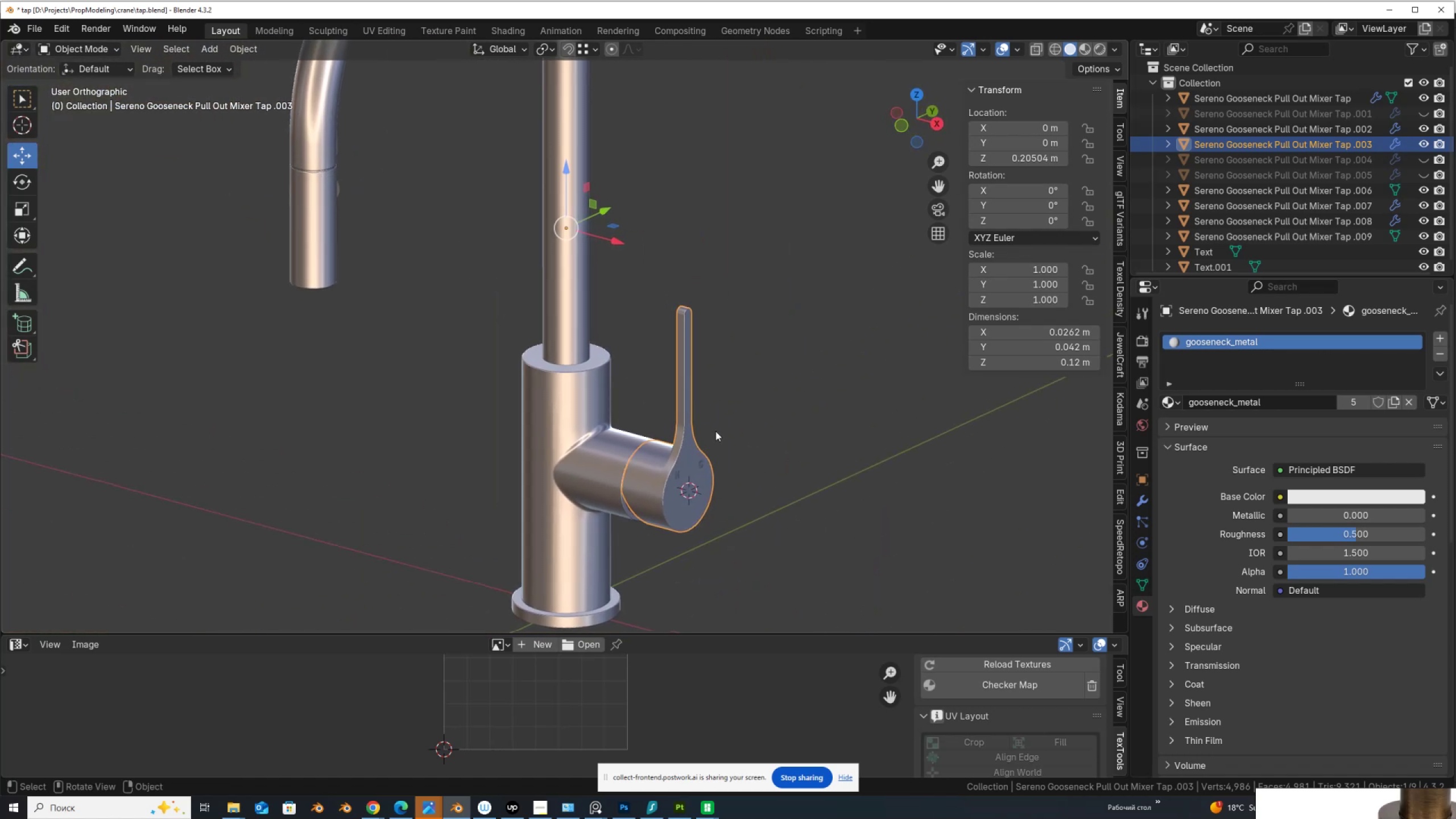 
scroll: coordinate [719, 428], scroll_direction: down, amount: 2.0
 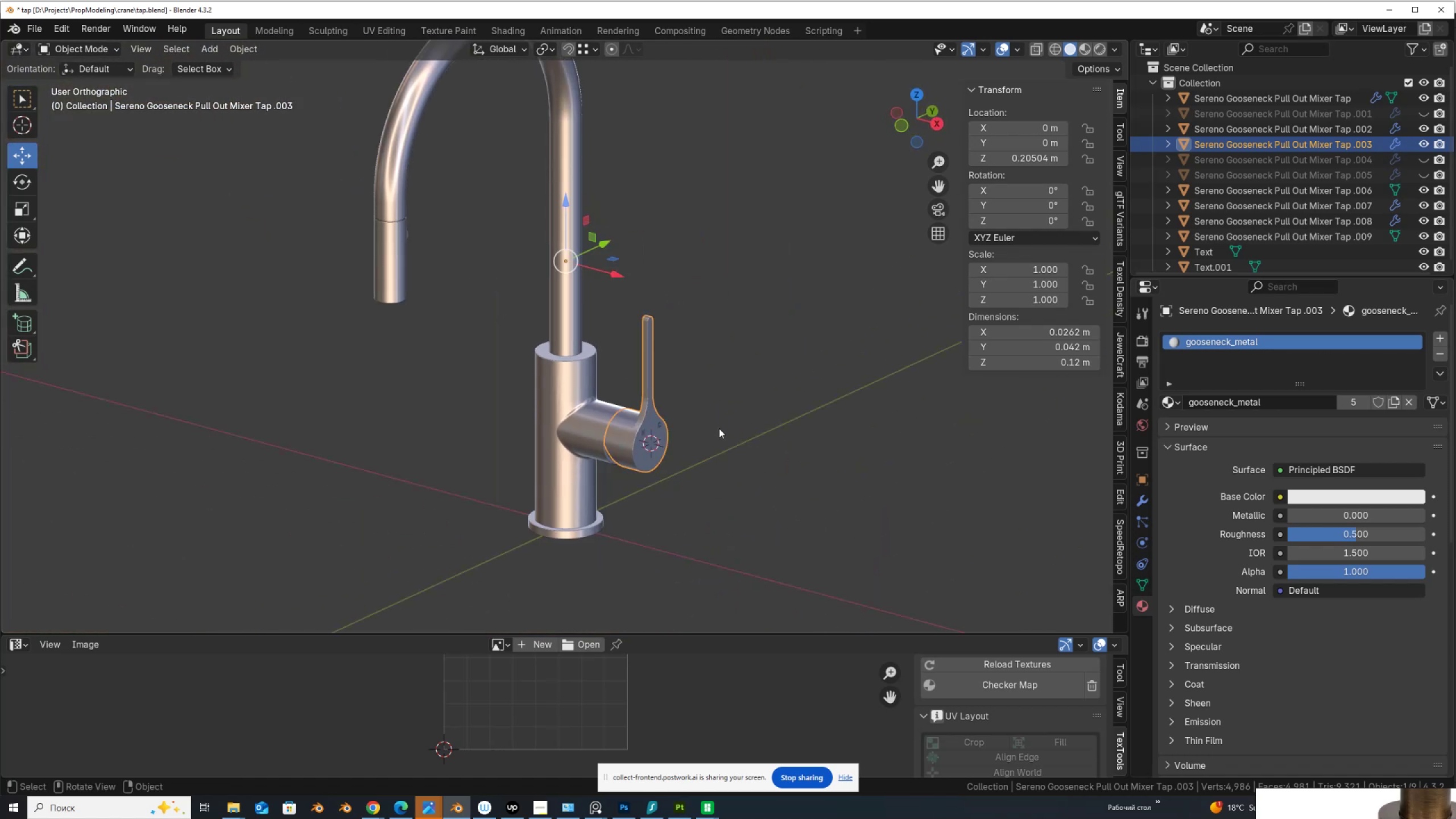 
hold_key(key=ShiftLeft, duration=0.34)
 